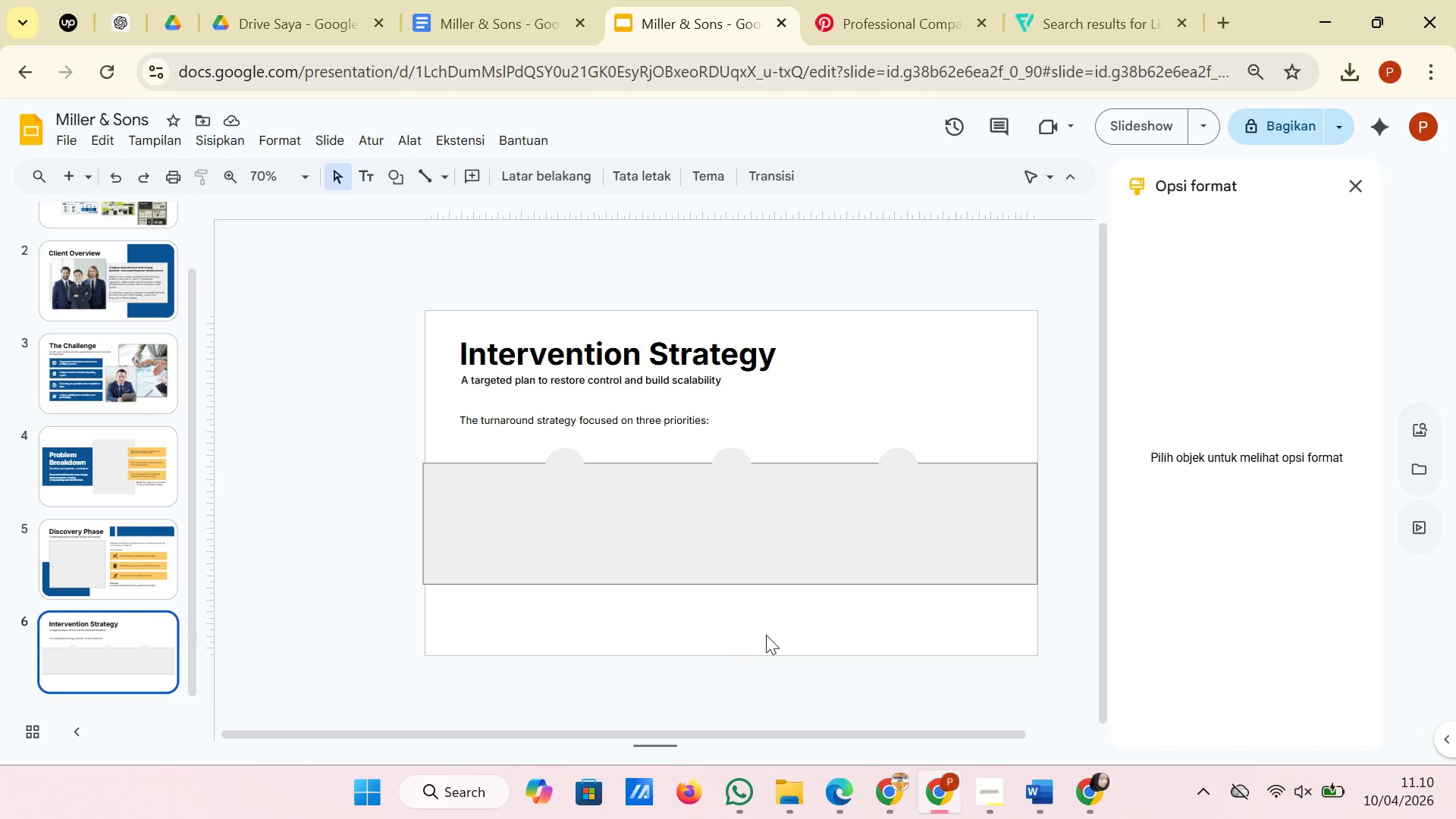 
left_click([570, 466])
 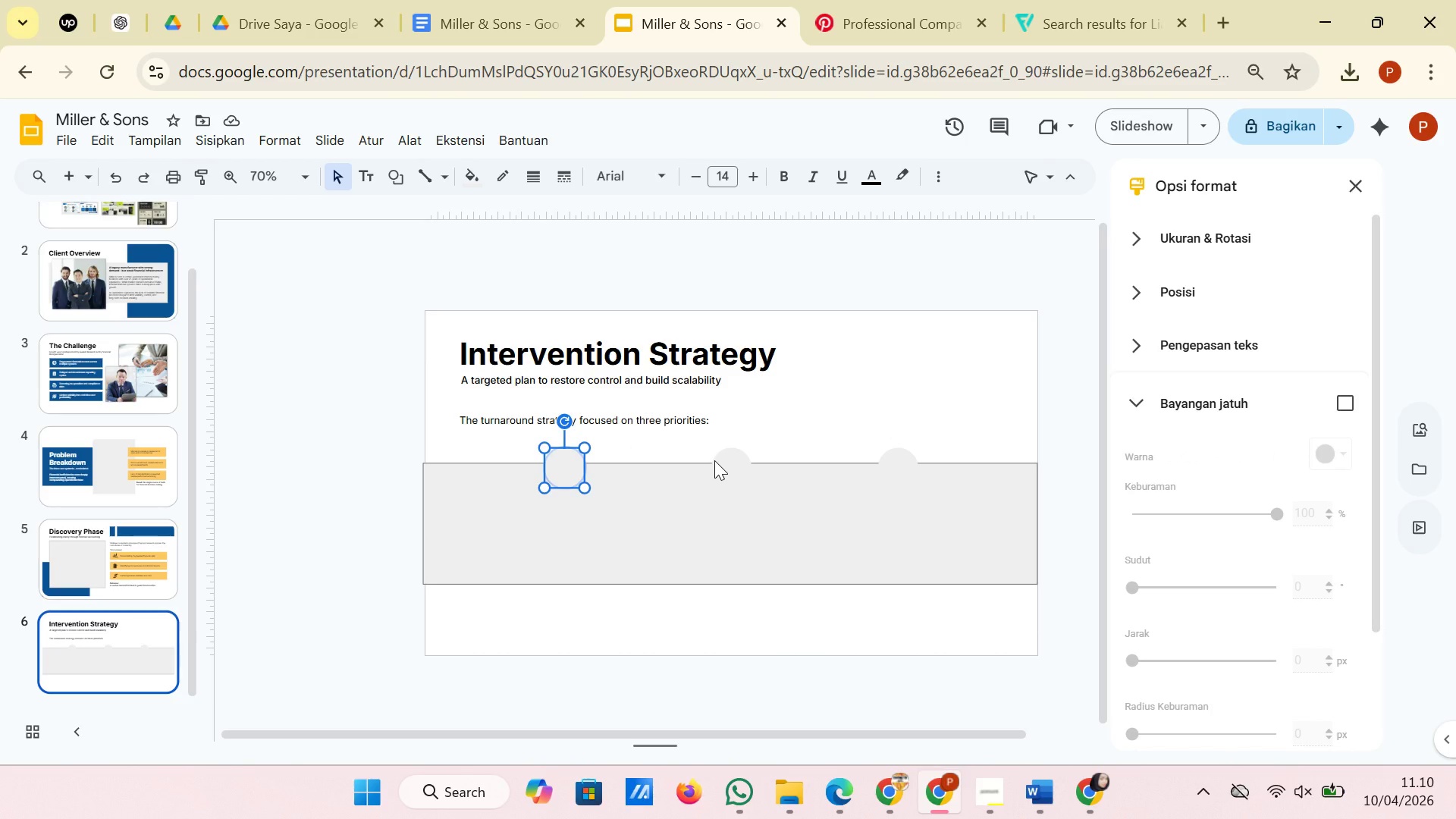 
left_click([738, 633])
 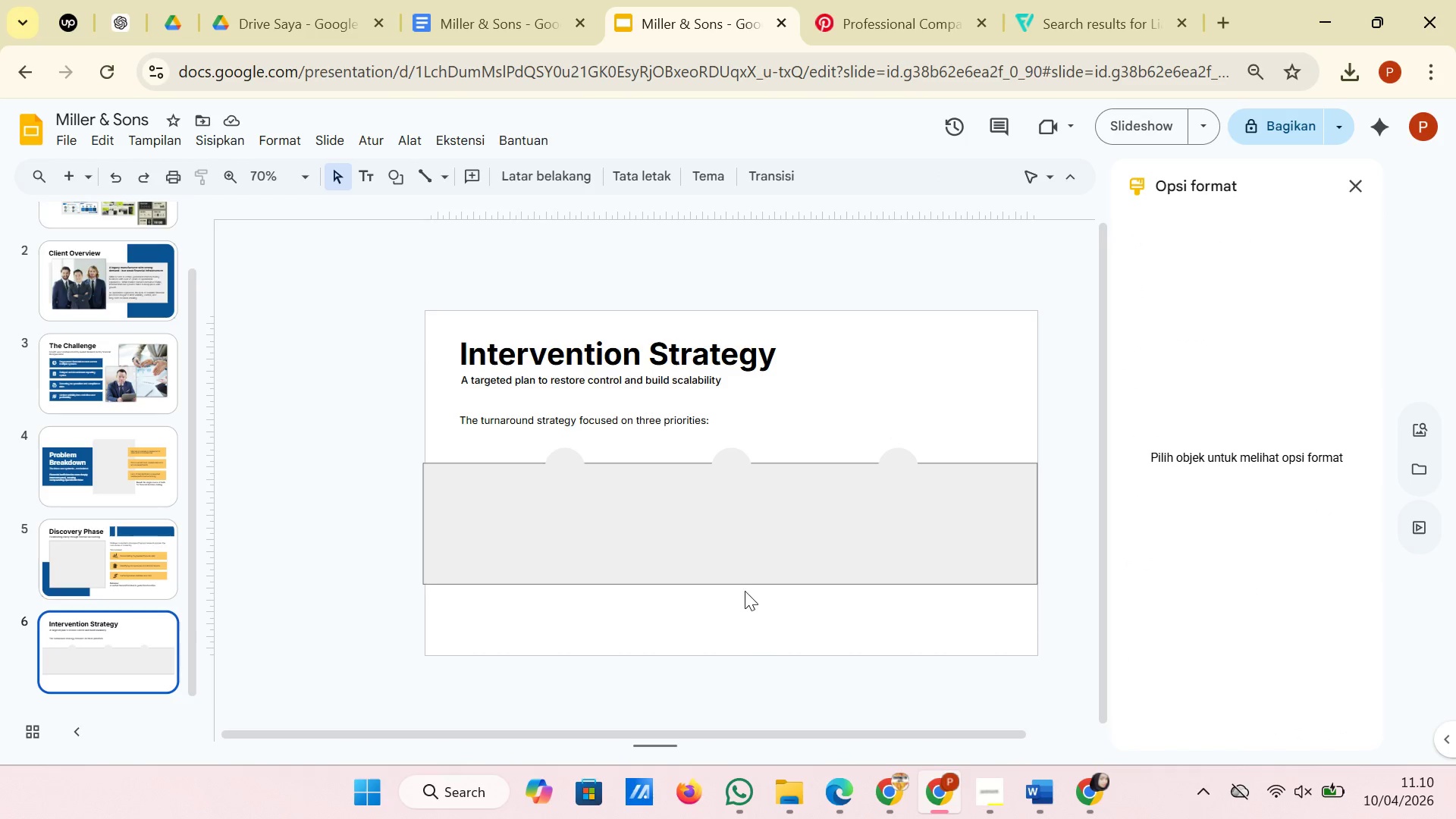 
left_click([750, 568])
 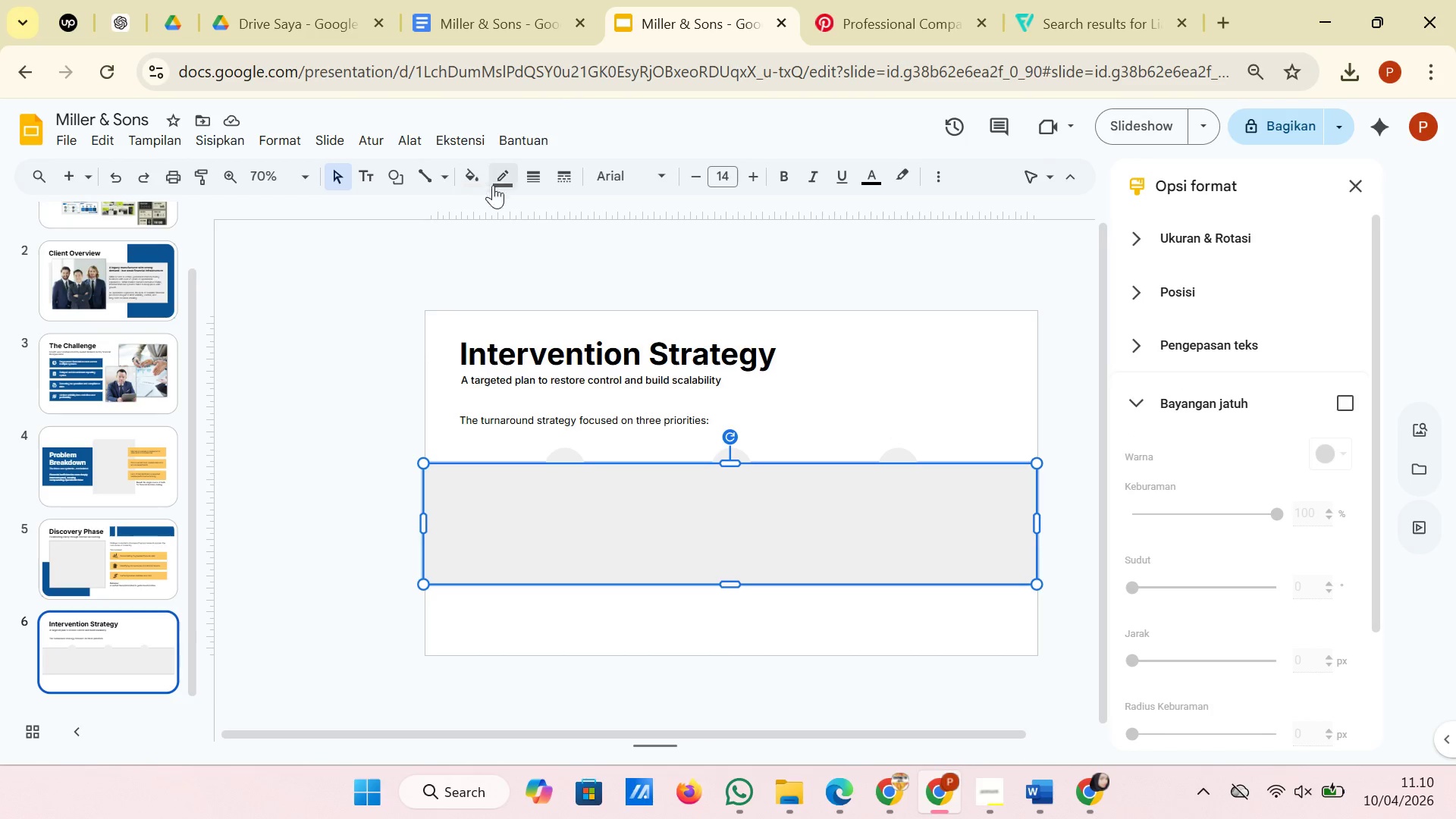 
left_click([506, 184])
 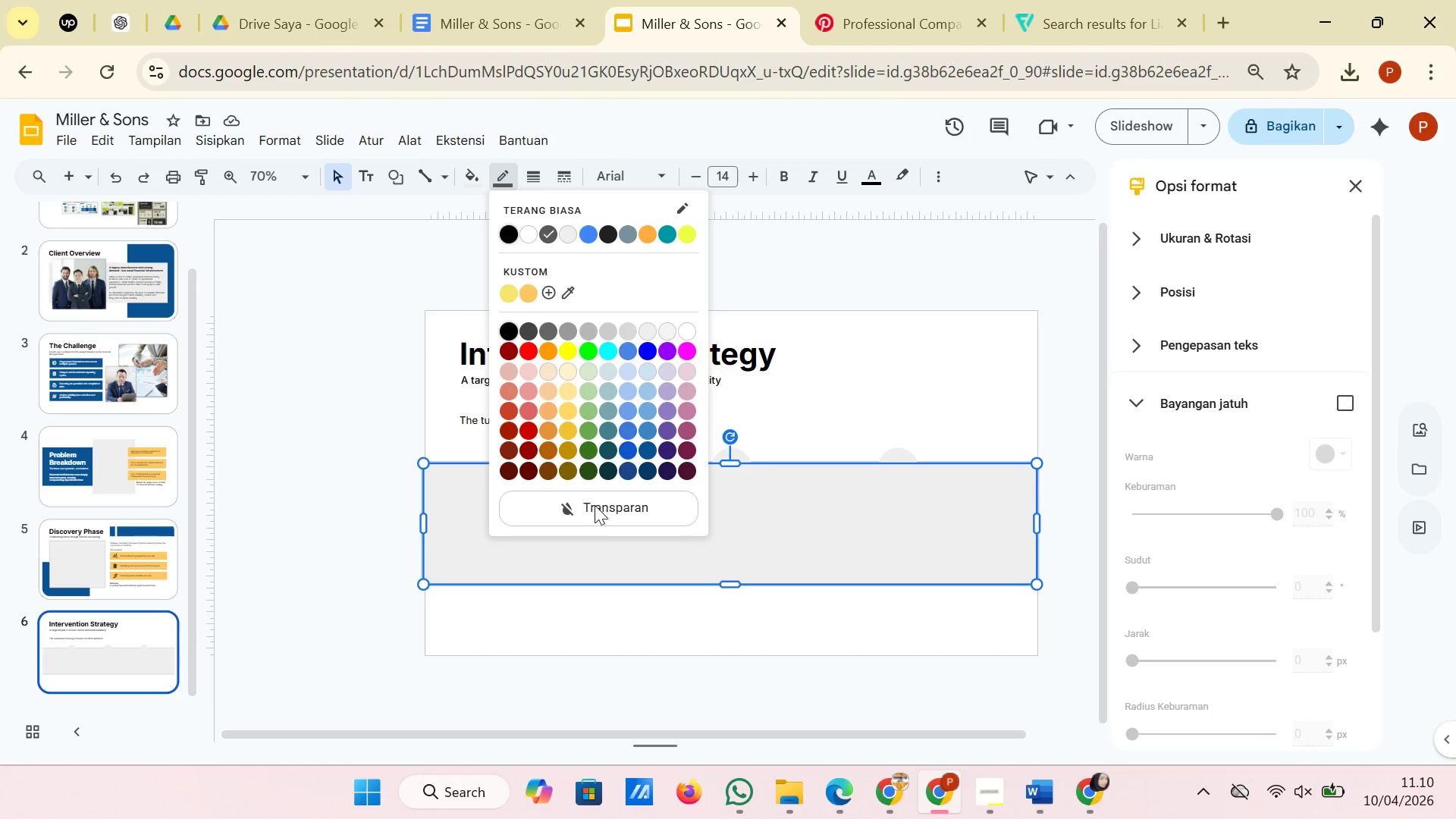 
left_click([595, 509])
 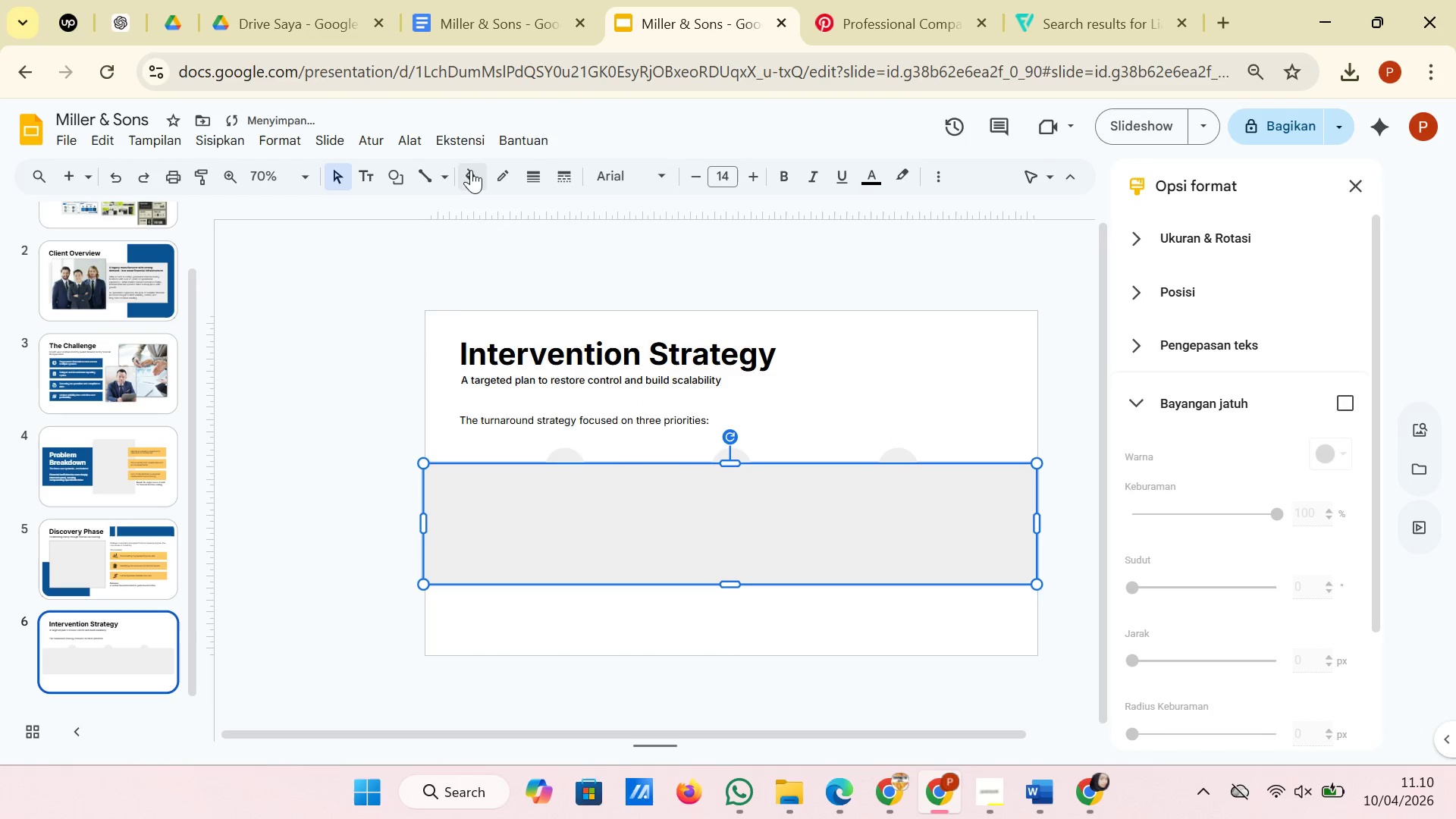 
left_click([472, 171])
 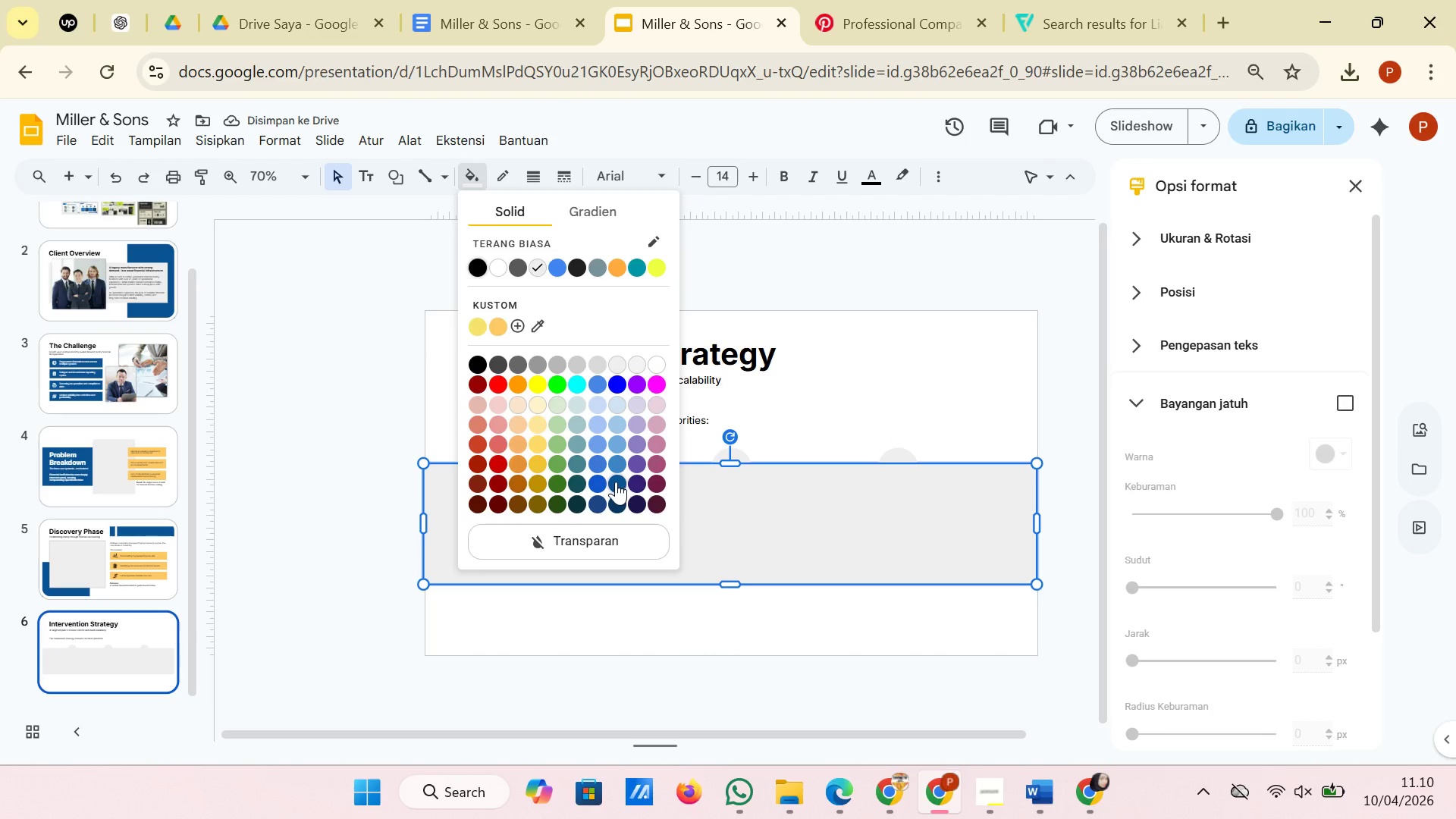 
left_click([616, 482])
 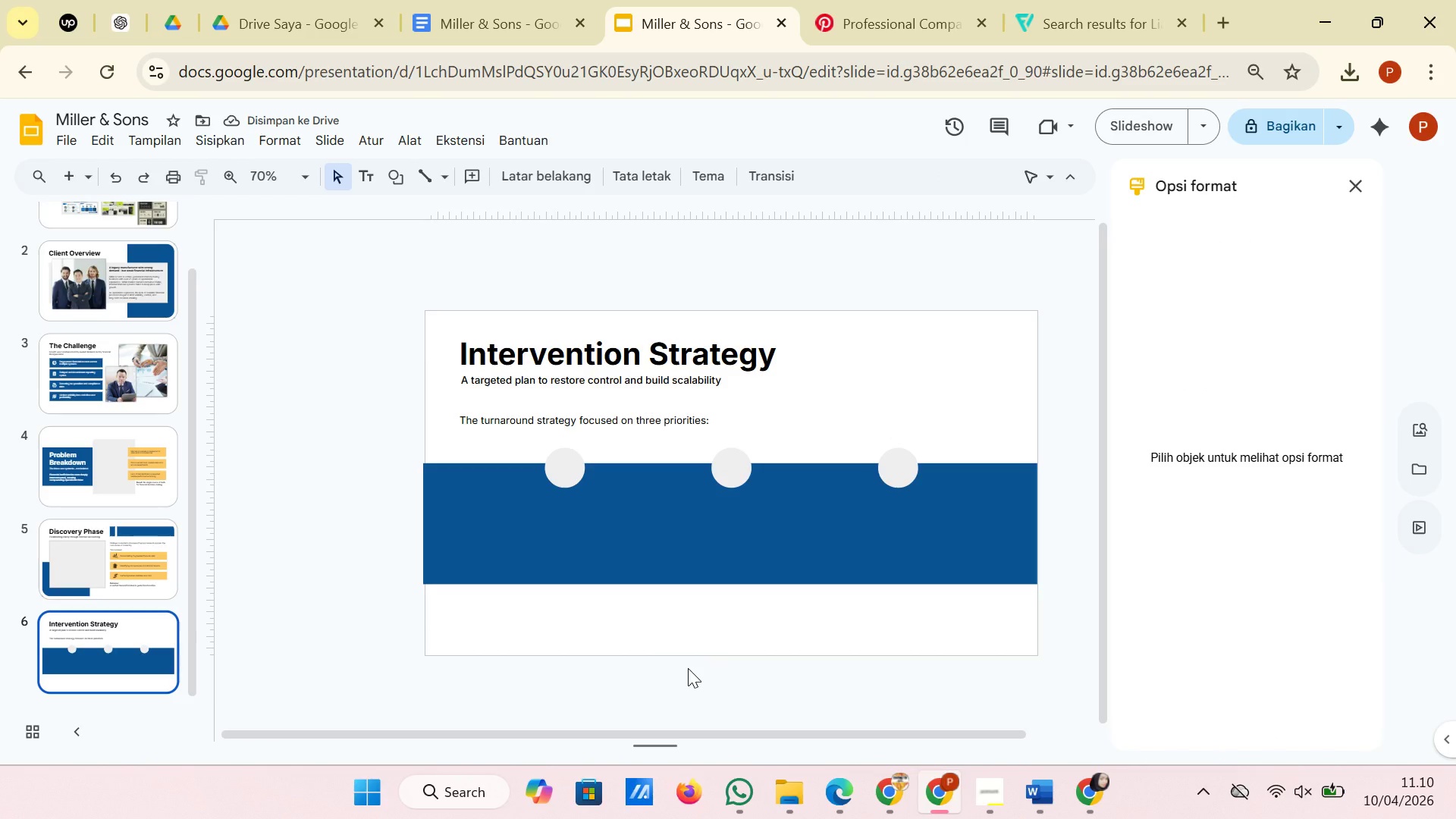 
wait(9.98)
 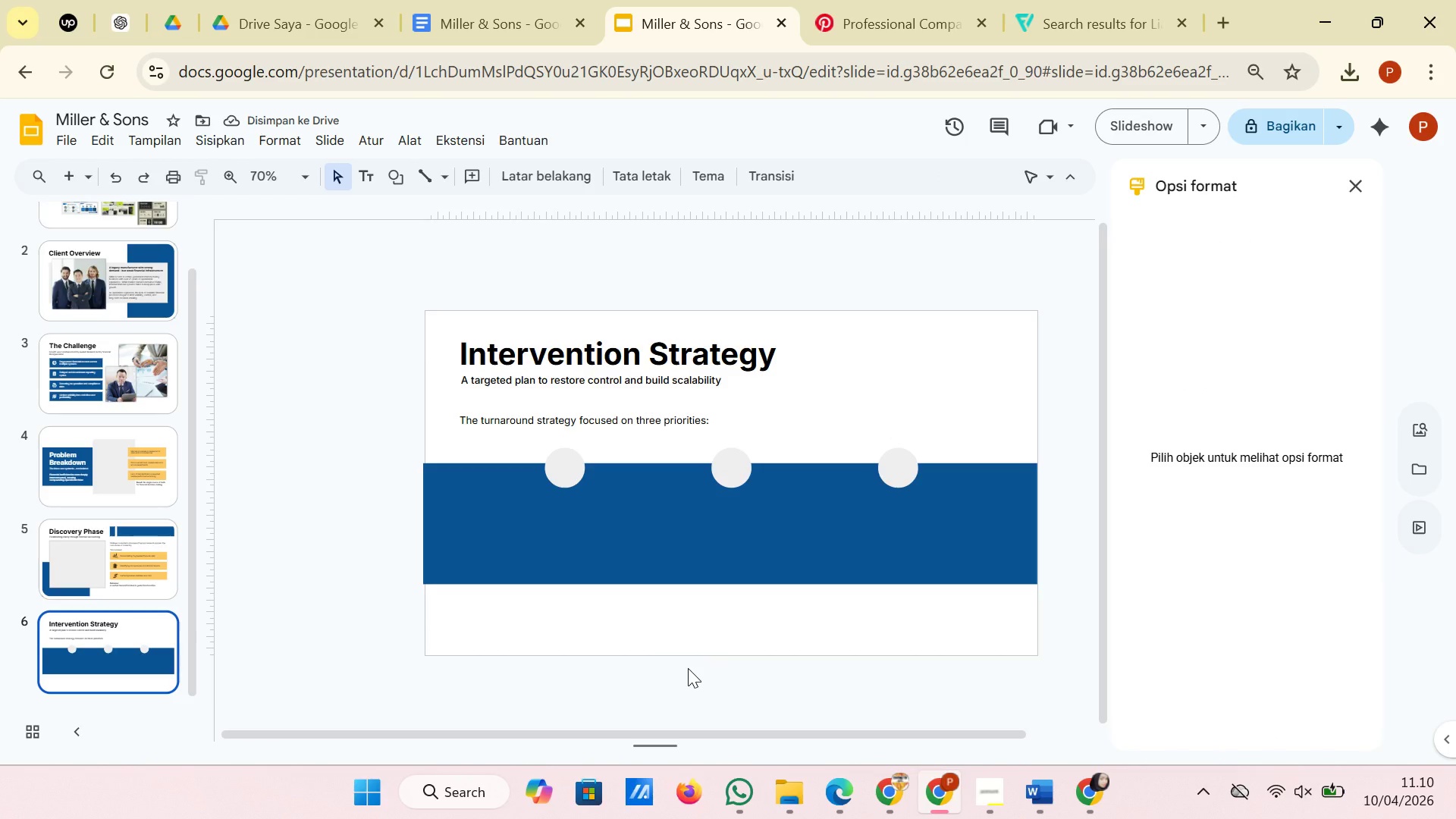 
left_click([655, 428])
 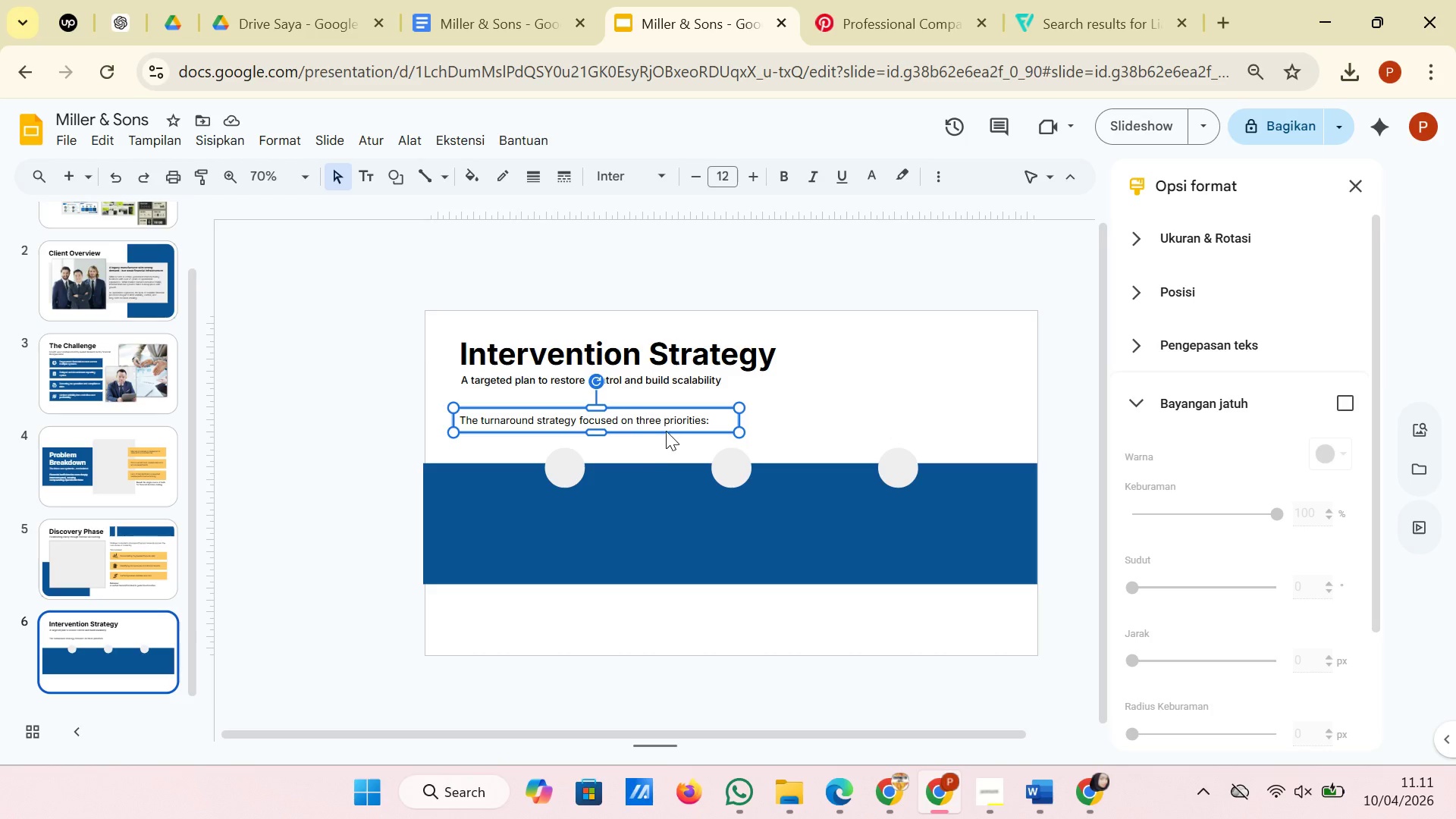 
left_click_drag(start_coordinate=[667, 426], to_coordinate=[804, 425])
 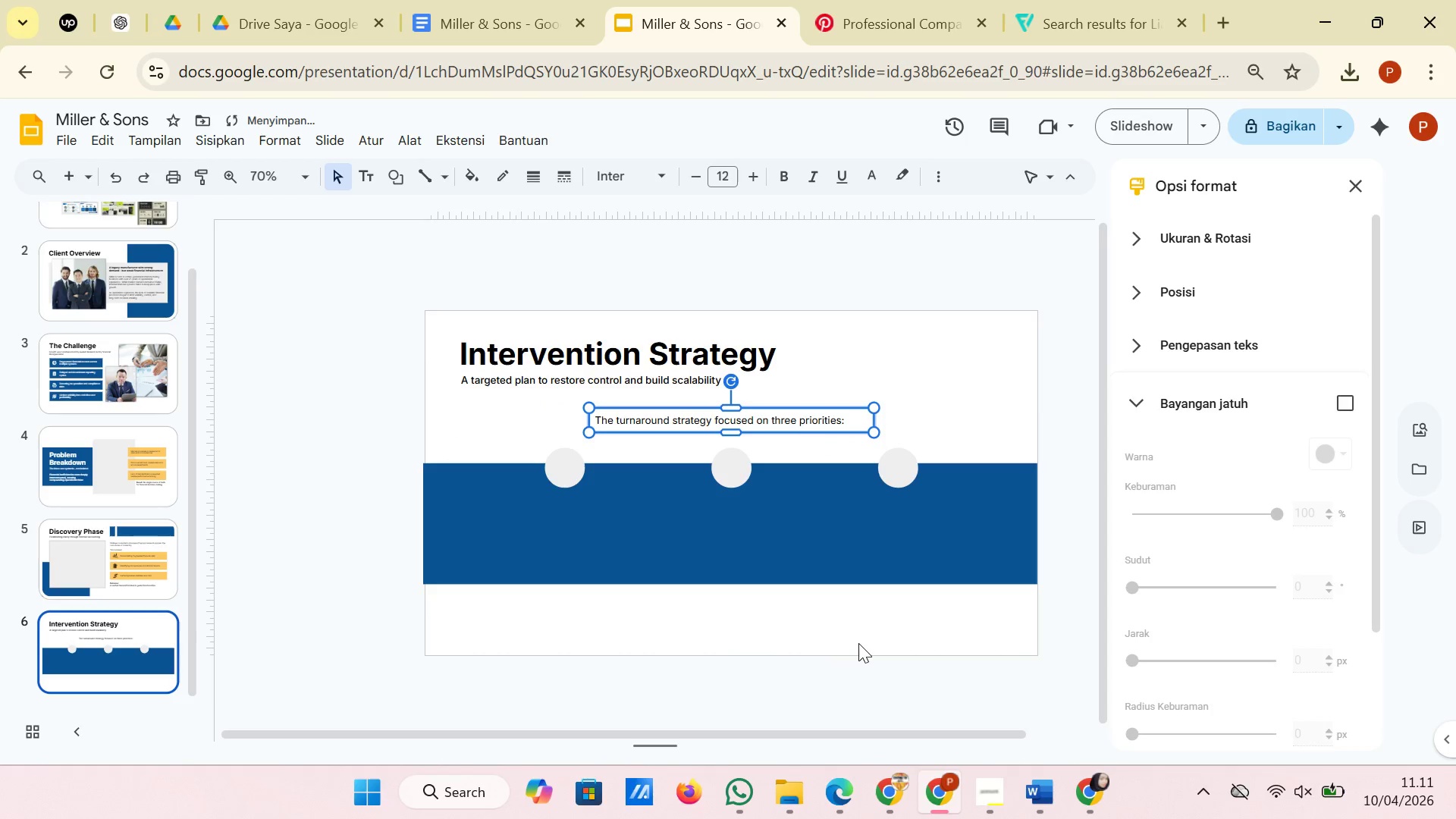 
left_click([858, 643])
 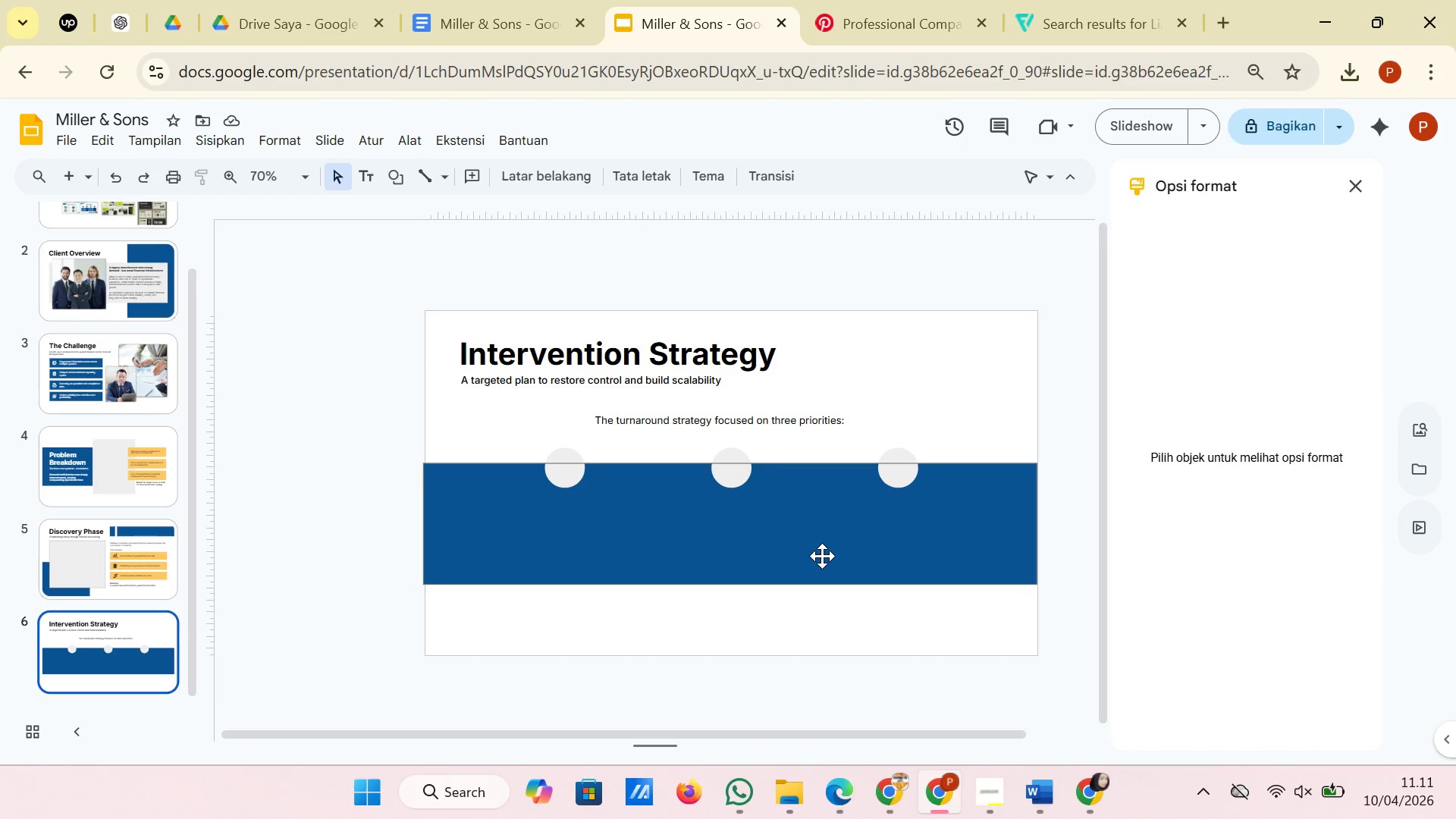 
wait(6.14)
 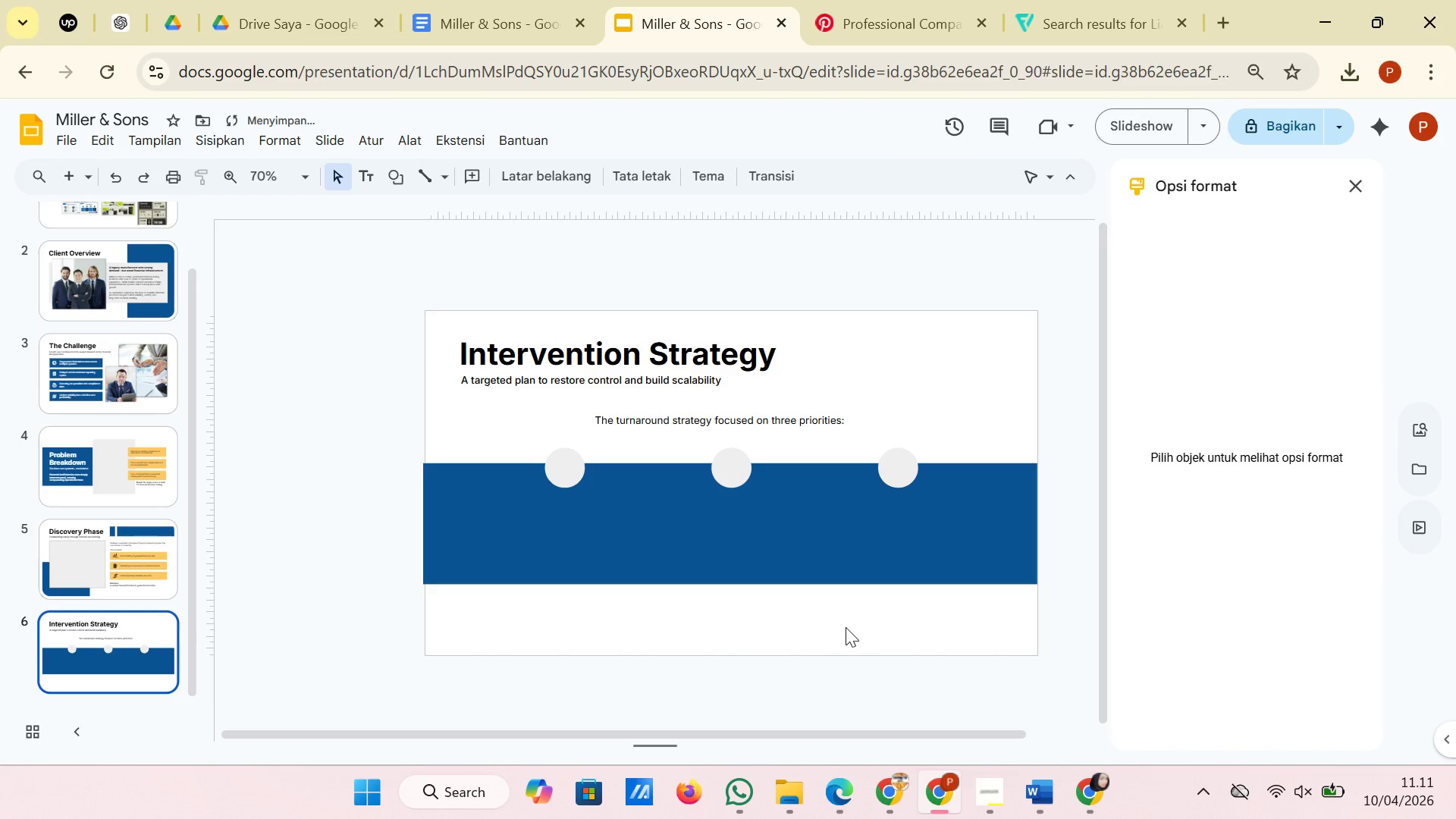 
left_click([781, 430])
 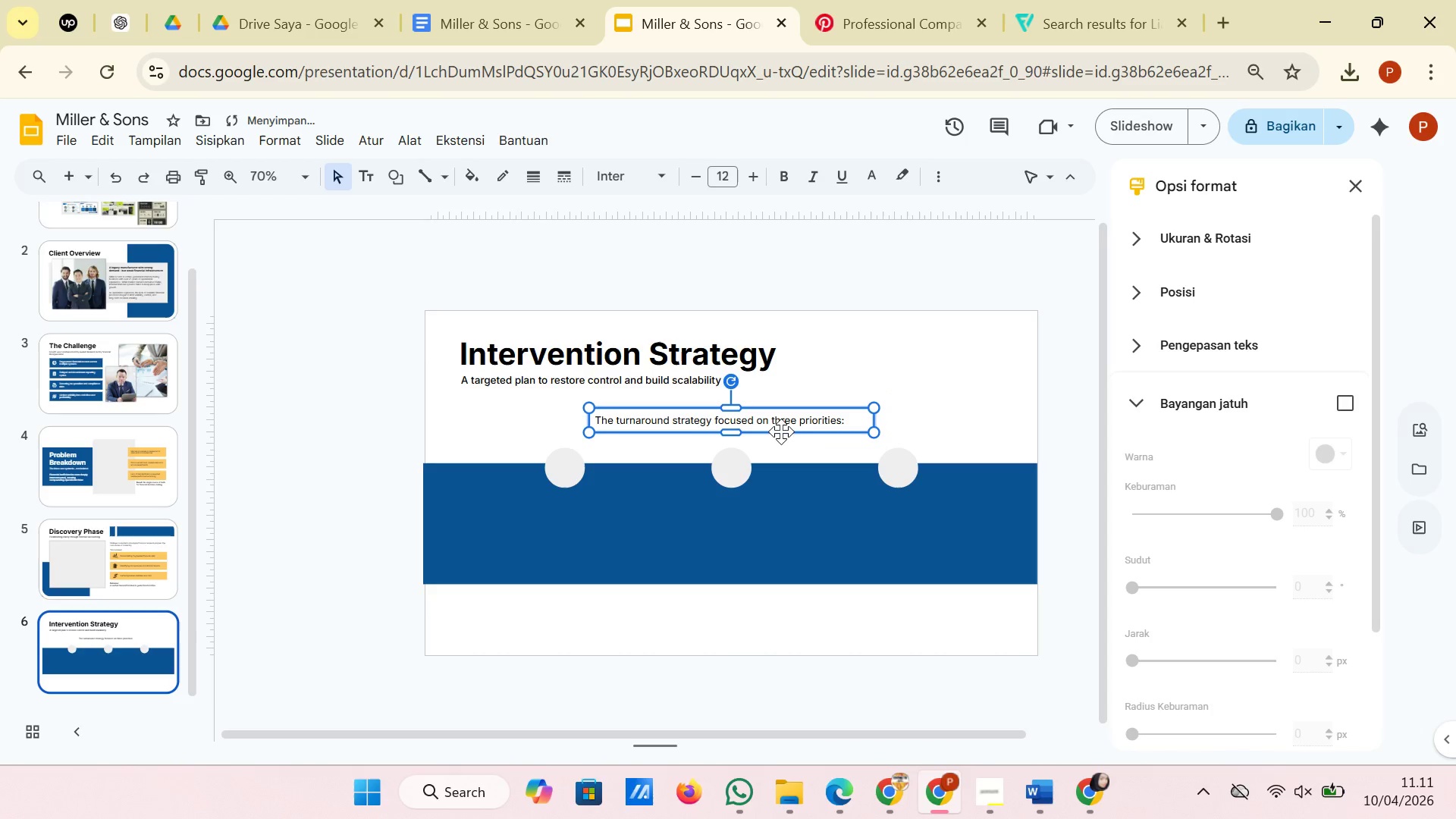 
double_click([781, 431])
 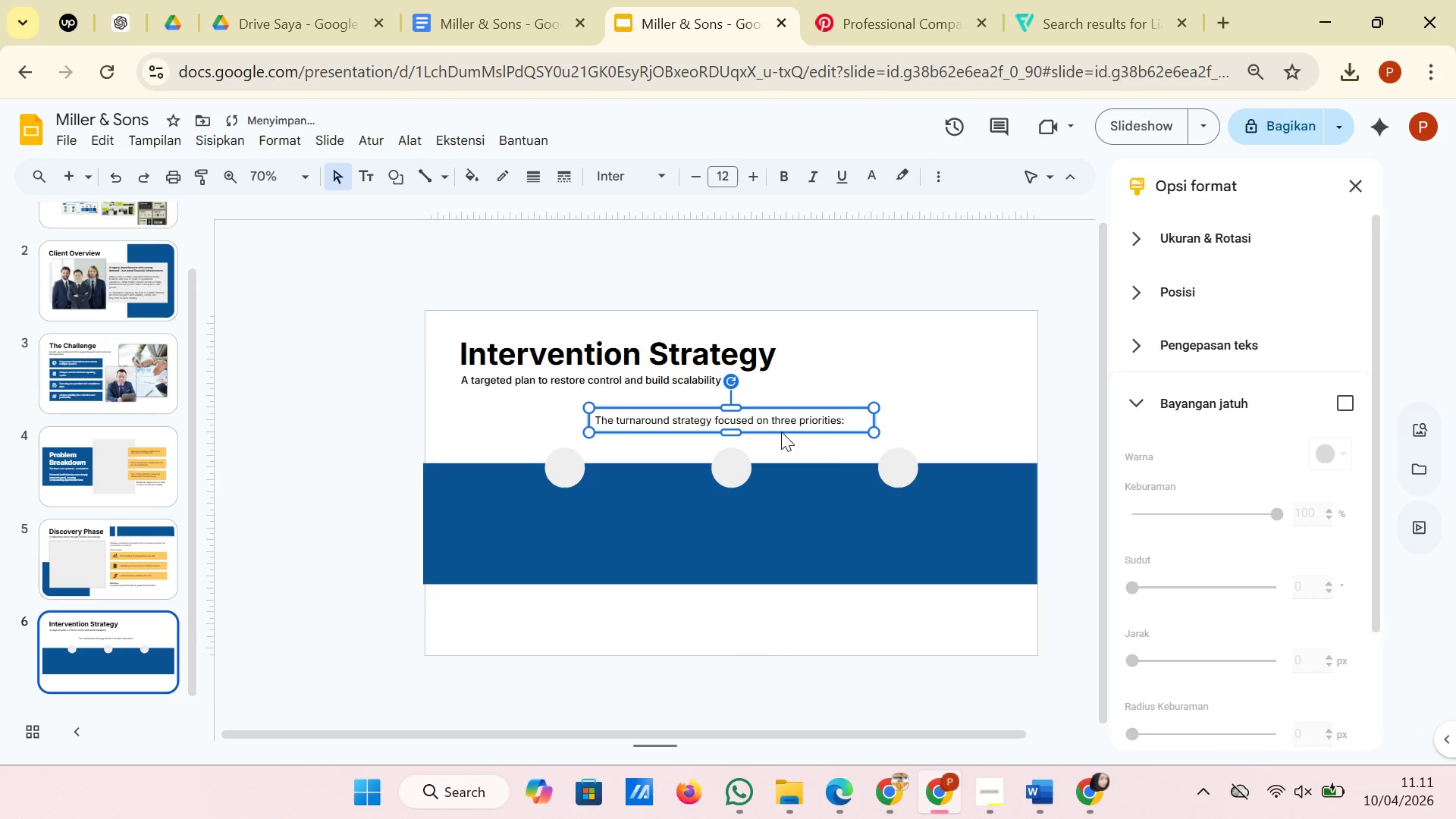 
triple_click([781, 431])
 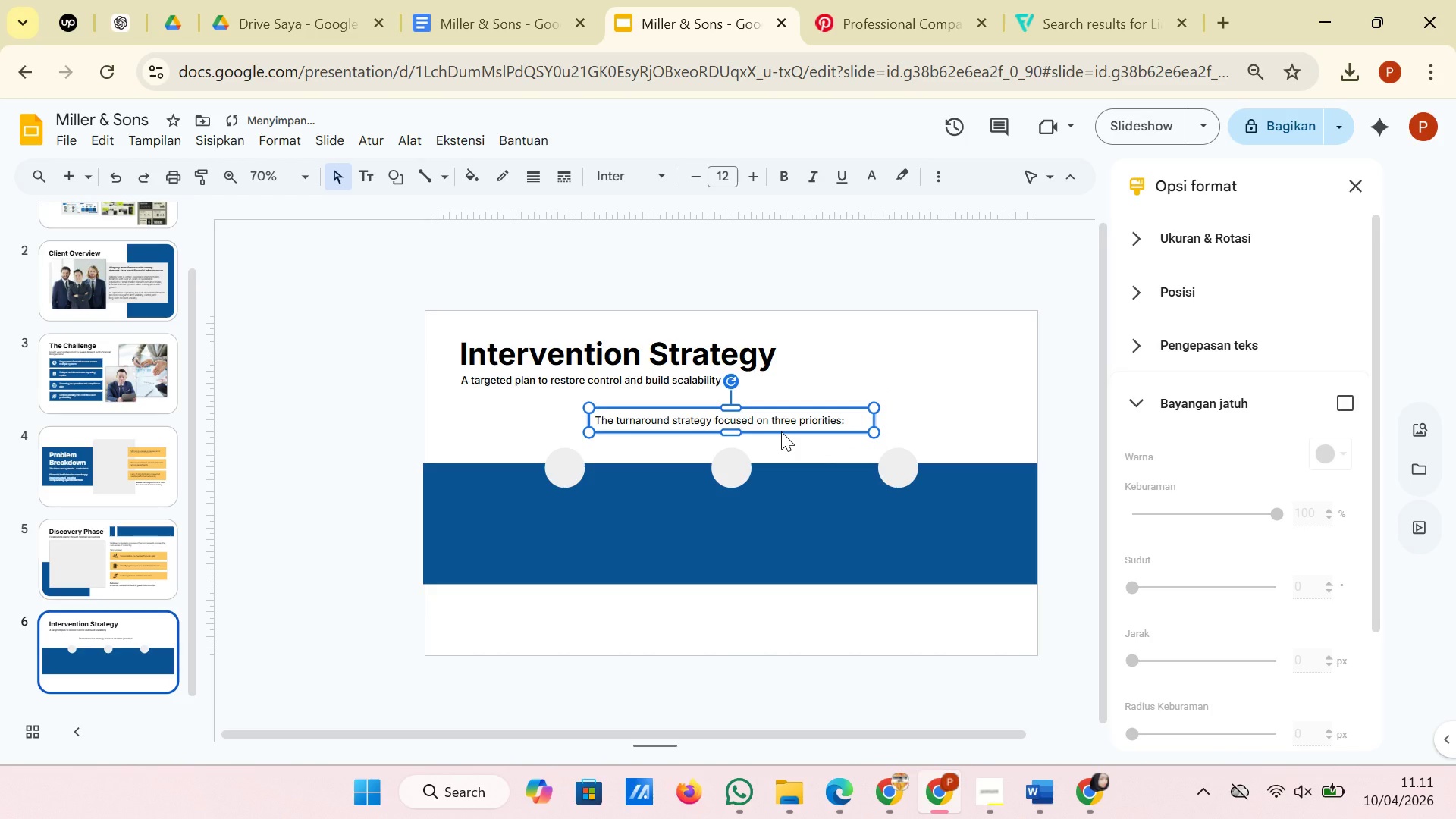 
triple_click([781, 431])
 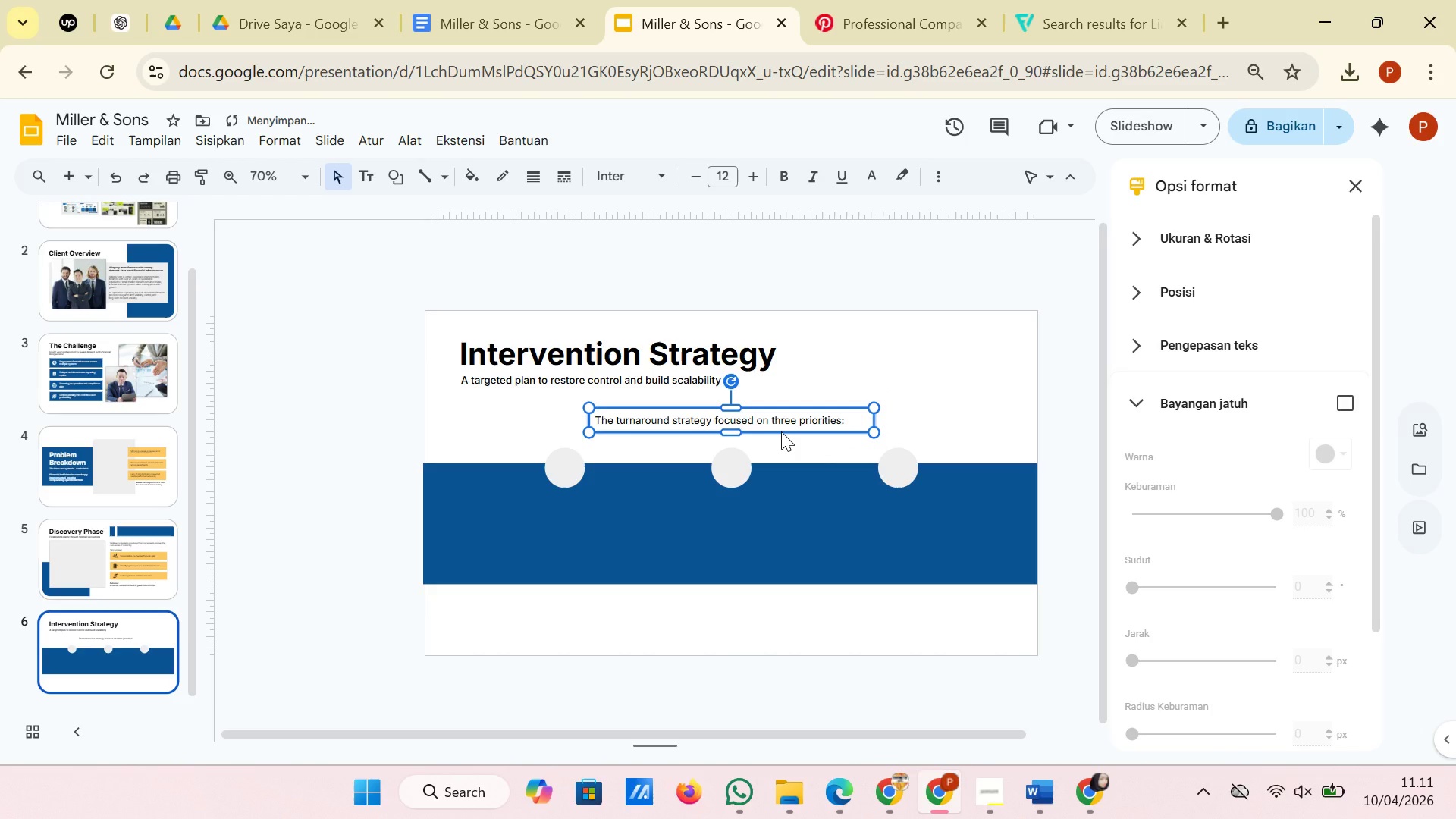 
triple_click([781, 431])
 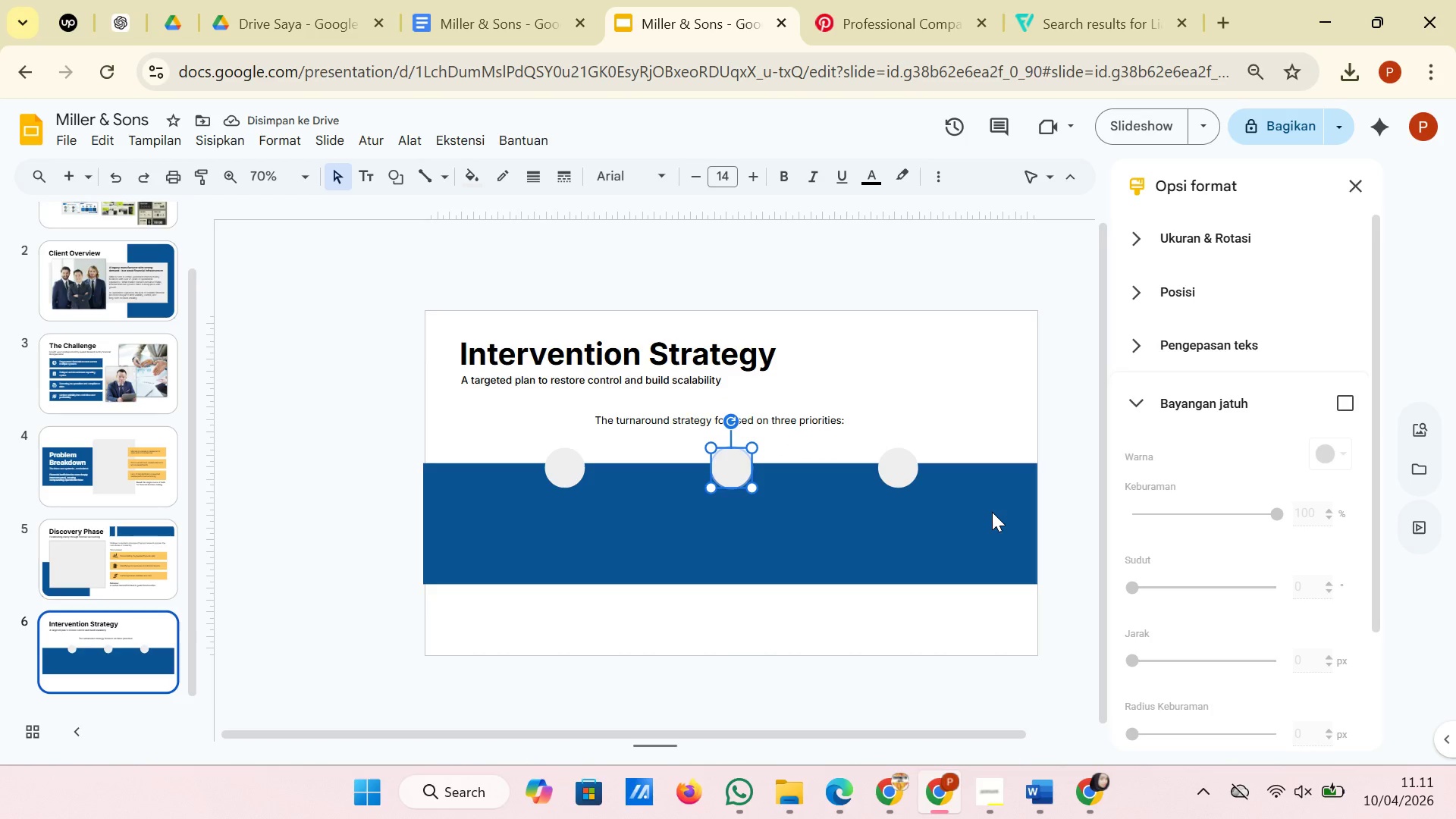 
hold_key(key=ShiftLeft, duration=2.03)
left_click([906, 465])
 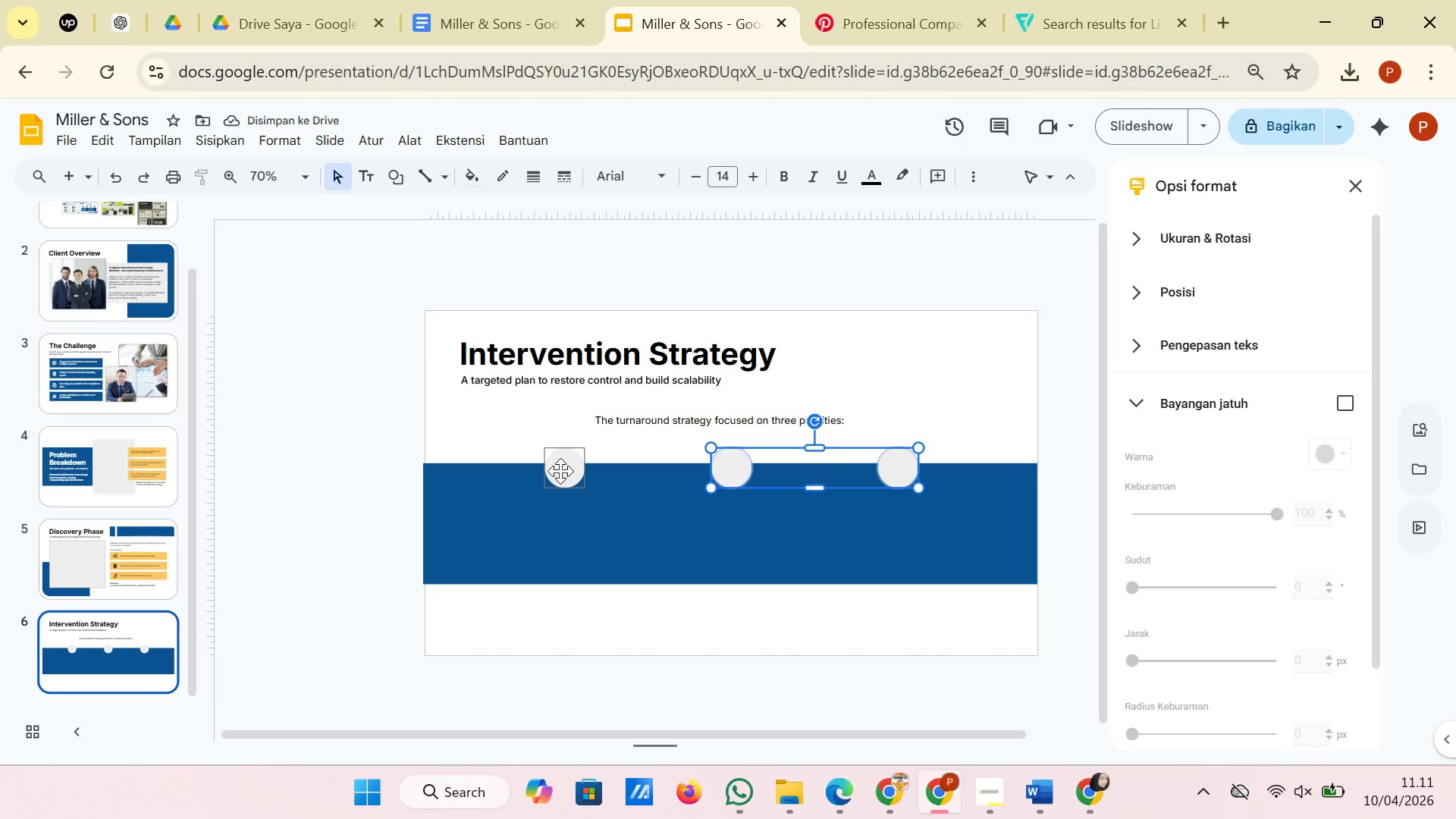 
left_click([560, 471])
 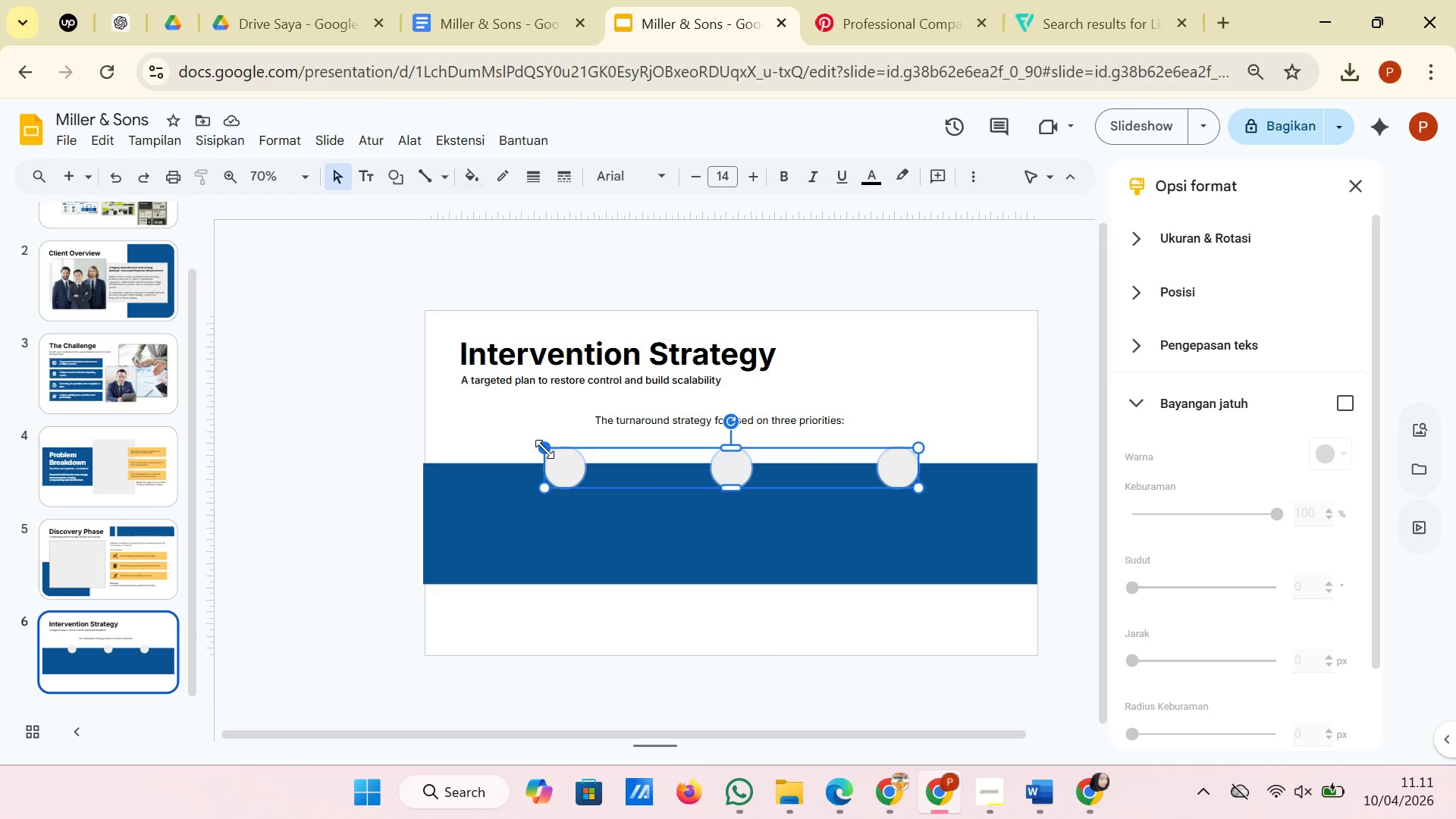 
left_click_drag(start_coordinate=[544, 449], to_coordinate=[517, 430])
 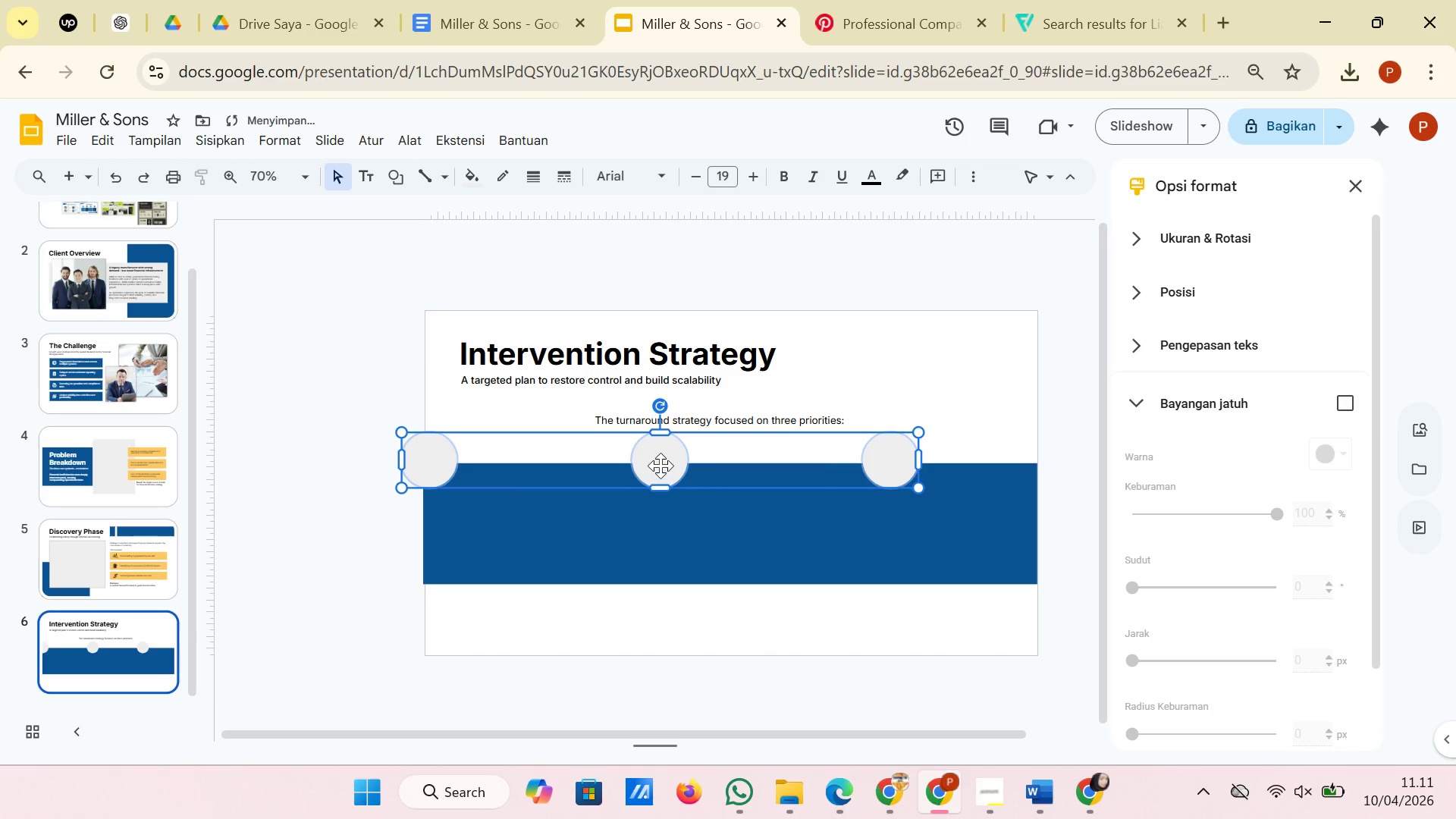 
left_click_drag(start_coordinate=[661, 466], to_coordinate=[731, 476])
 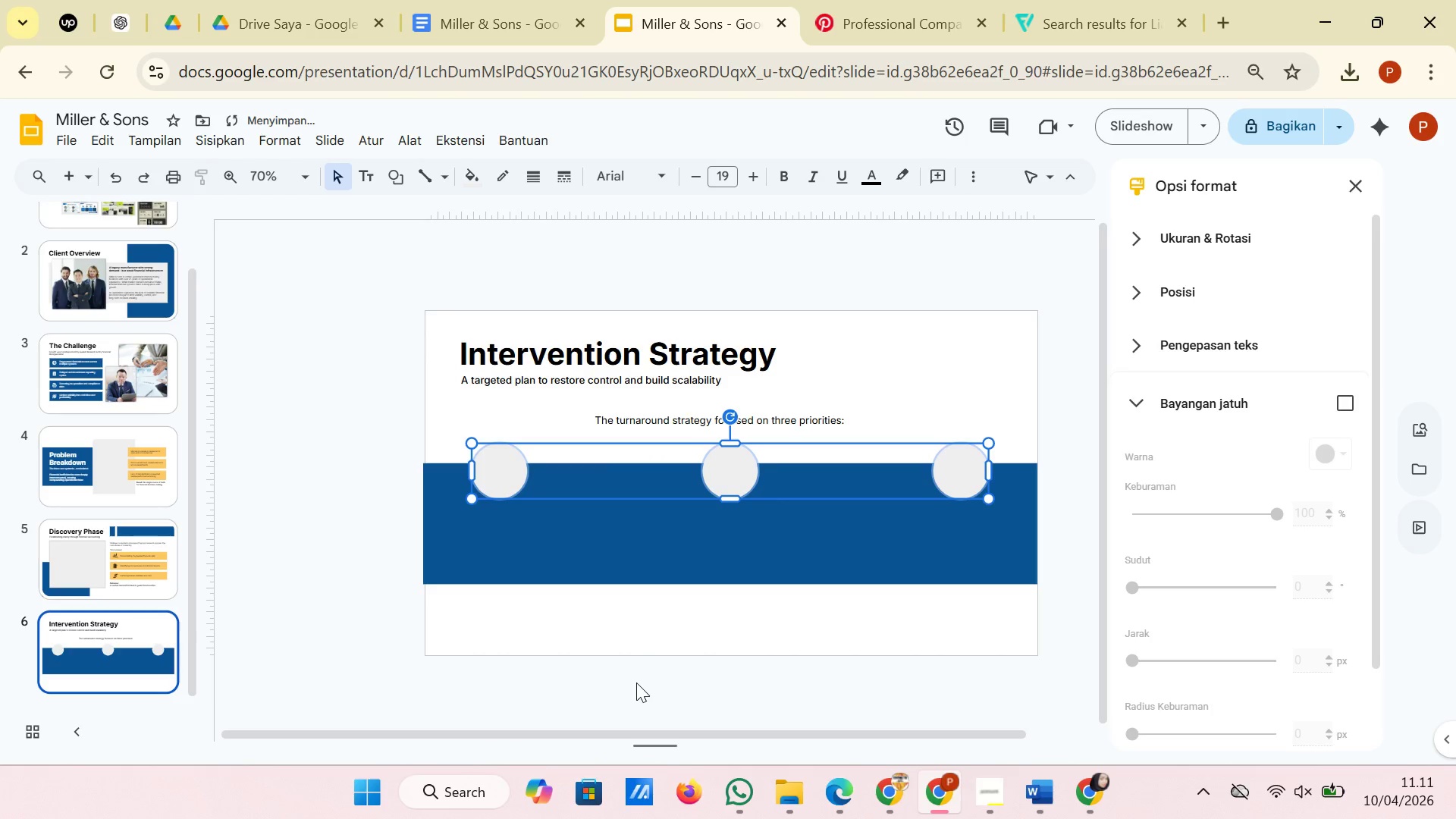 
left_click([636, 682])
 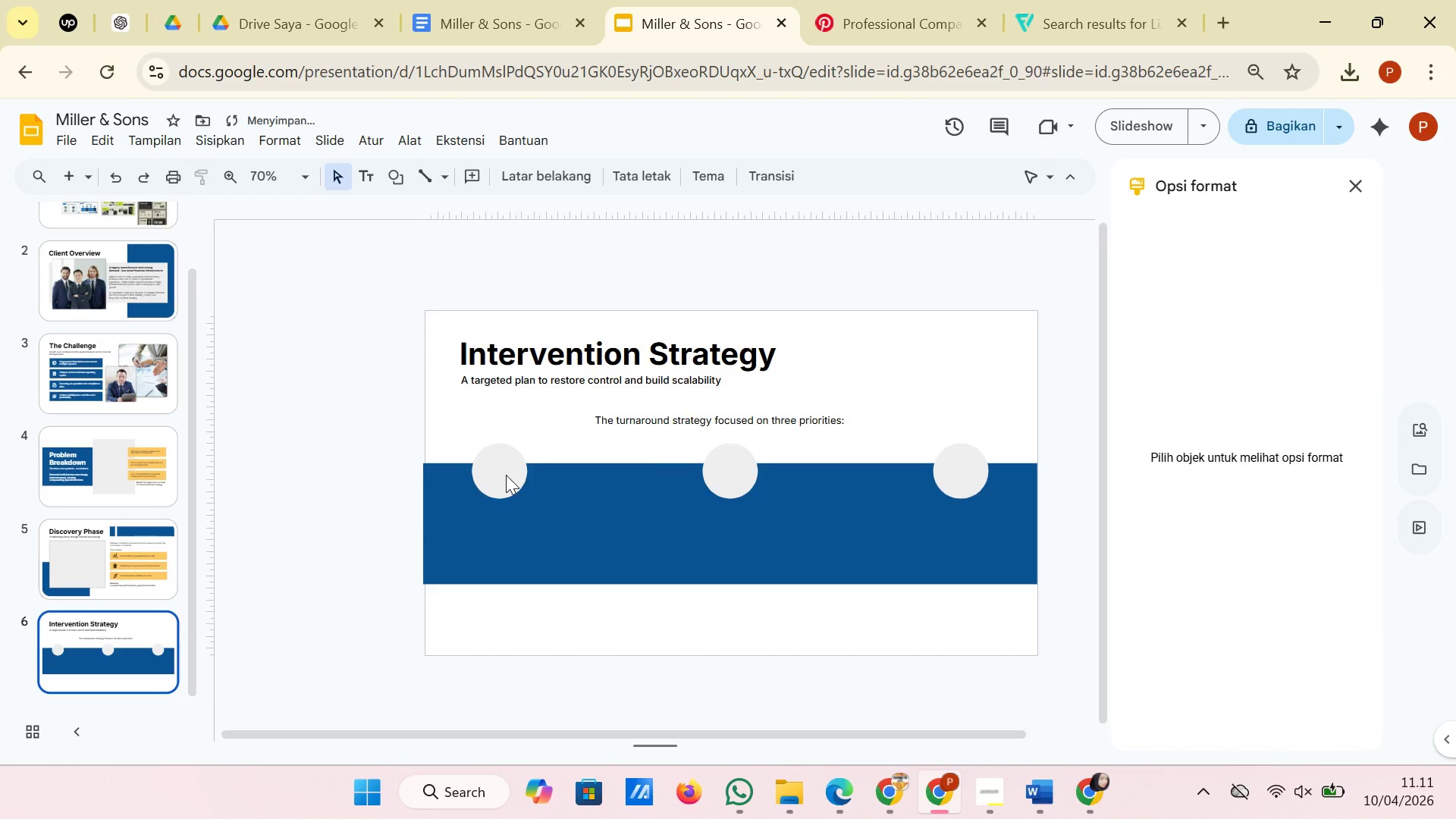 
left_click([506, 475])
 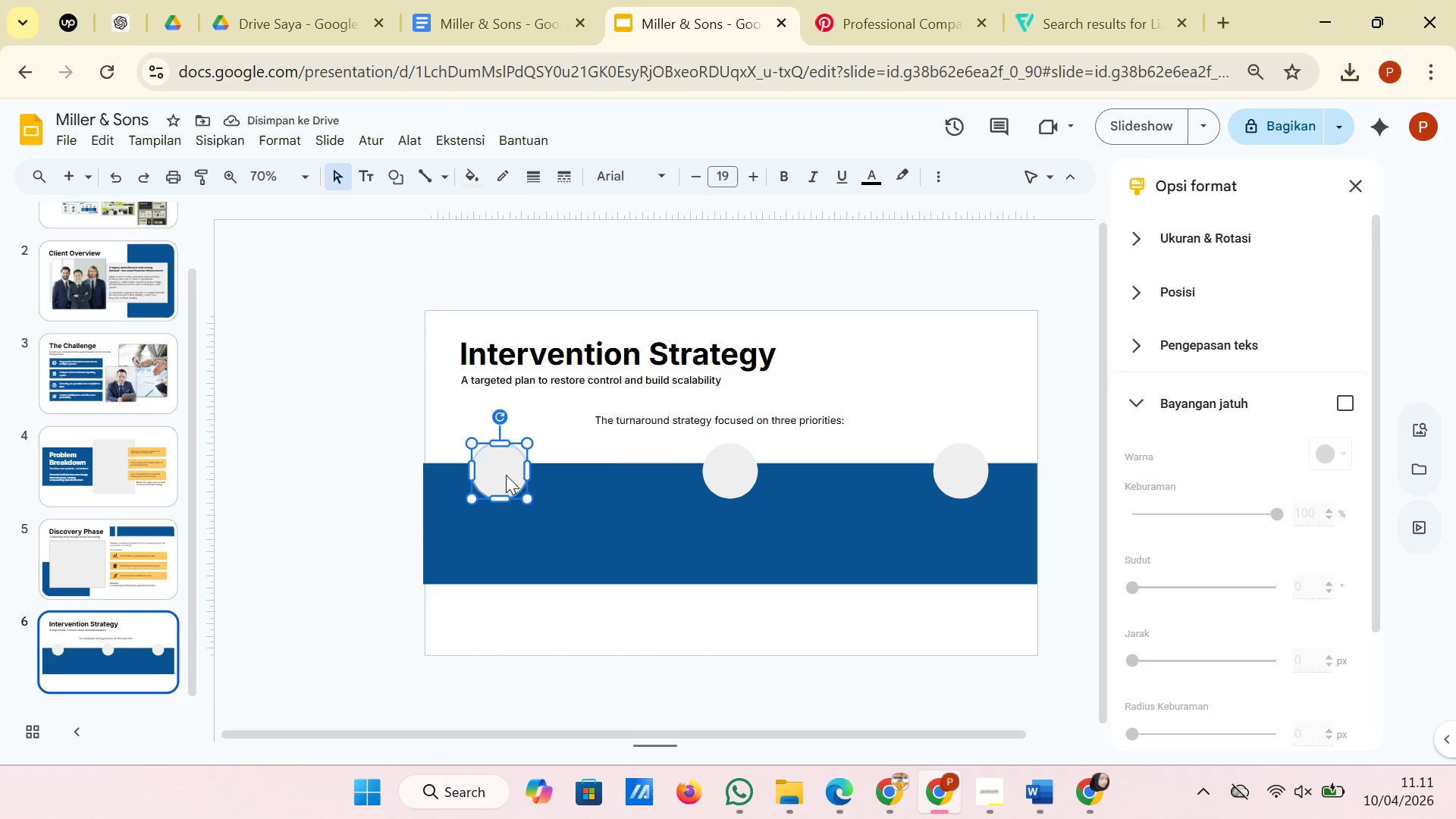 
left_click_drag(start_coordinate=[506, 475], to_coordinate=[536, 475])
 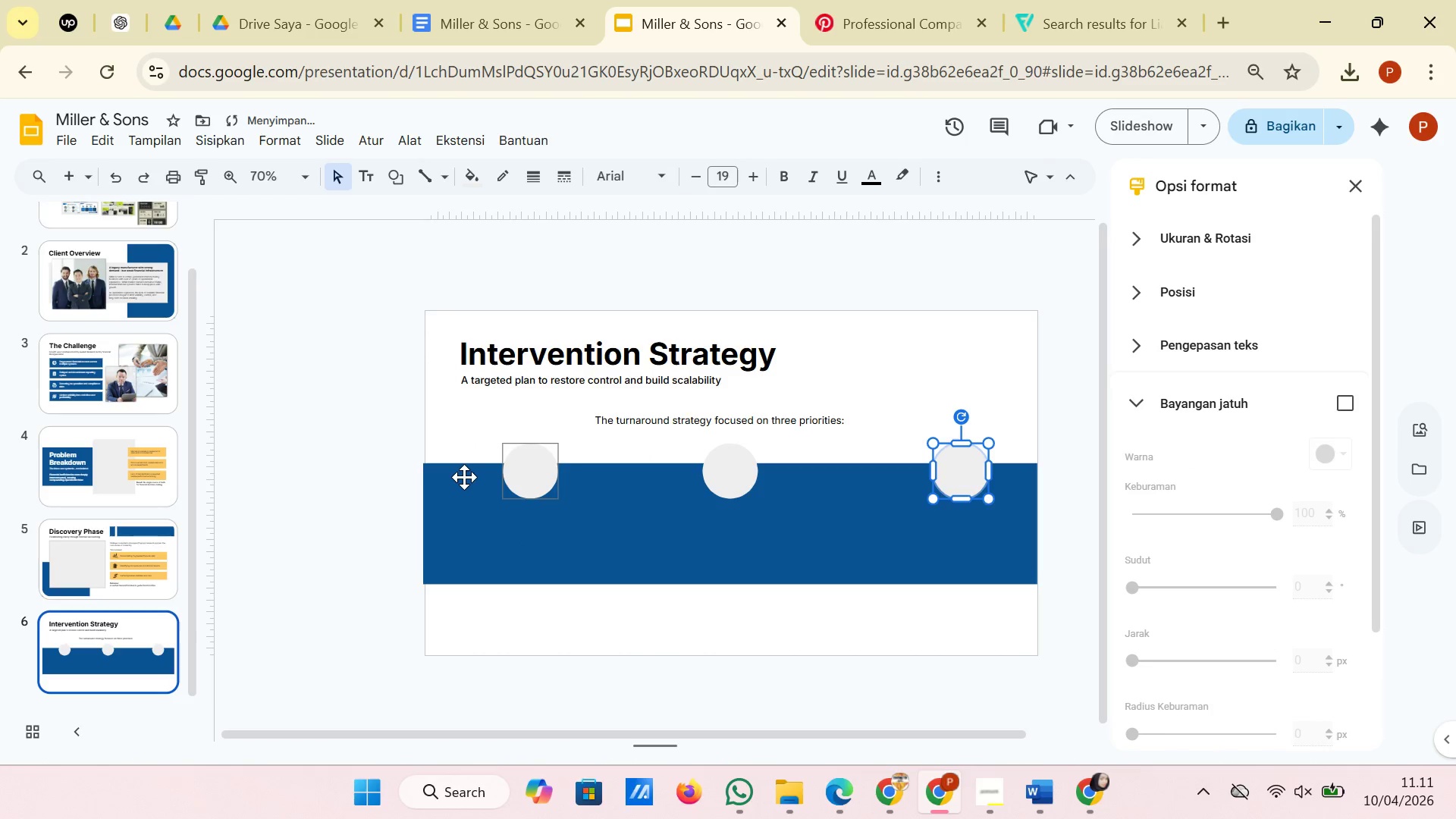 
left_click([535, 468])
 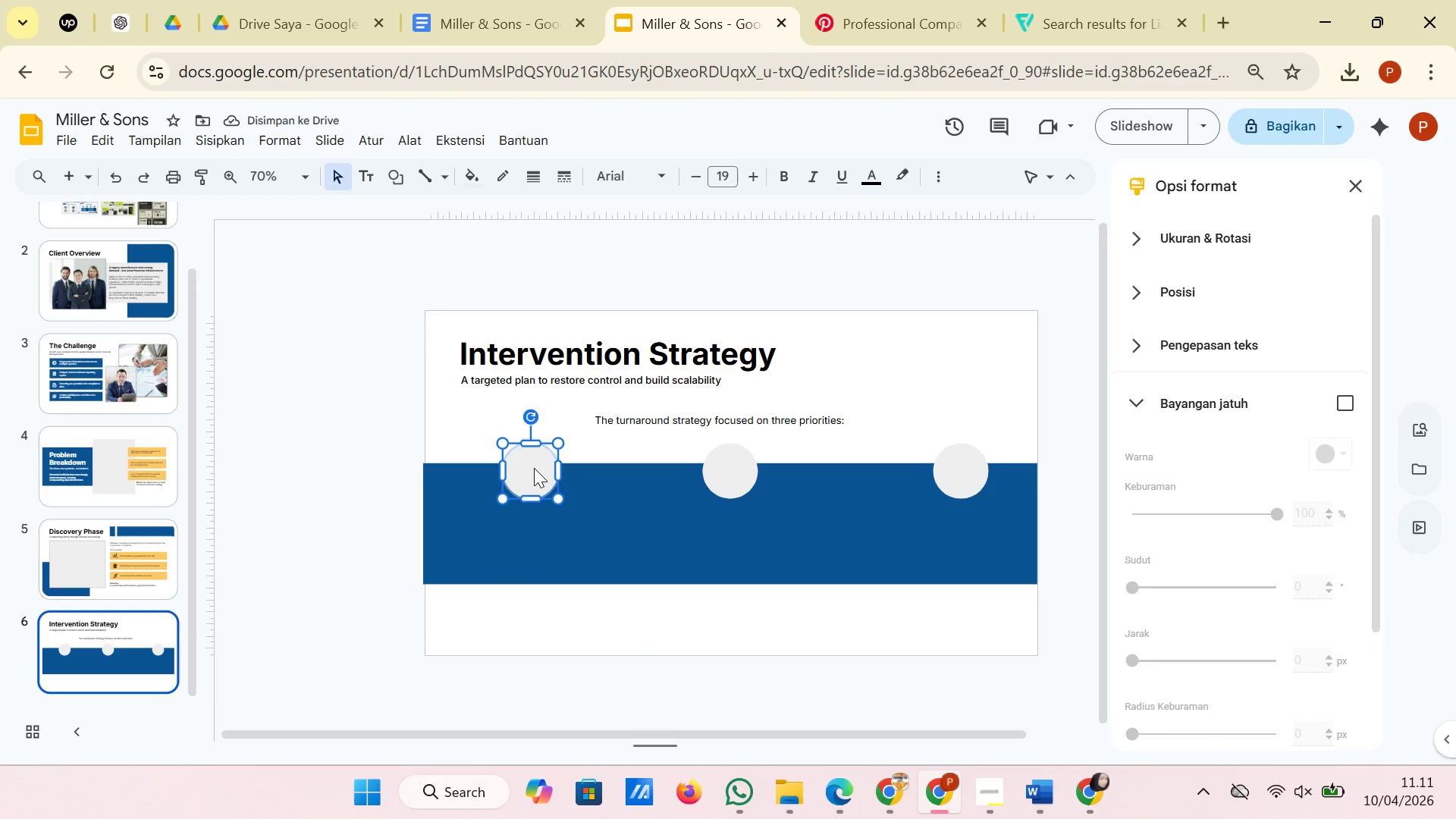 
left_click_drag(start_coordinate=[530, 468], to_coordinate=[541, 468])
 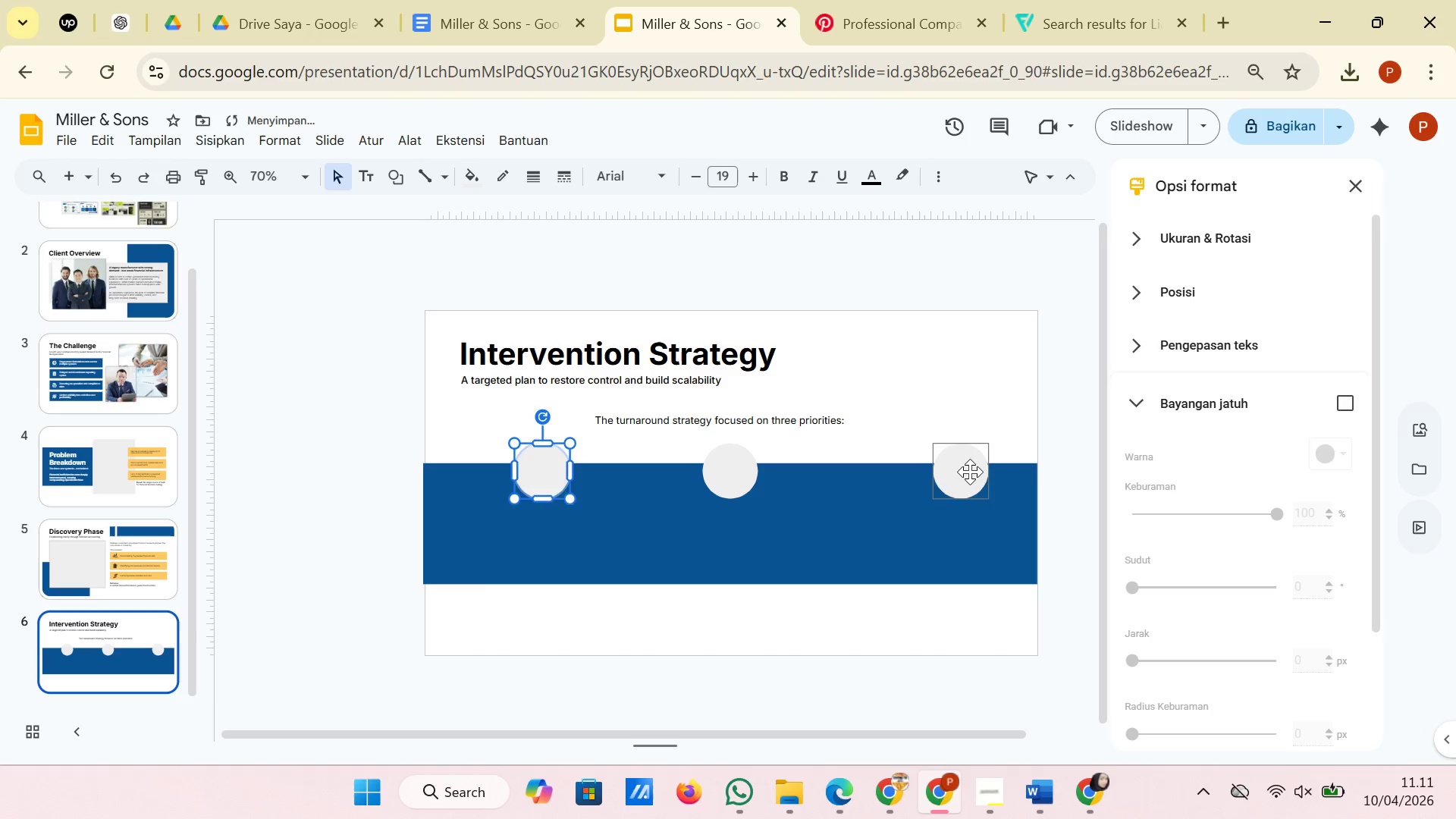 
left_click([970, 472])
 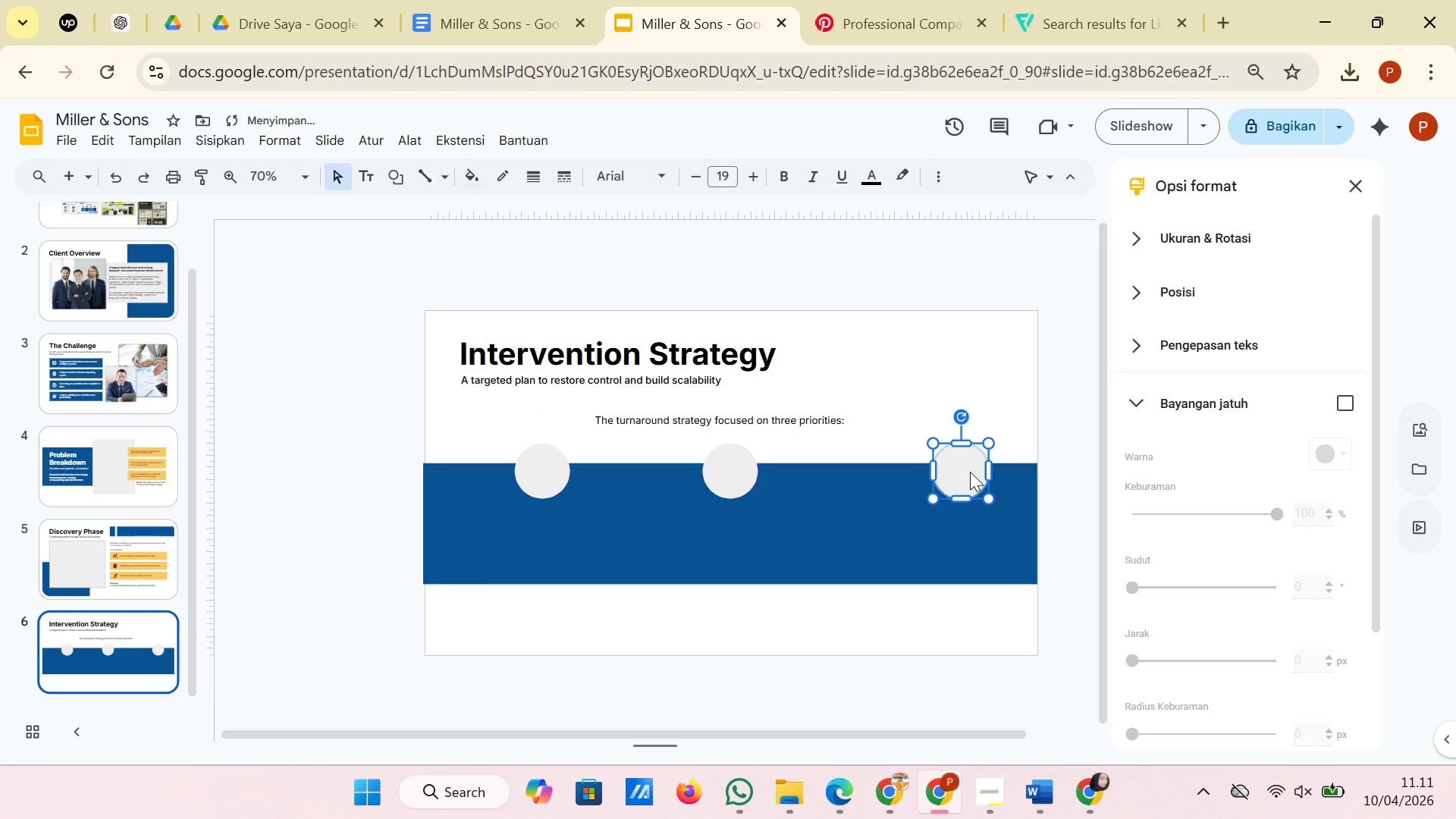 
left_click_drag(start_coordinate=[970, 472], to_coordinate=[924, 472])
 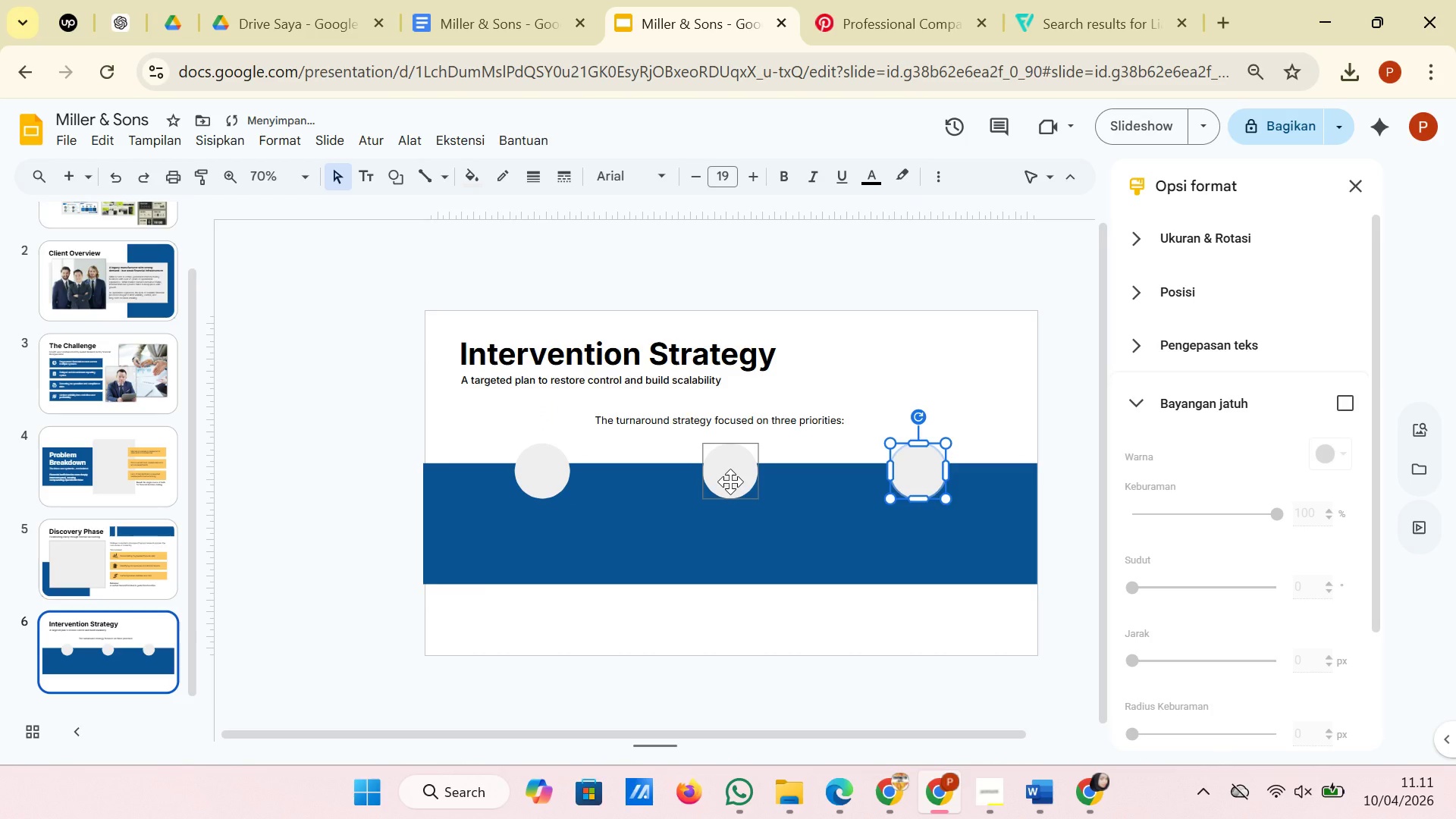 
hold_key(key=ShiftRight, duration=1.61)
left_click([730, 482])
 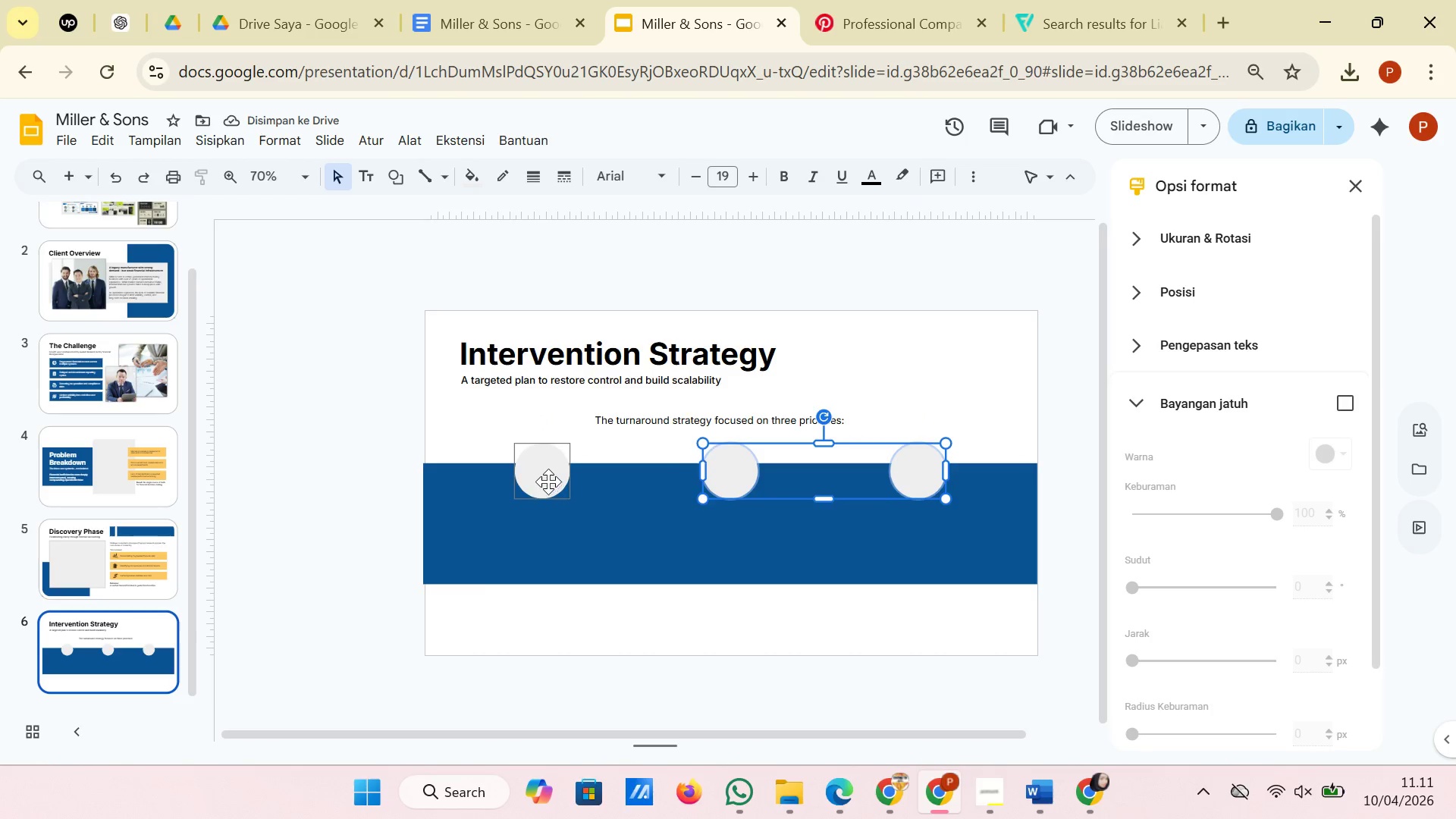 
left_click([548, 482])
 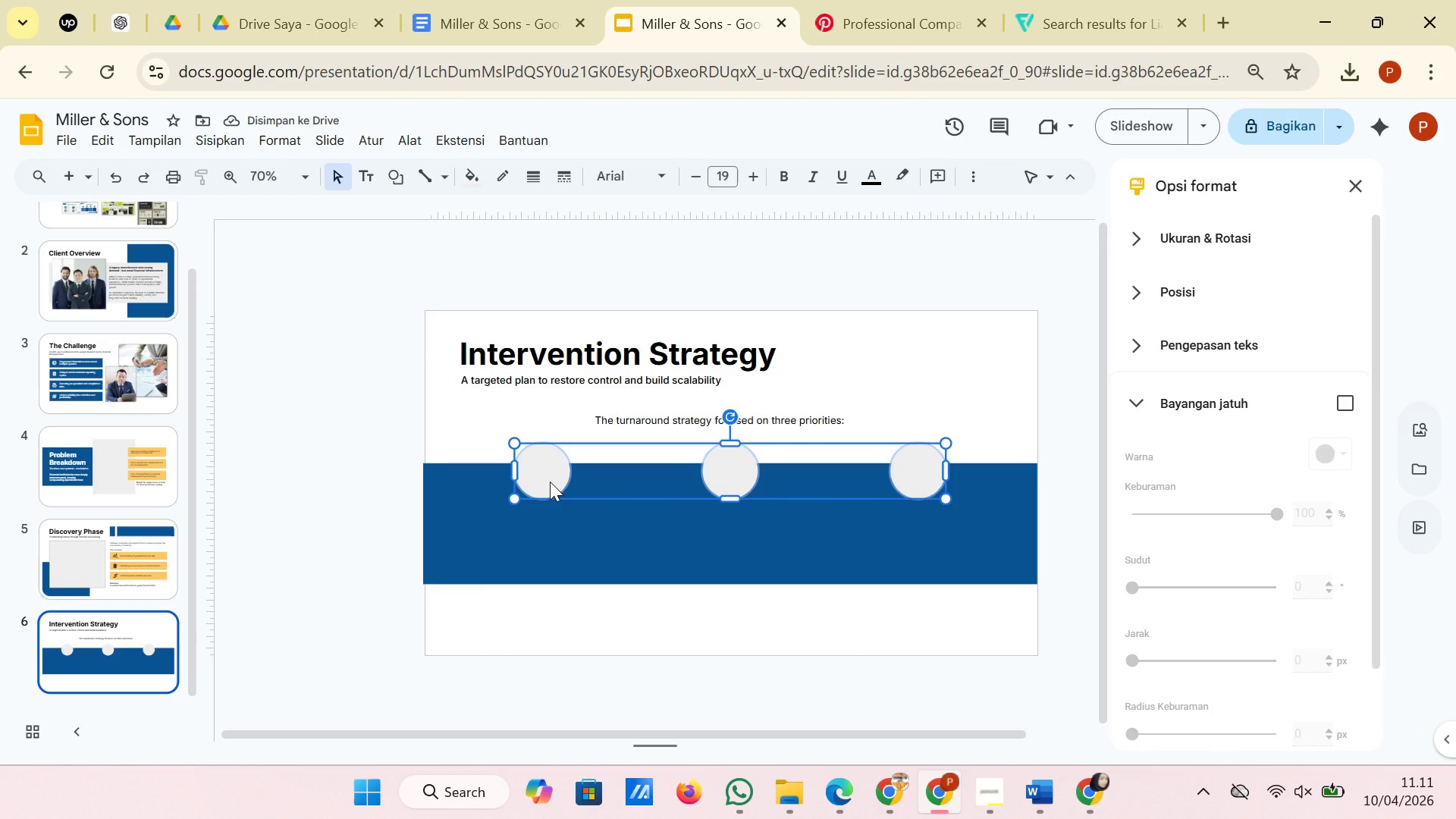 
left_click_drag(start_coordinate=[548, 482], to_coordinate=[550, 478])
 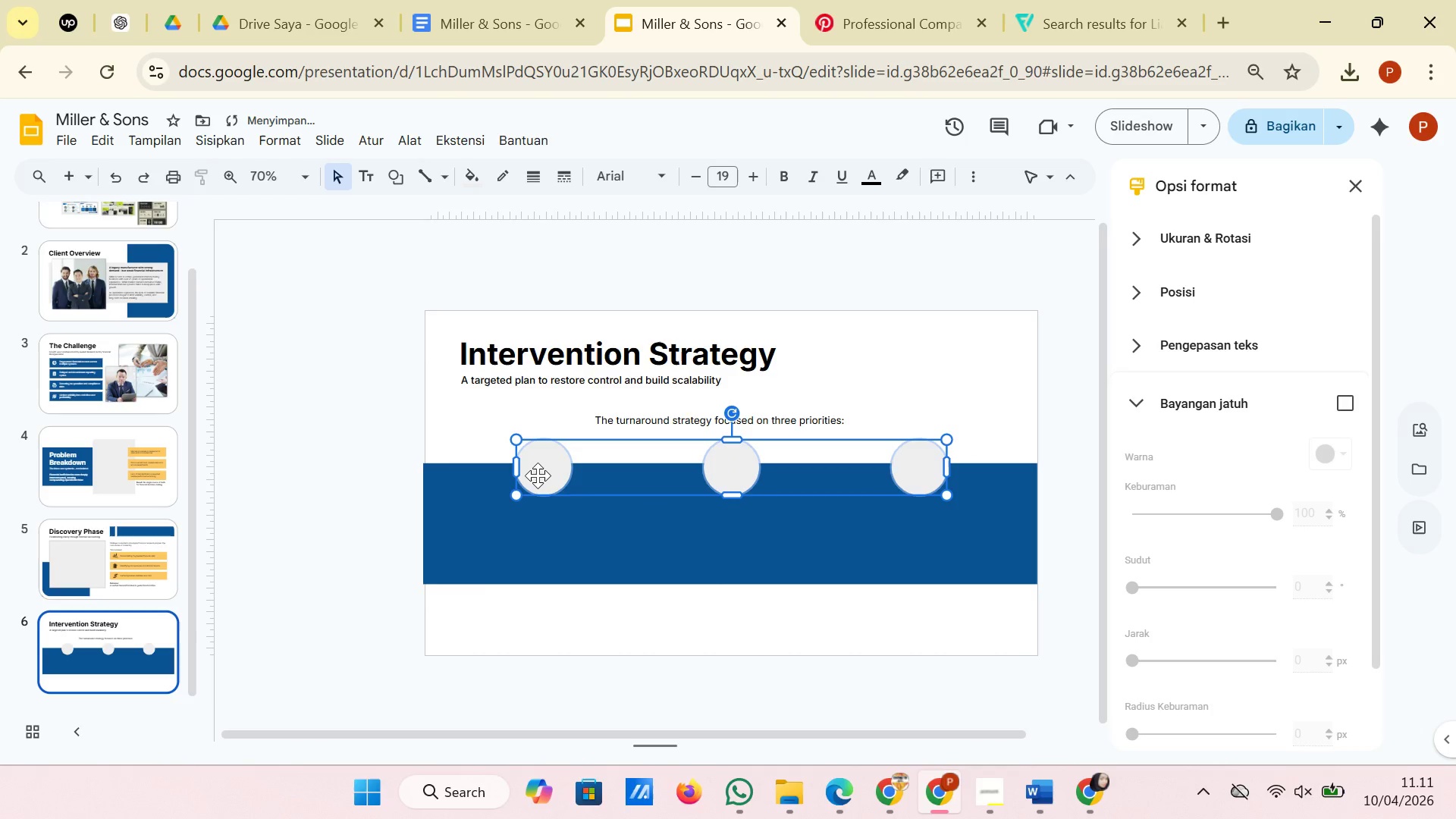 
wait(6.41)
 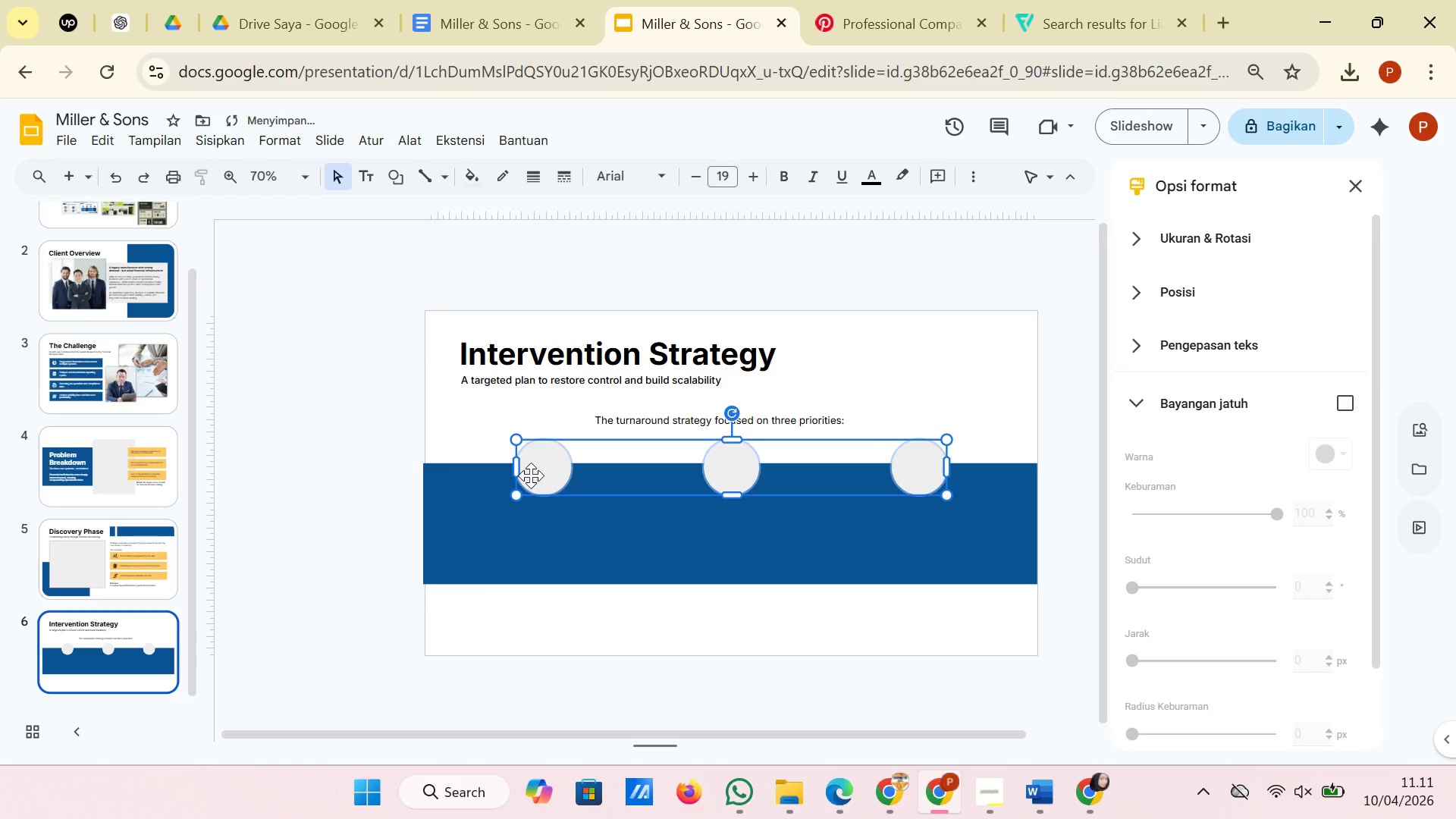 
left_click([844, 631])
 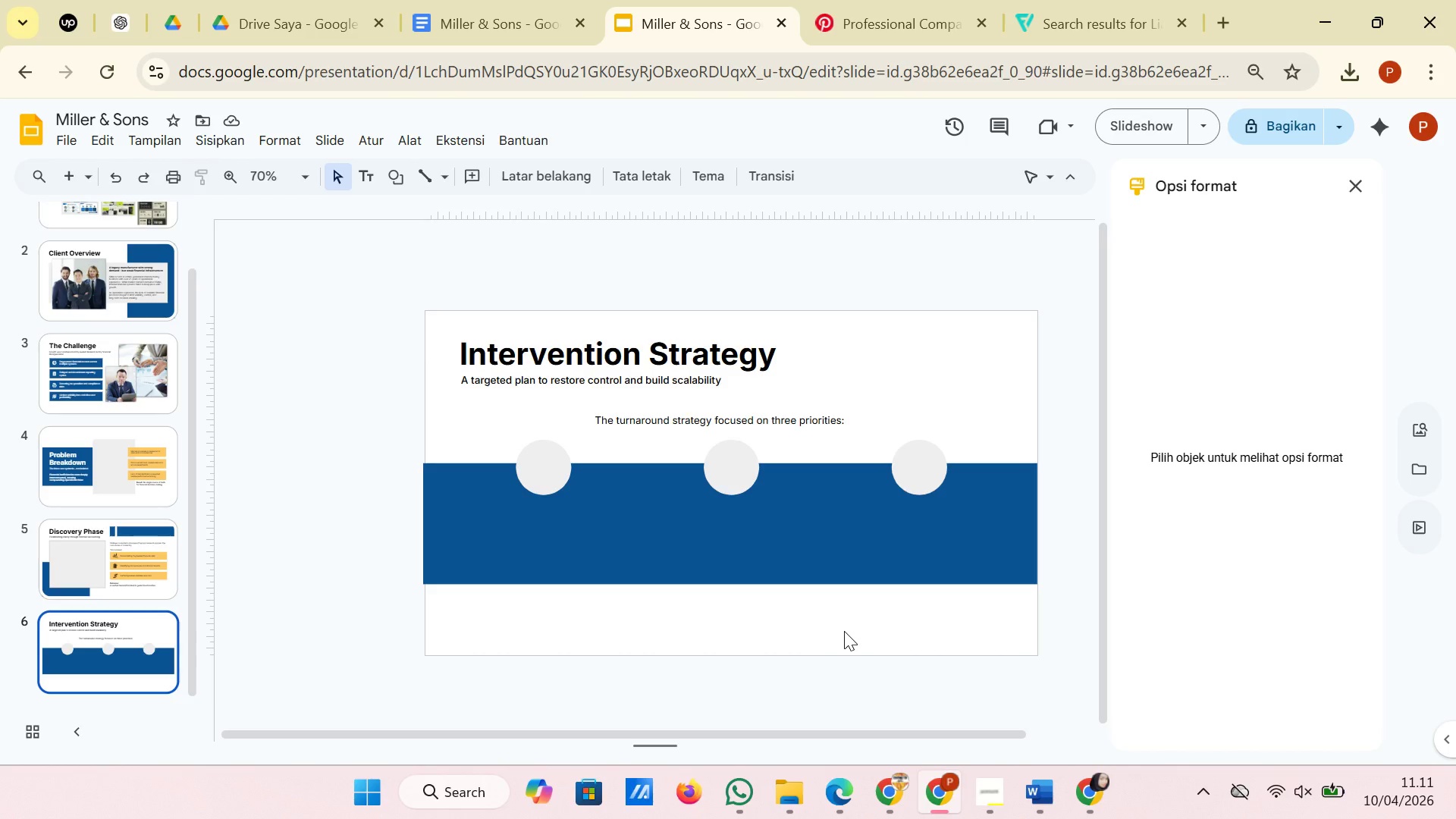 
wait(10.31)
 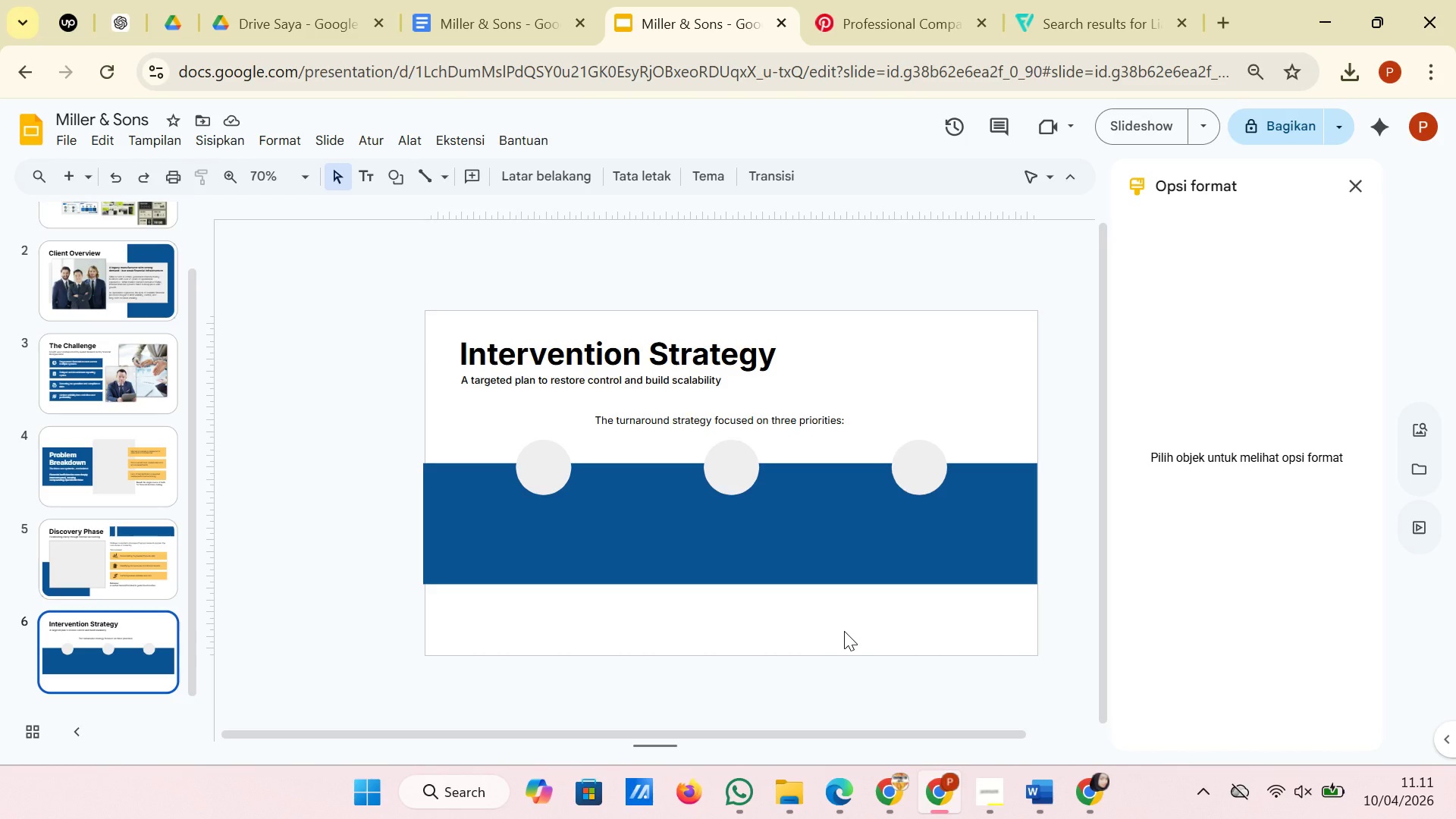 
left_click([838, 408])
 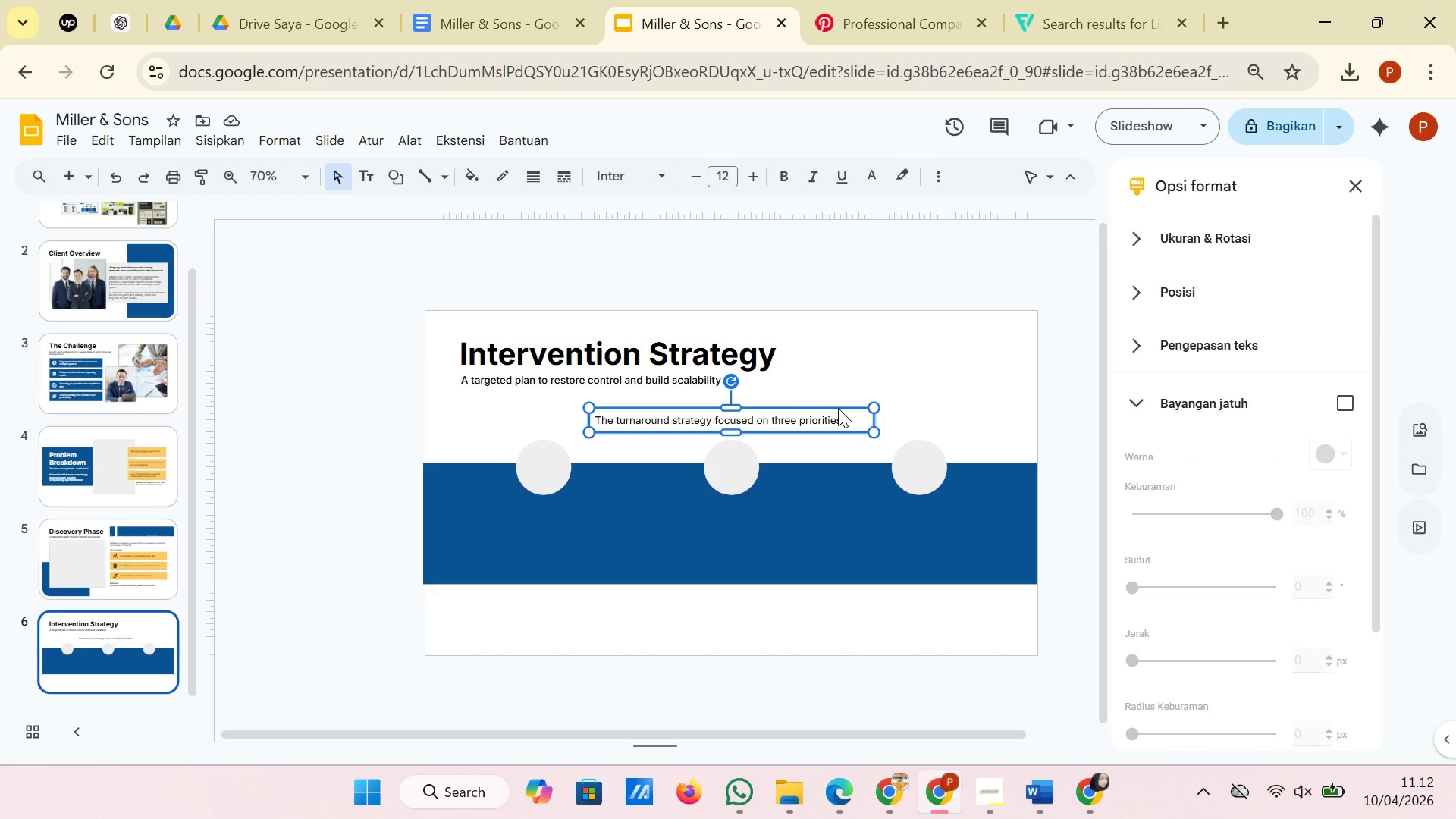 
left_click_drag(start_coordinate=[838, 408], to_coordinate=[837, 396])
 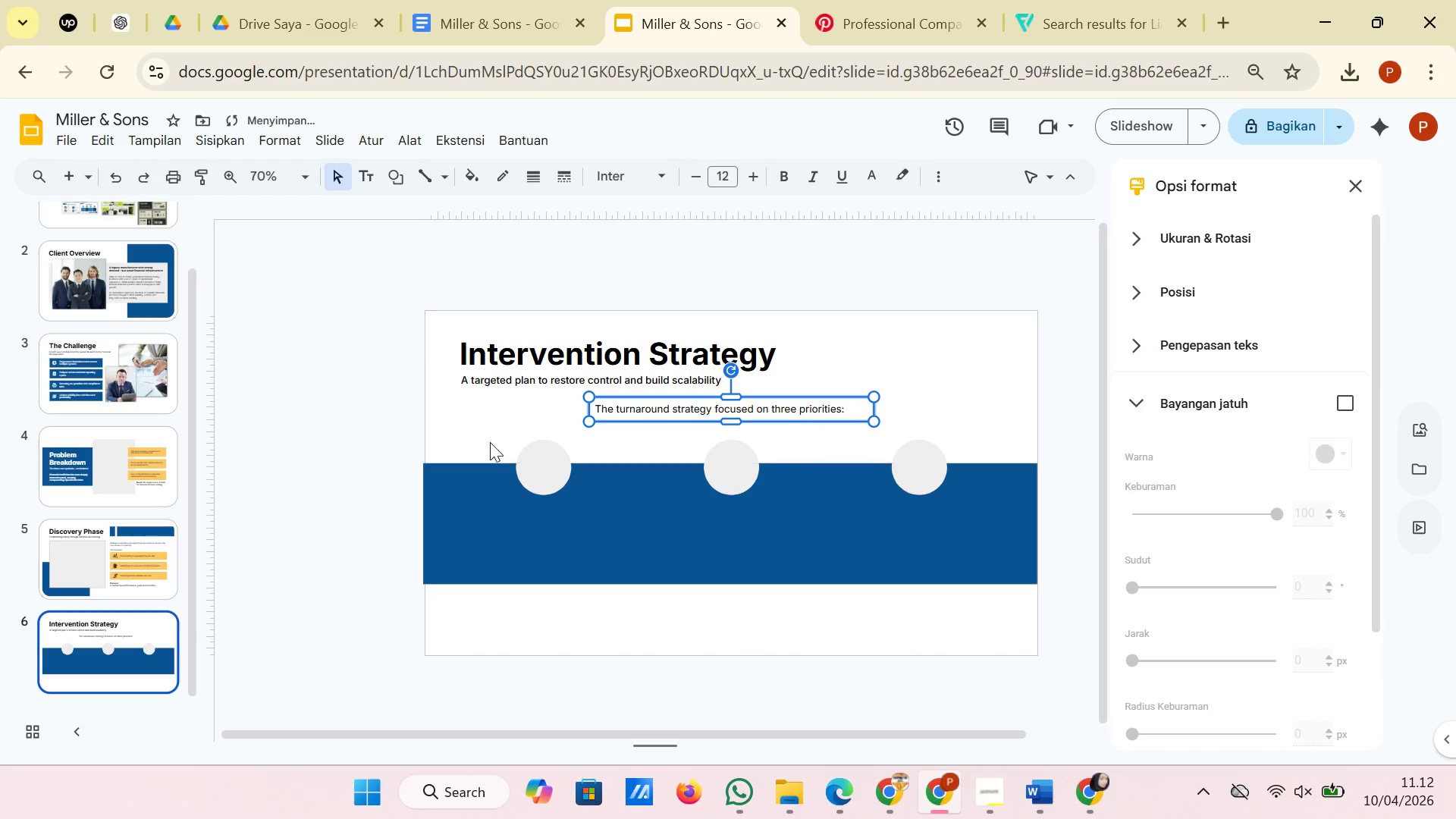 
left_click([491, 433])
 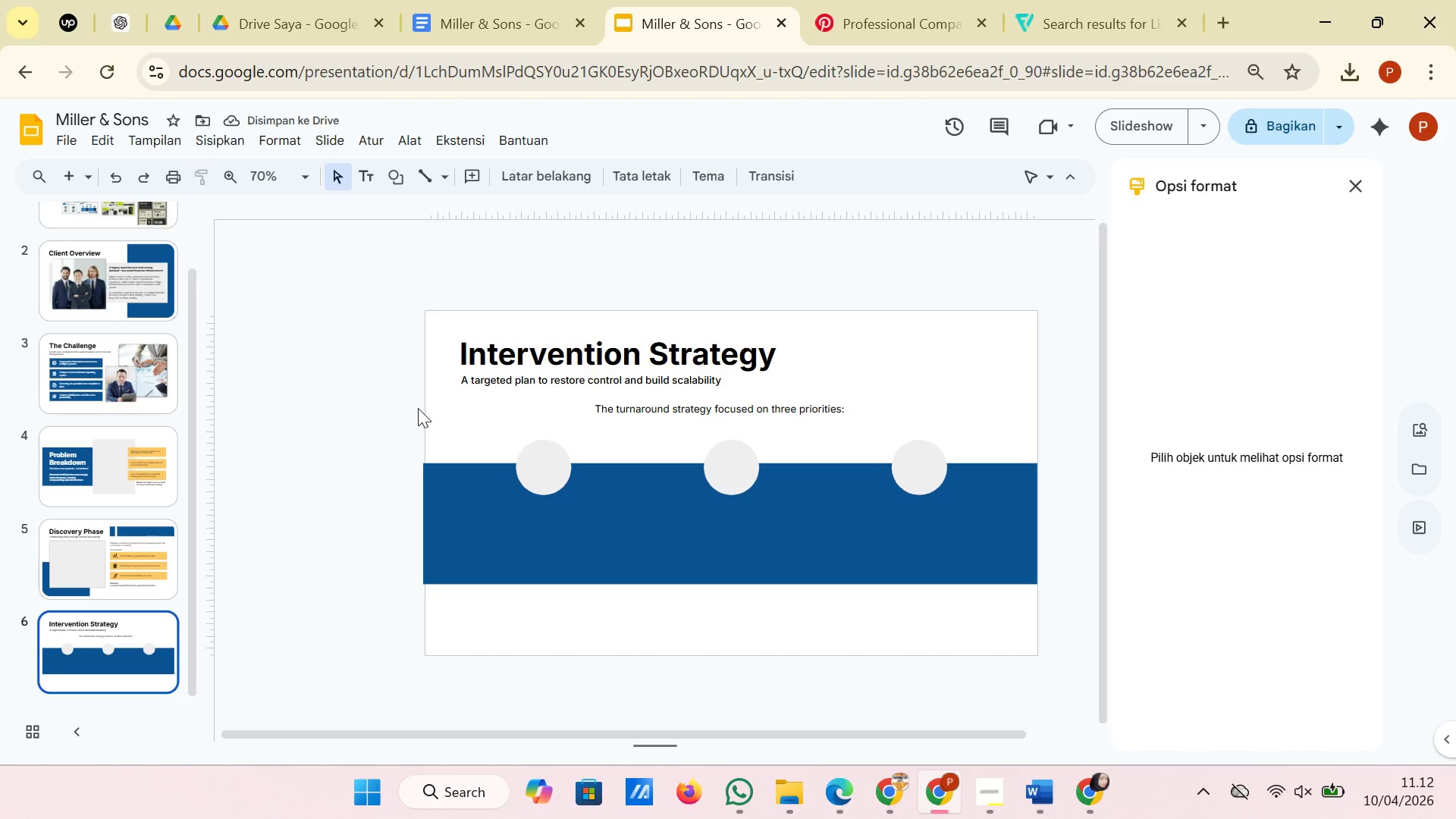 
left_click_drag(start_coordinate=[426, 433], to_coordinate=[1007, 539])
 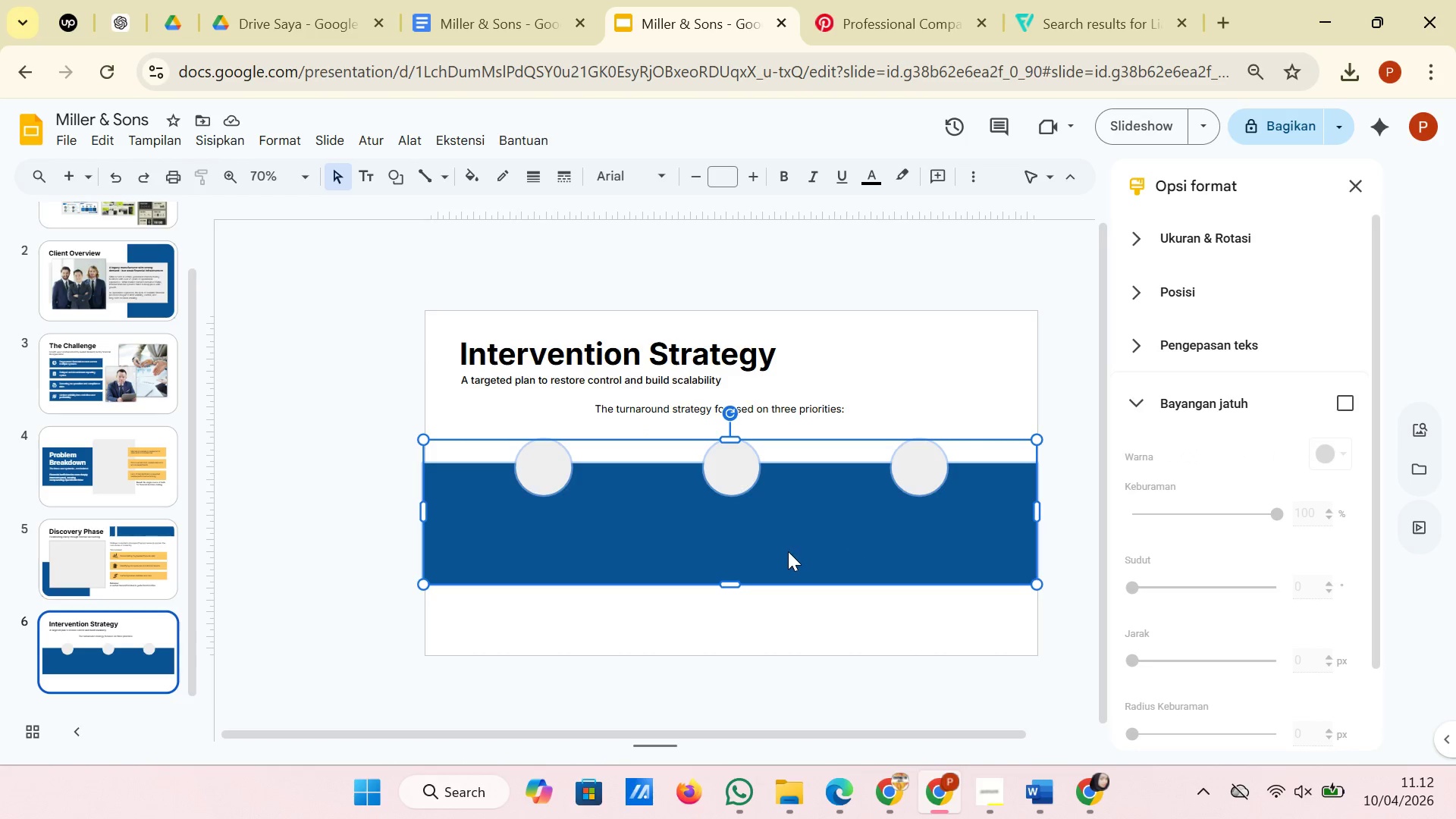 
left_click_drag(start_coordinate=[788, 551], to_coordinate=[786, 539])
 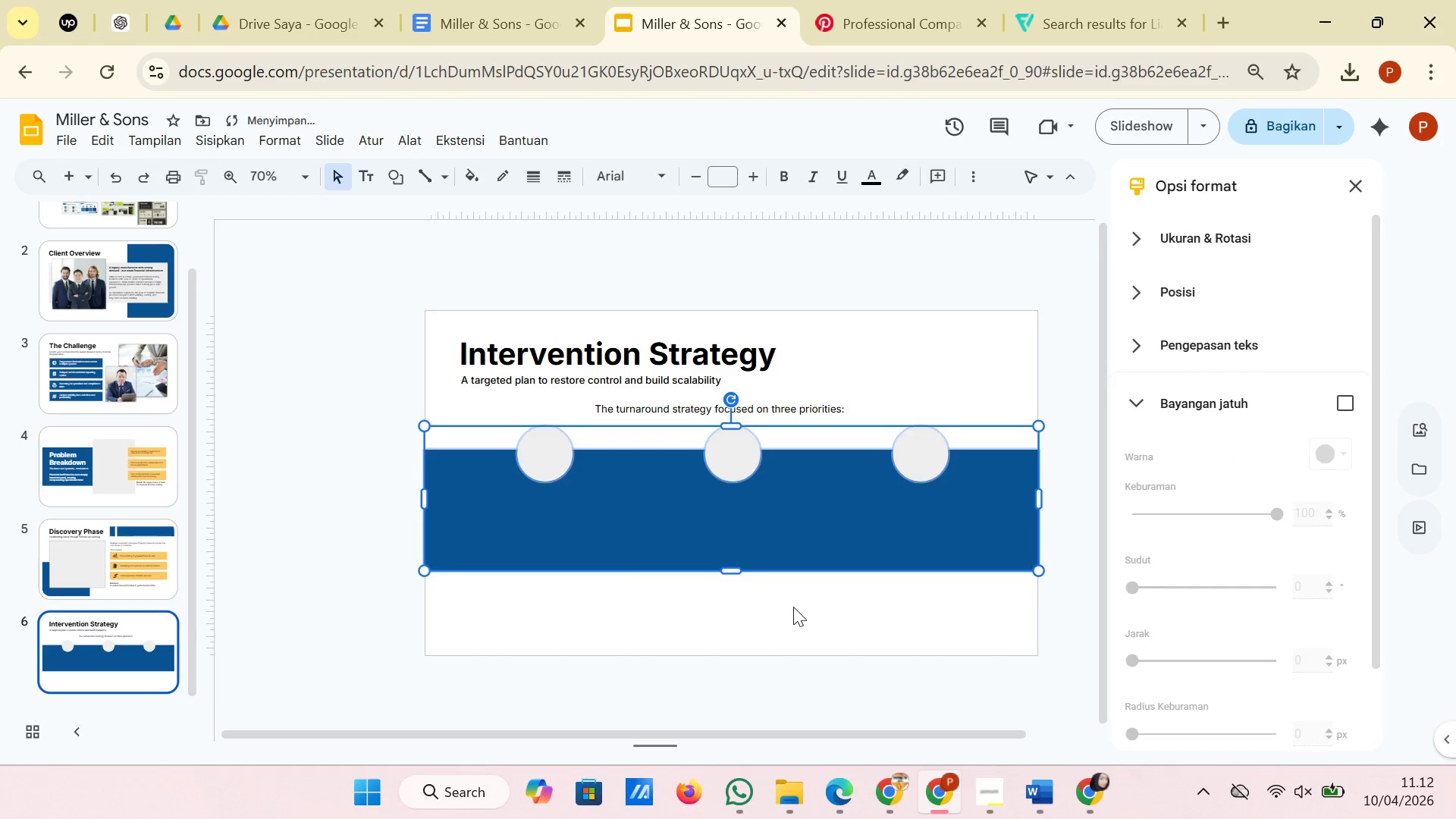 
left_click([793, 607])
 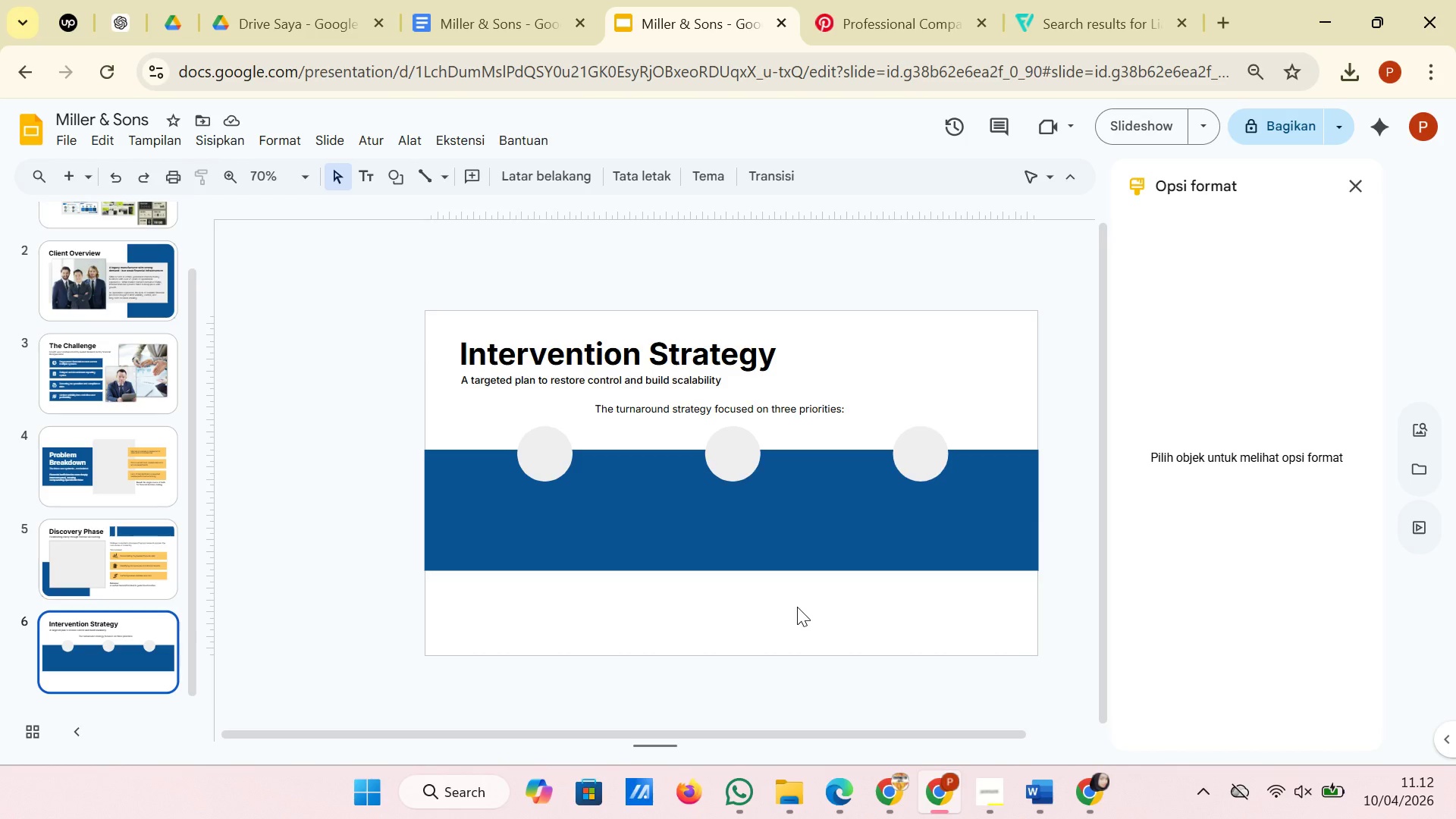 
wait(13.59)
 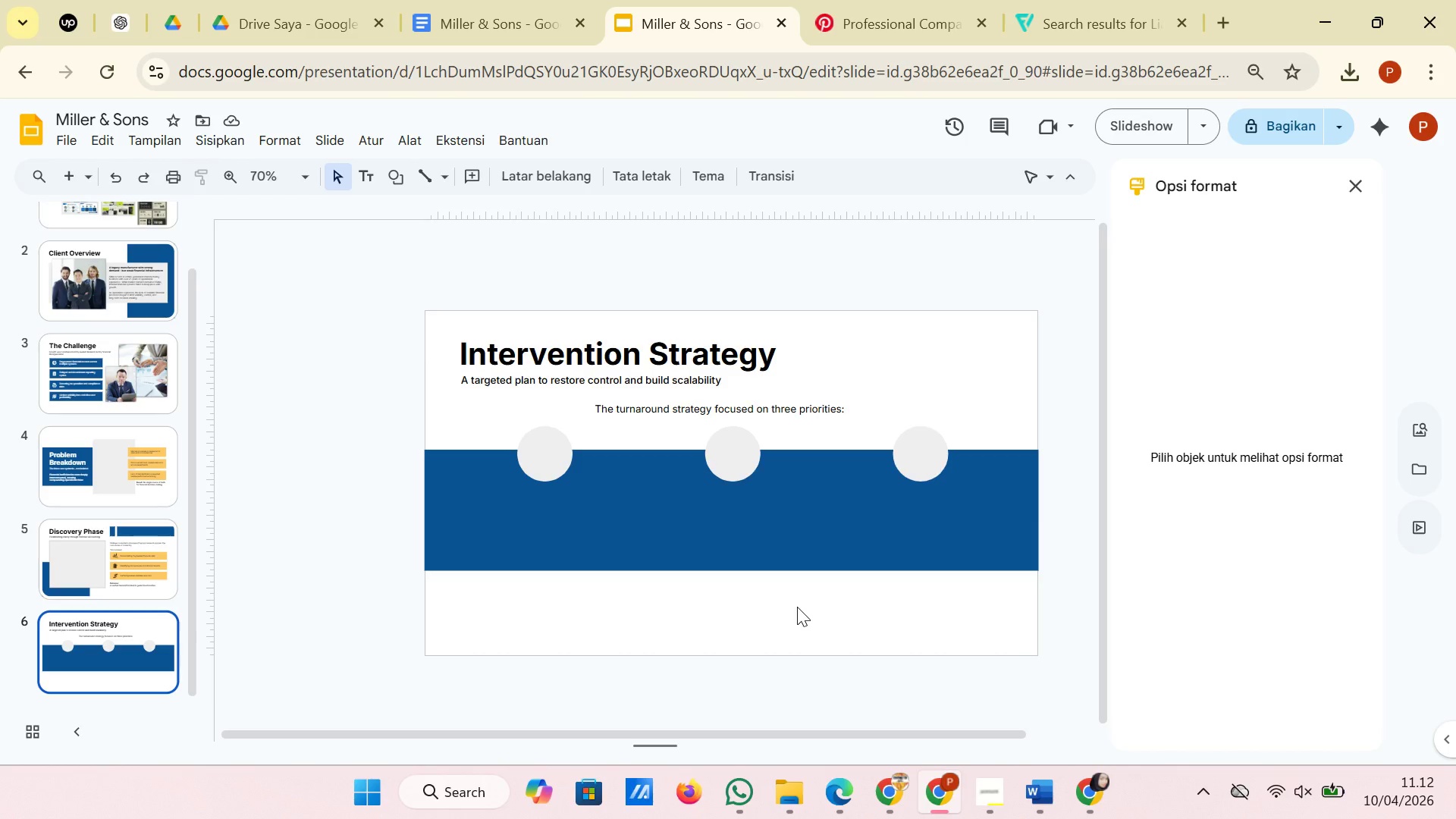 
left_click([536, 469])
 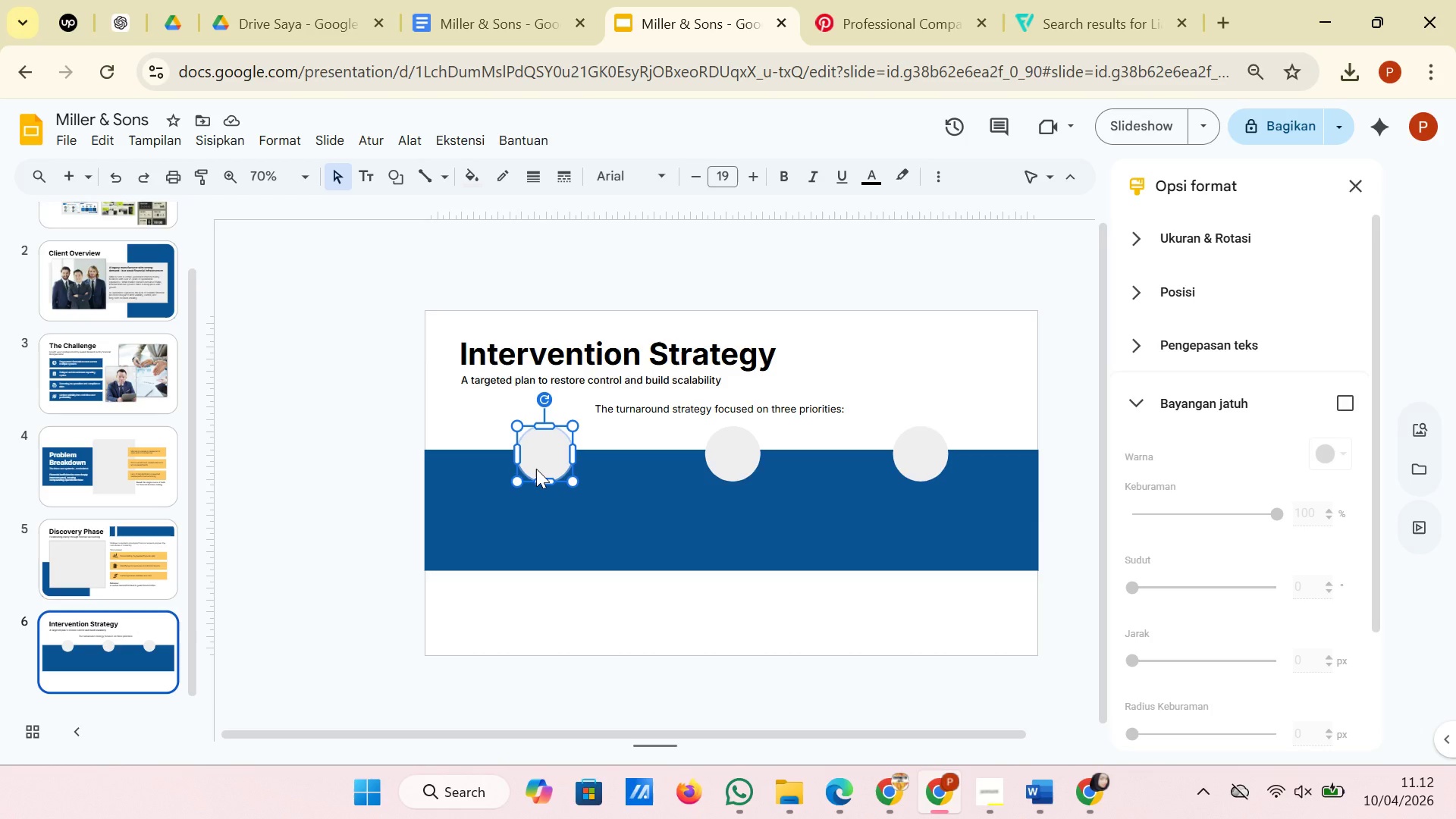 
hold_key(key=ShiftRight, duration=2.67)
left_click([733, 453])
 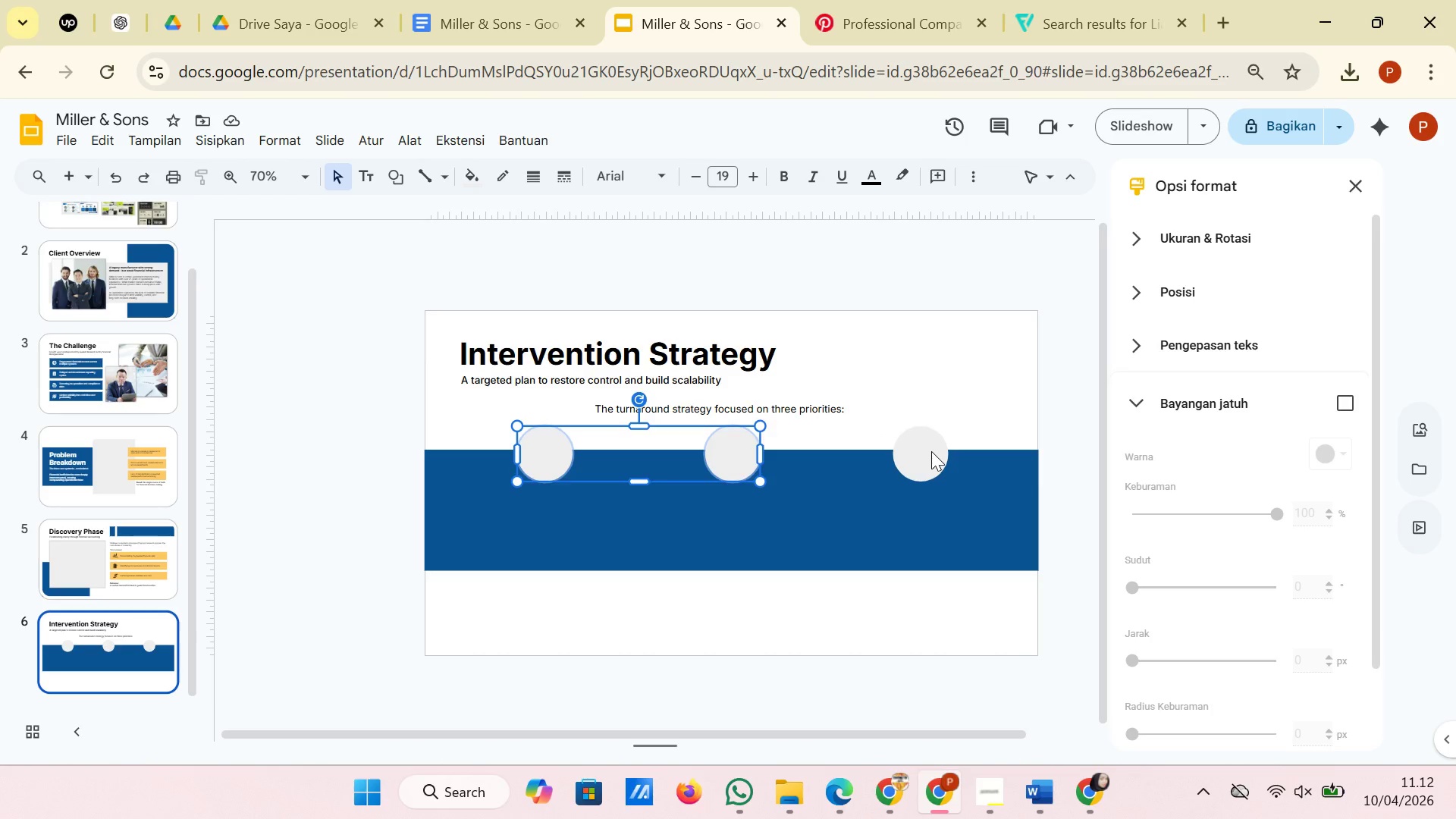 
left_click([931, 451])
 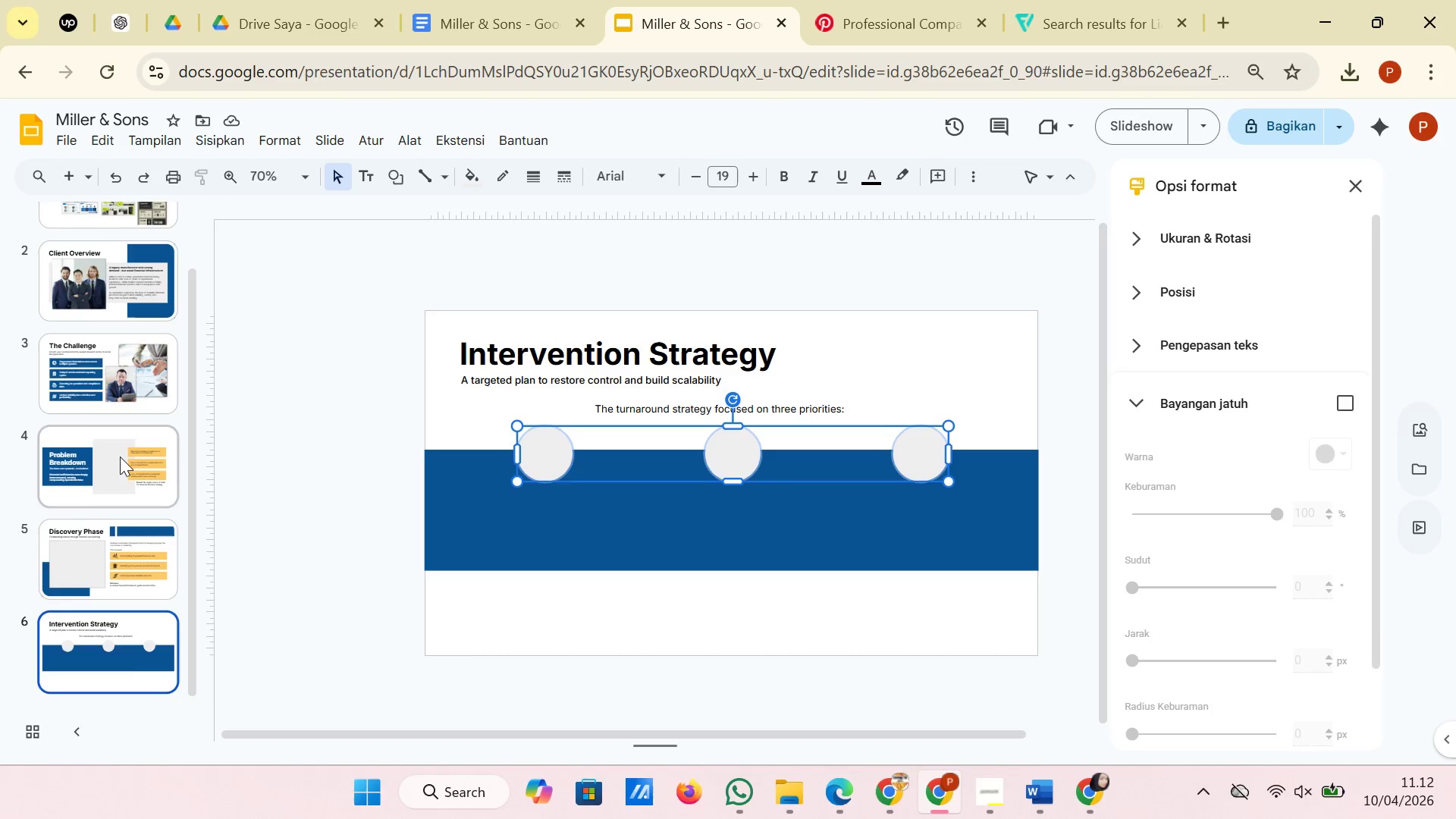 
scroll: coordinate [120, 457], scroll_direction: up, amount: 5.0
 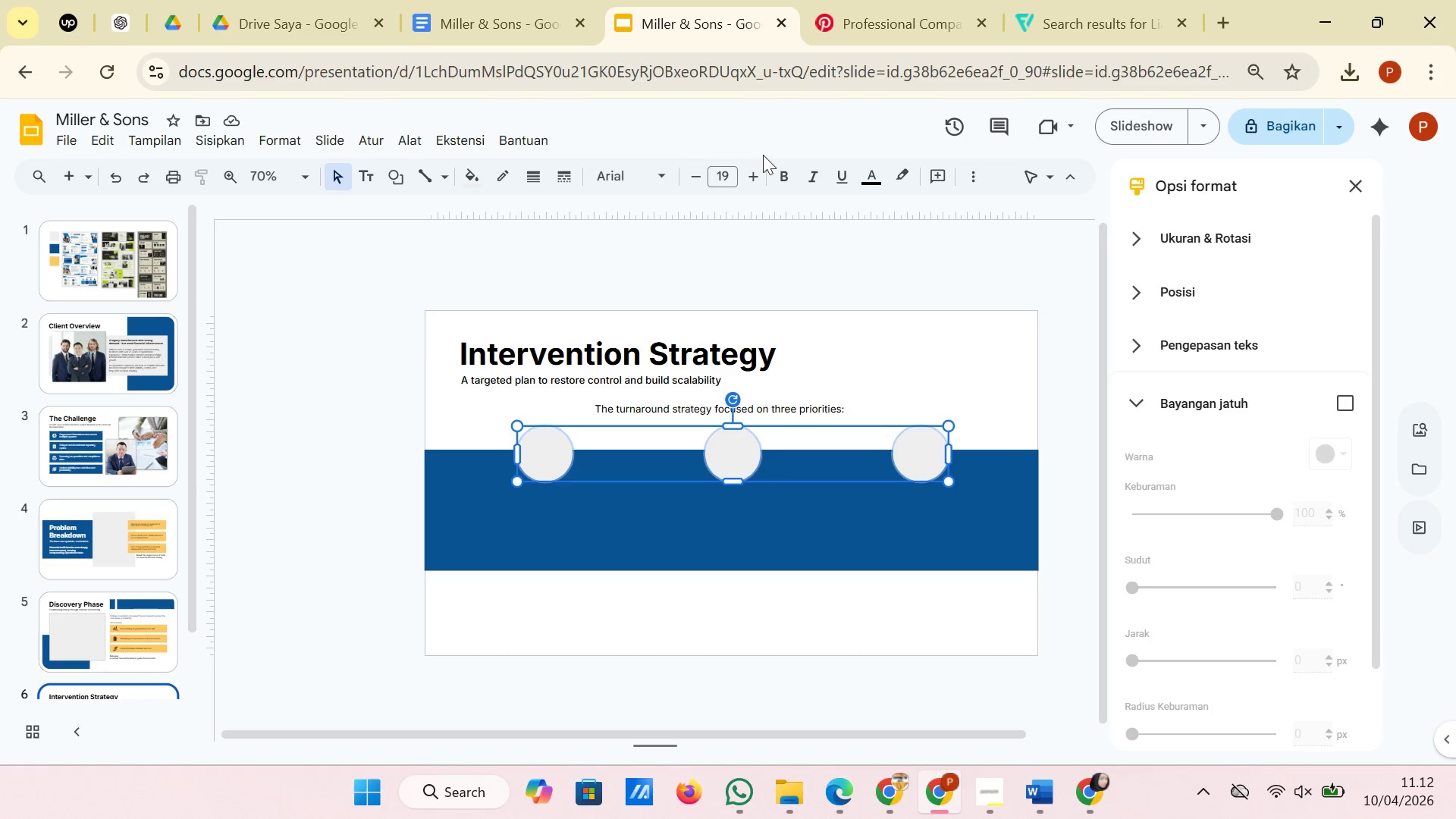 
wait(6.94)
 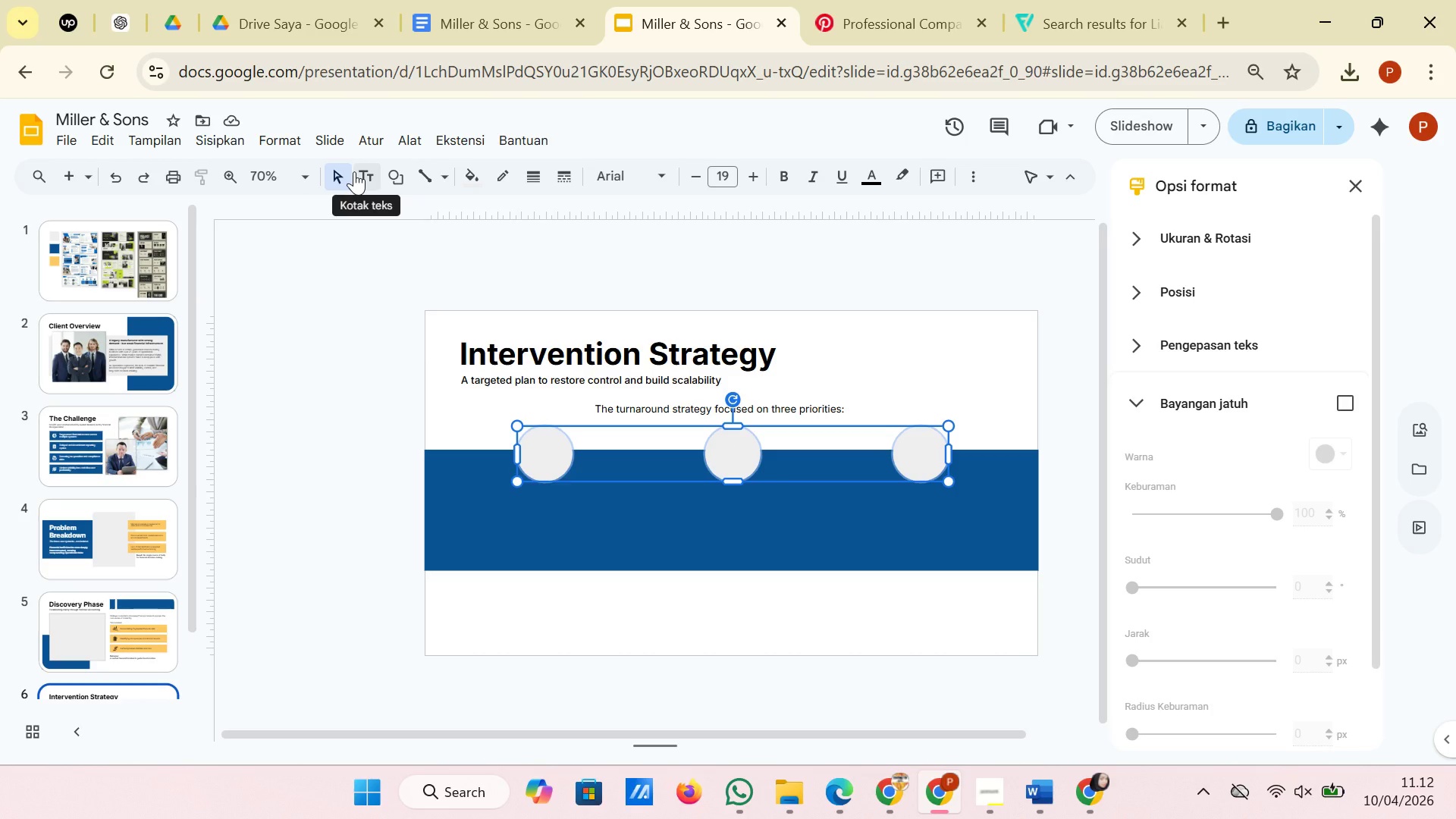 
left_click([471, 182])
 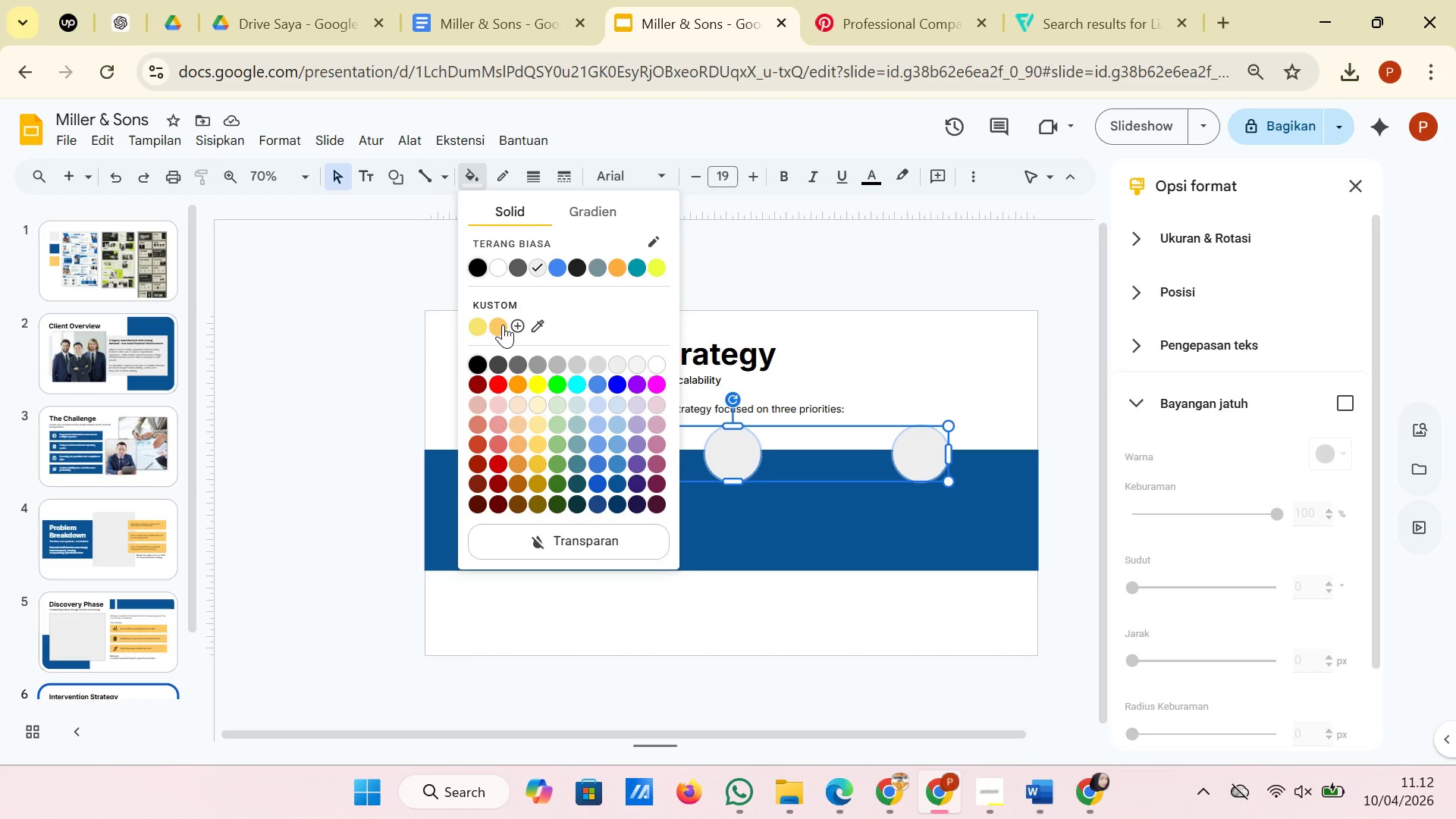 
left_click([503, 325])
 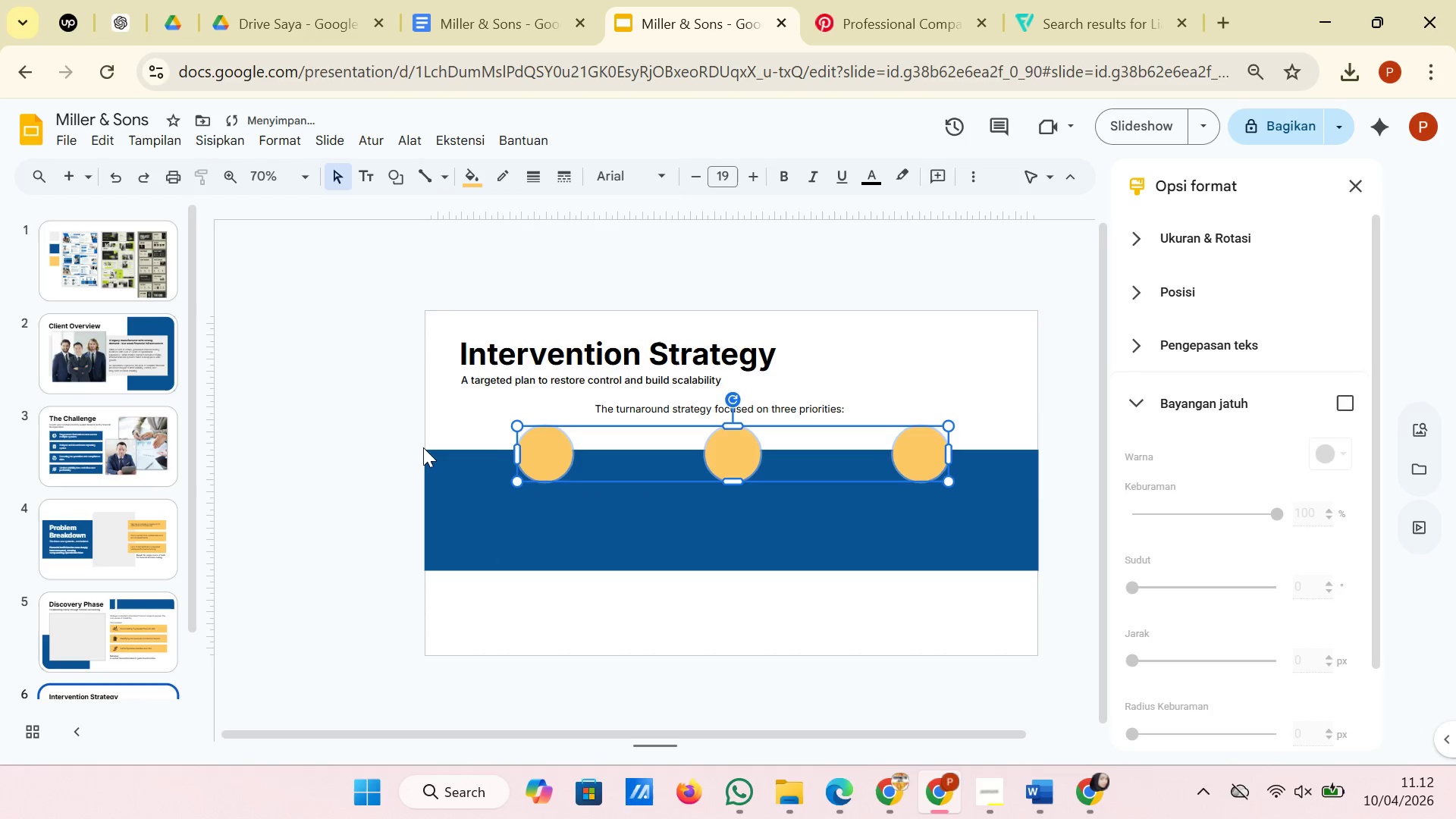 
left_click([398, 457])
 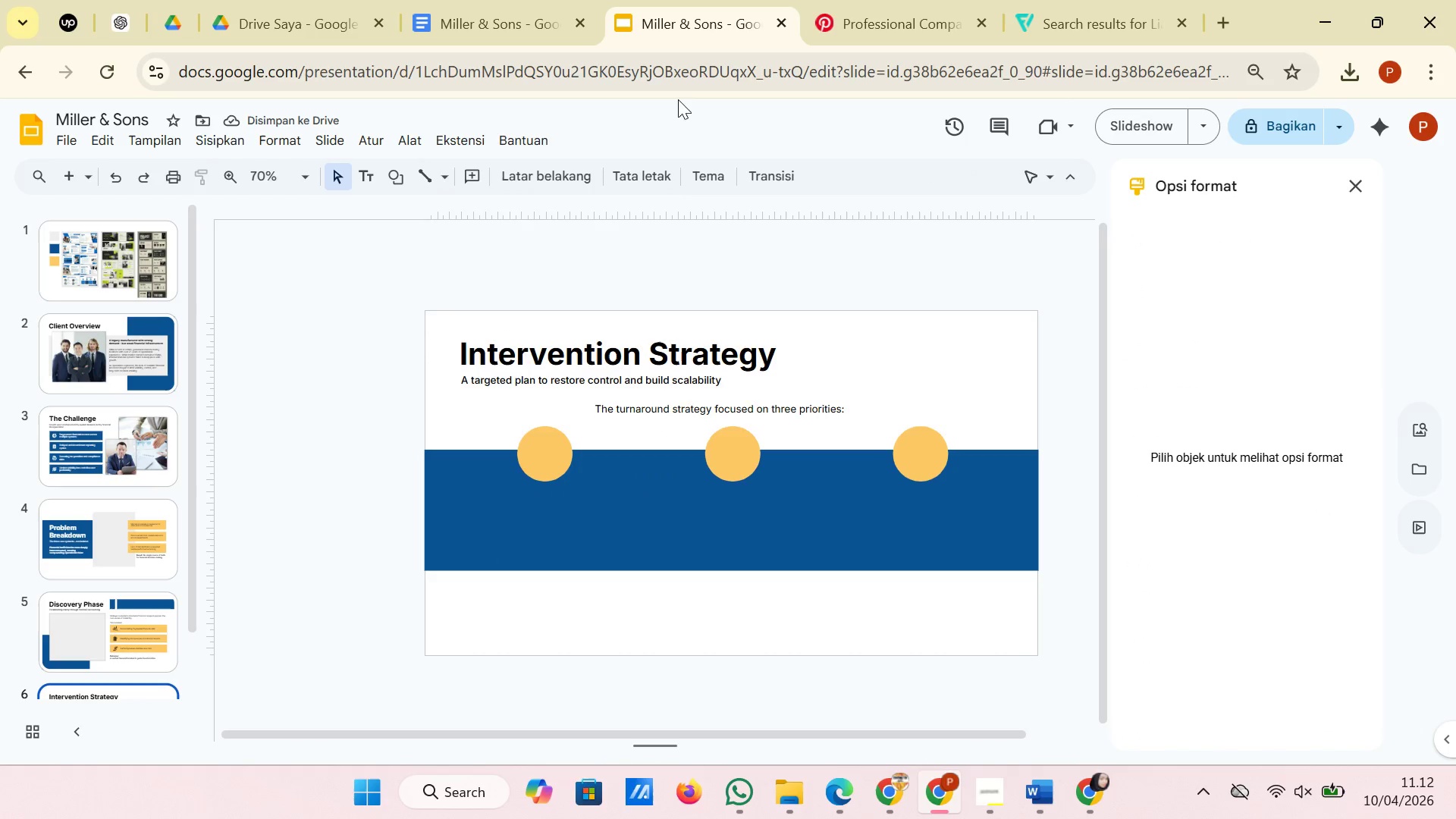 
left_click([504, 23])
 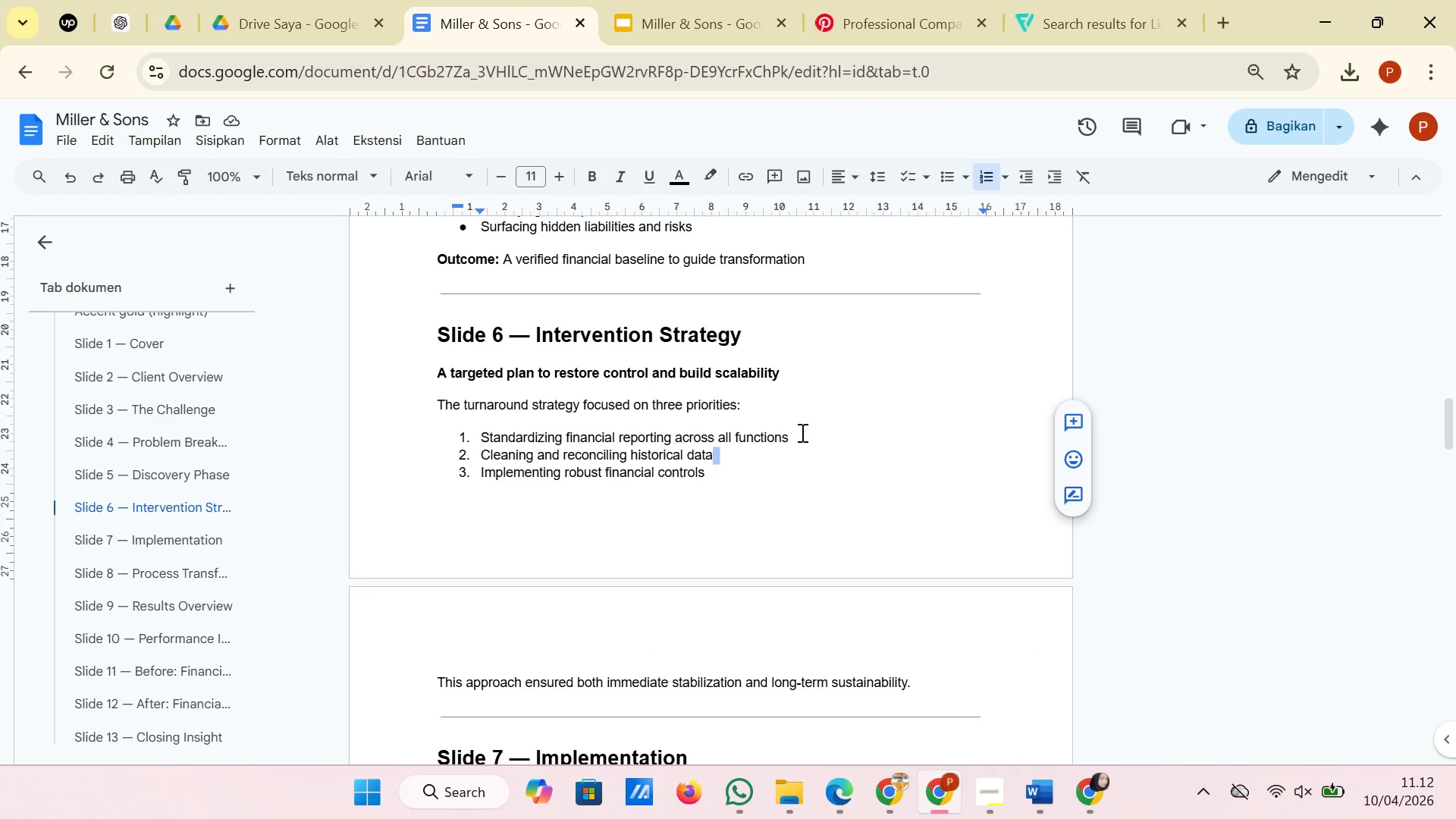 
left_click_drag(start_coordinate=[808, 429], to_coordinate=[595, 440])
 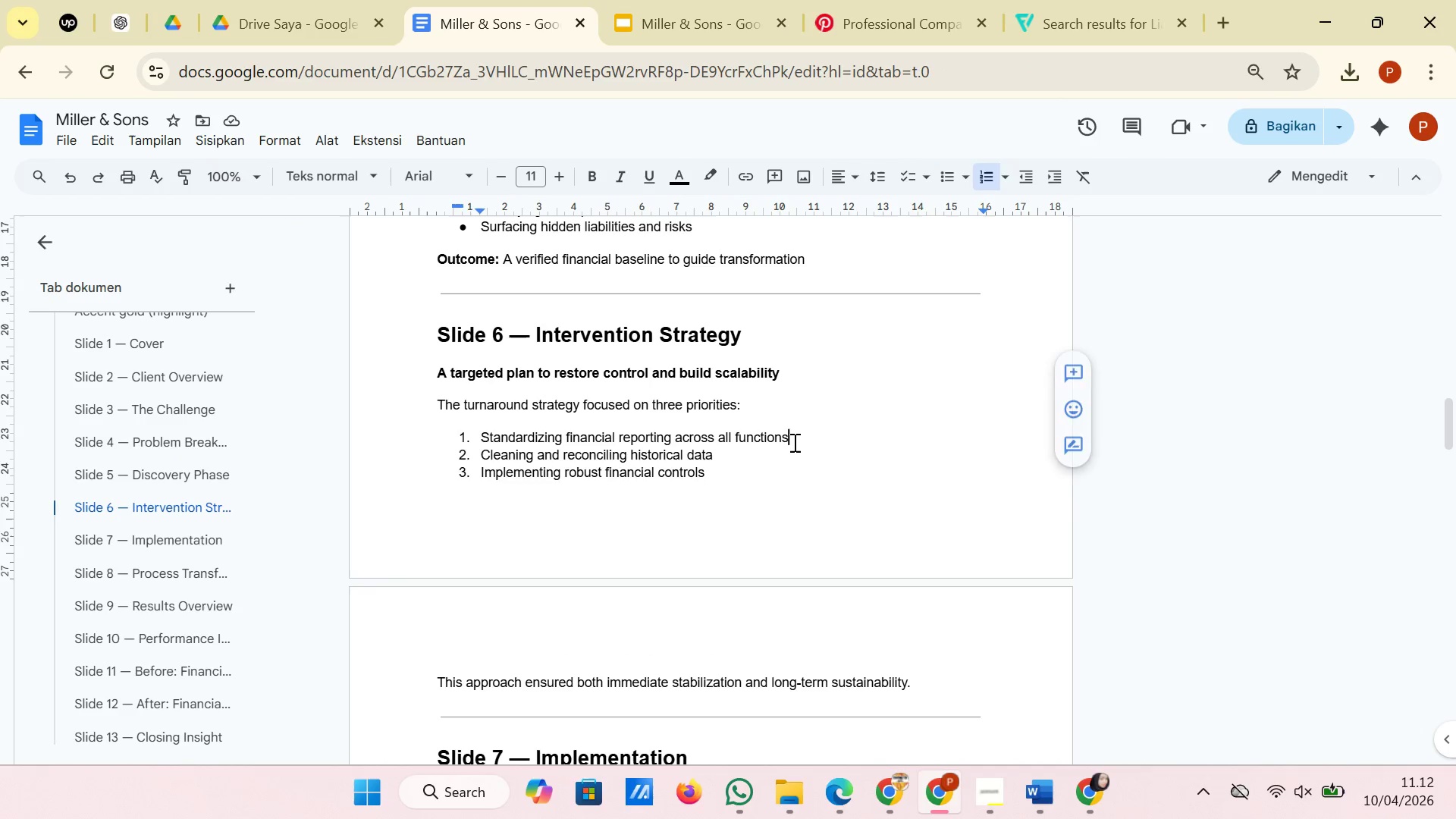 
left_click([793, 442])
 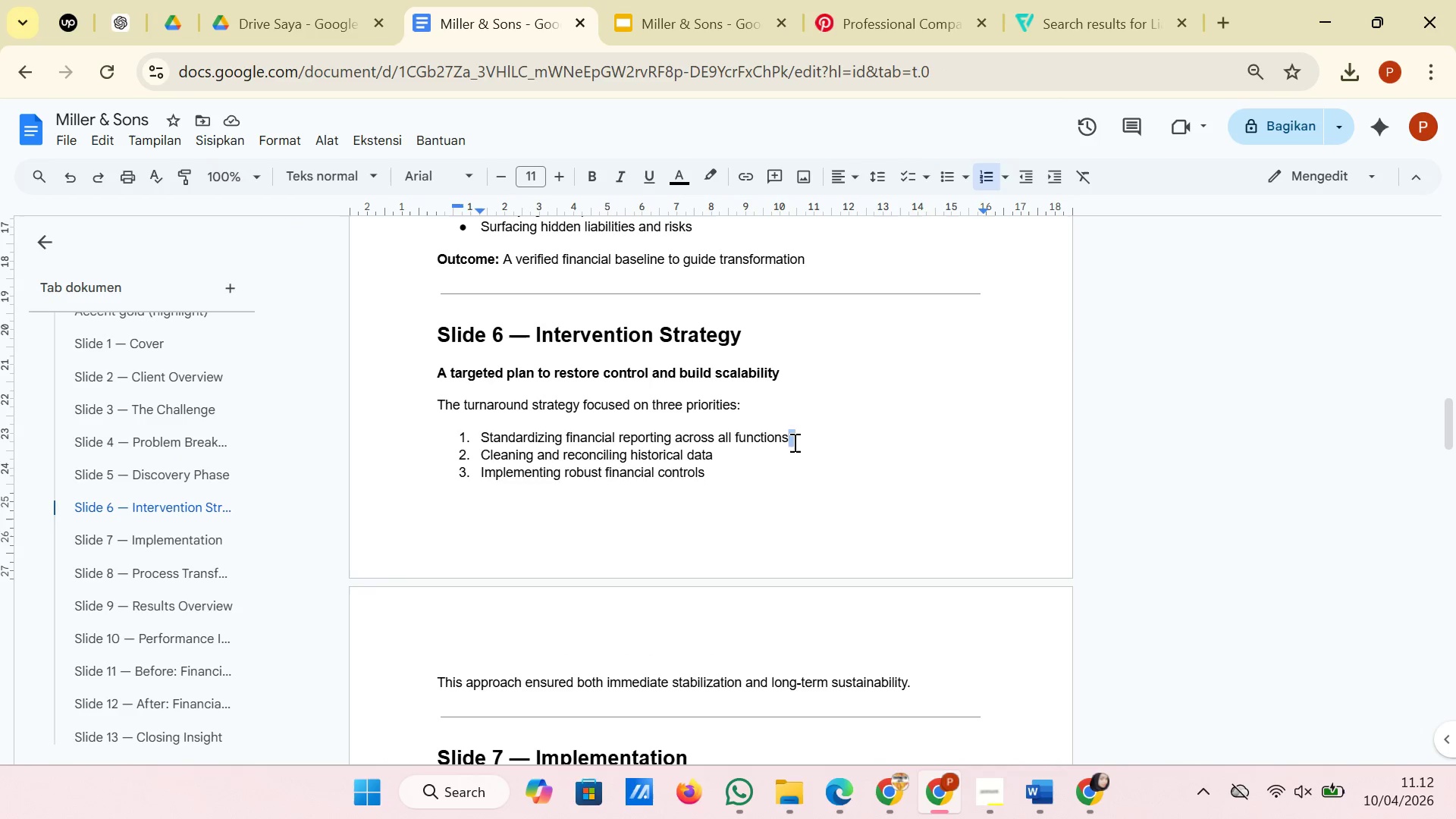 
left_click_drag(start_coordinate=[793, 442], to_coordinate=[510, 446])
 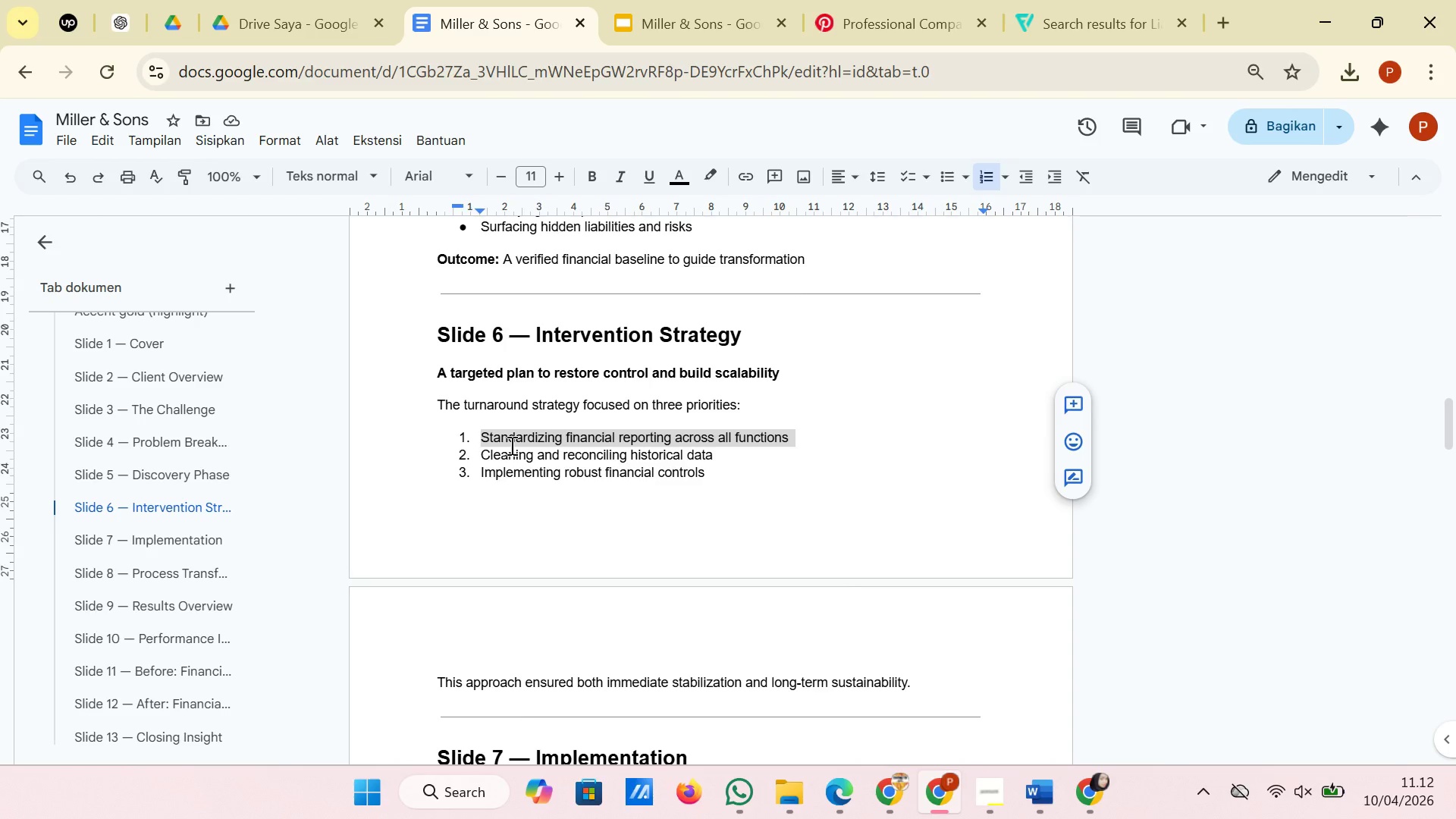 
right_click([510, 445])
 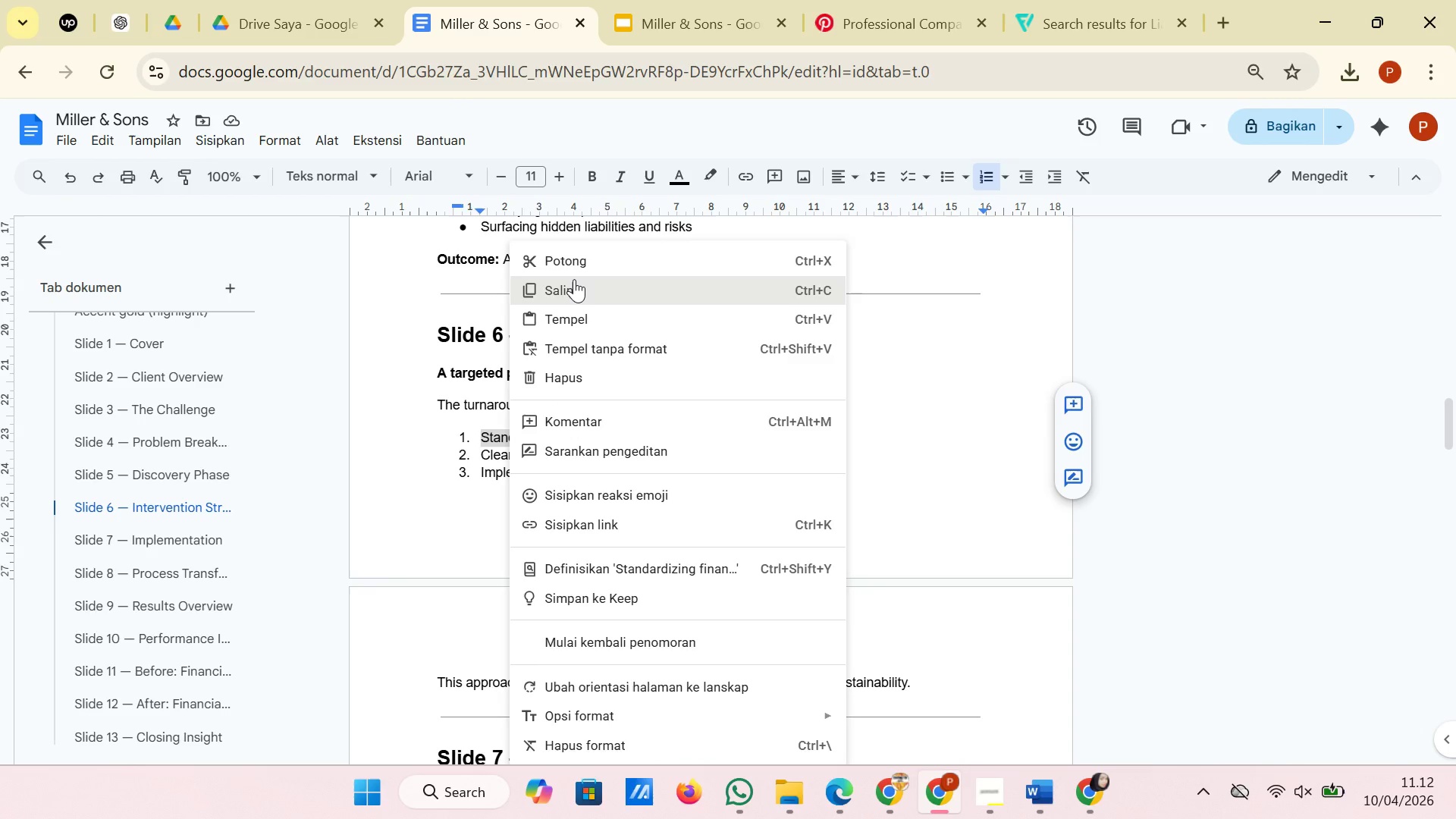 
left_click([574, 279])
 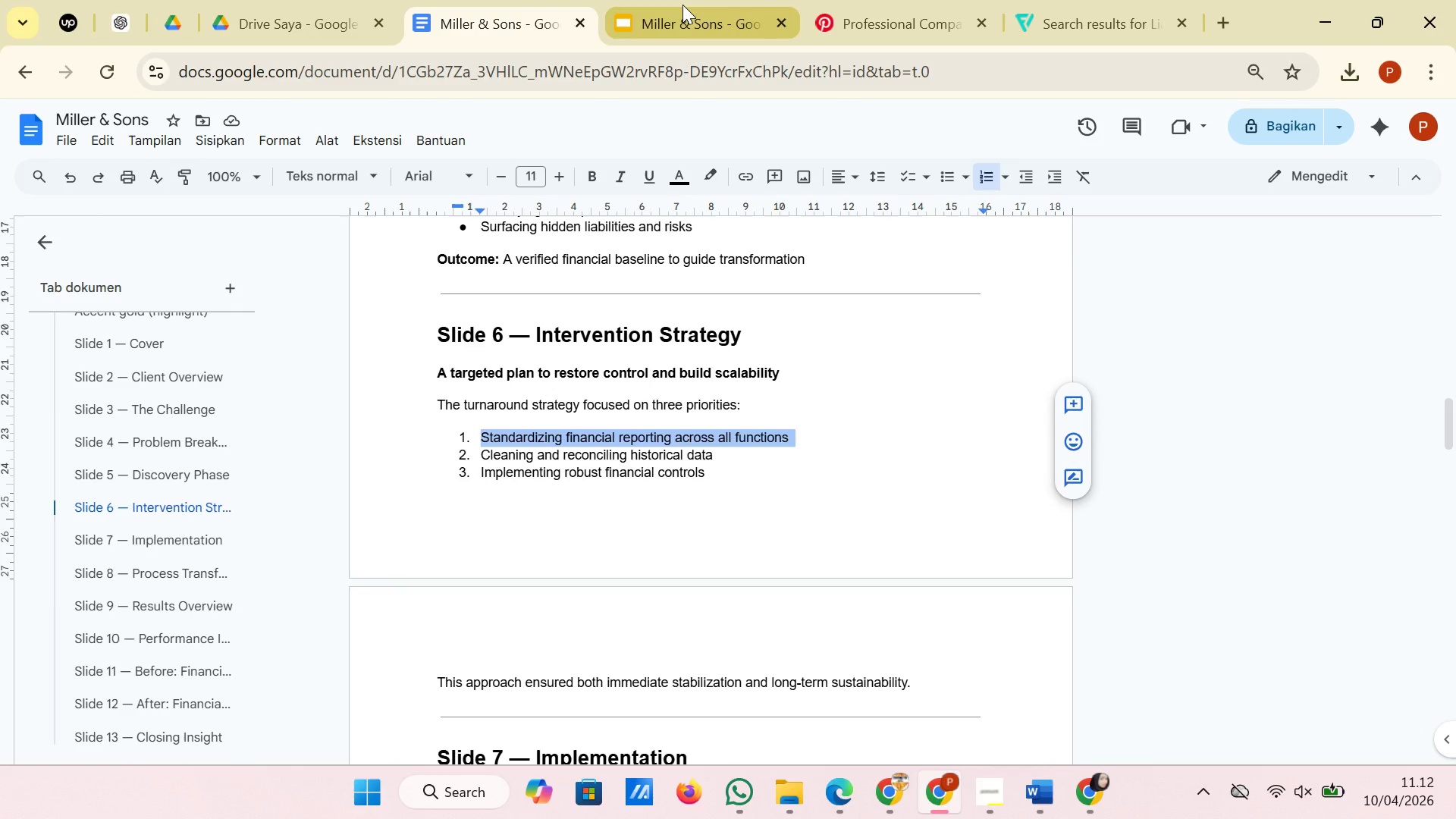 
left_click([682, 5])
 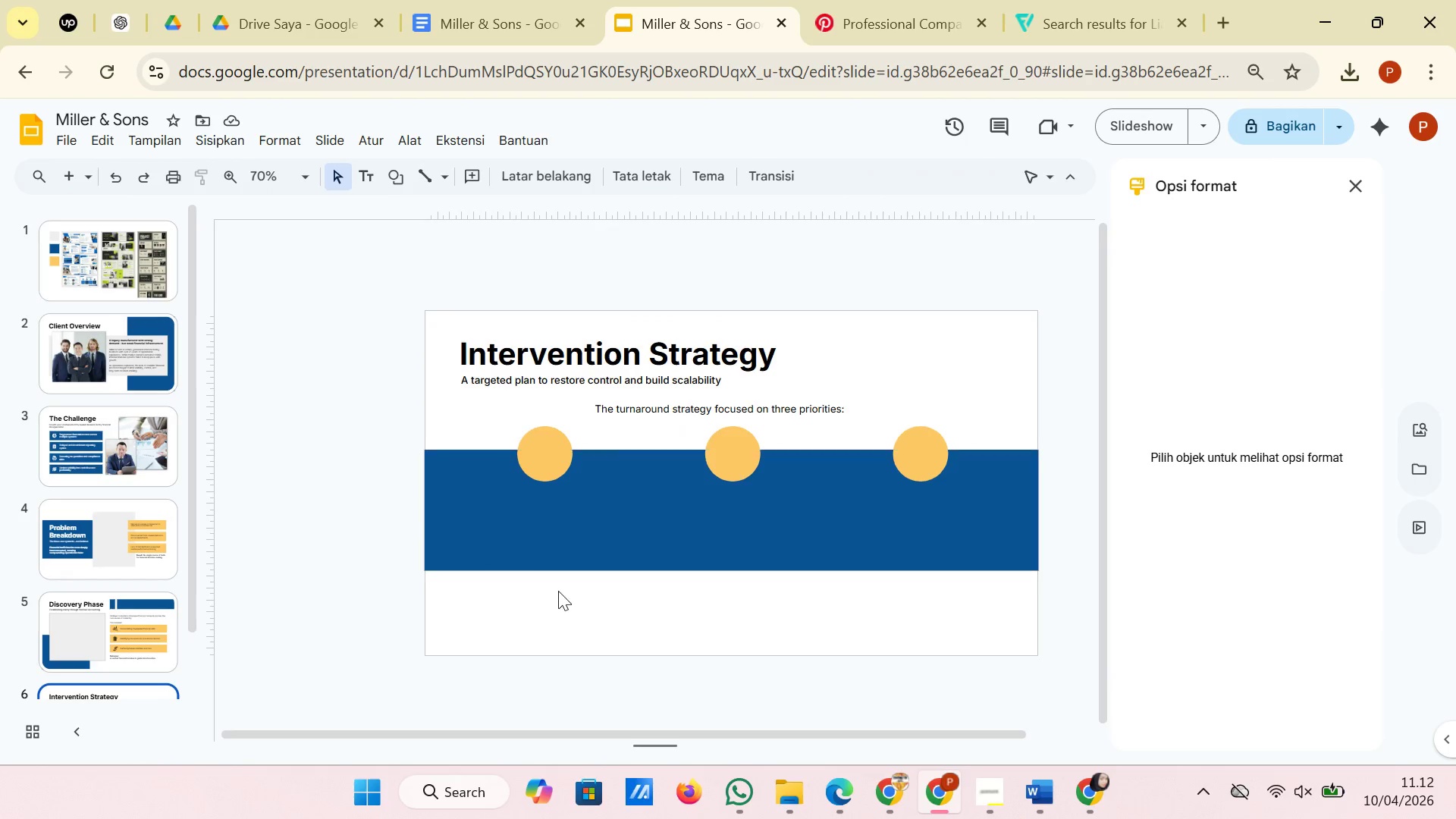 
right_click([558, 591])
 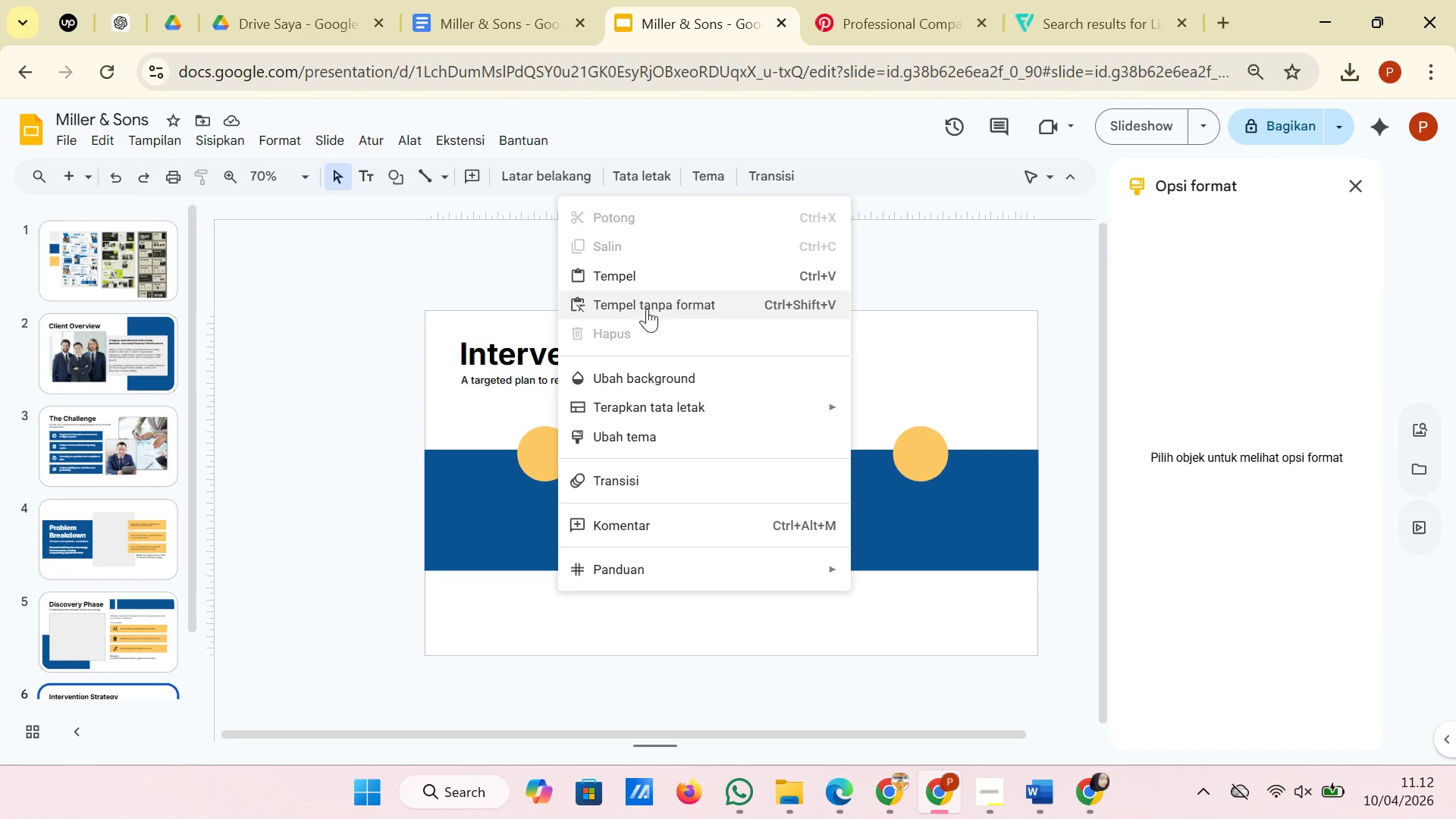 
left_click([649, 313])
 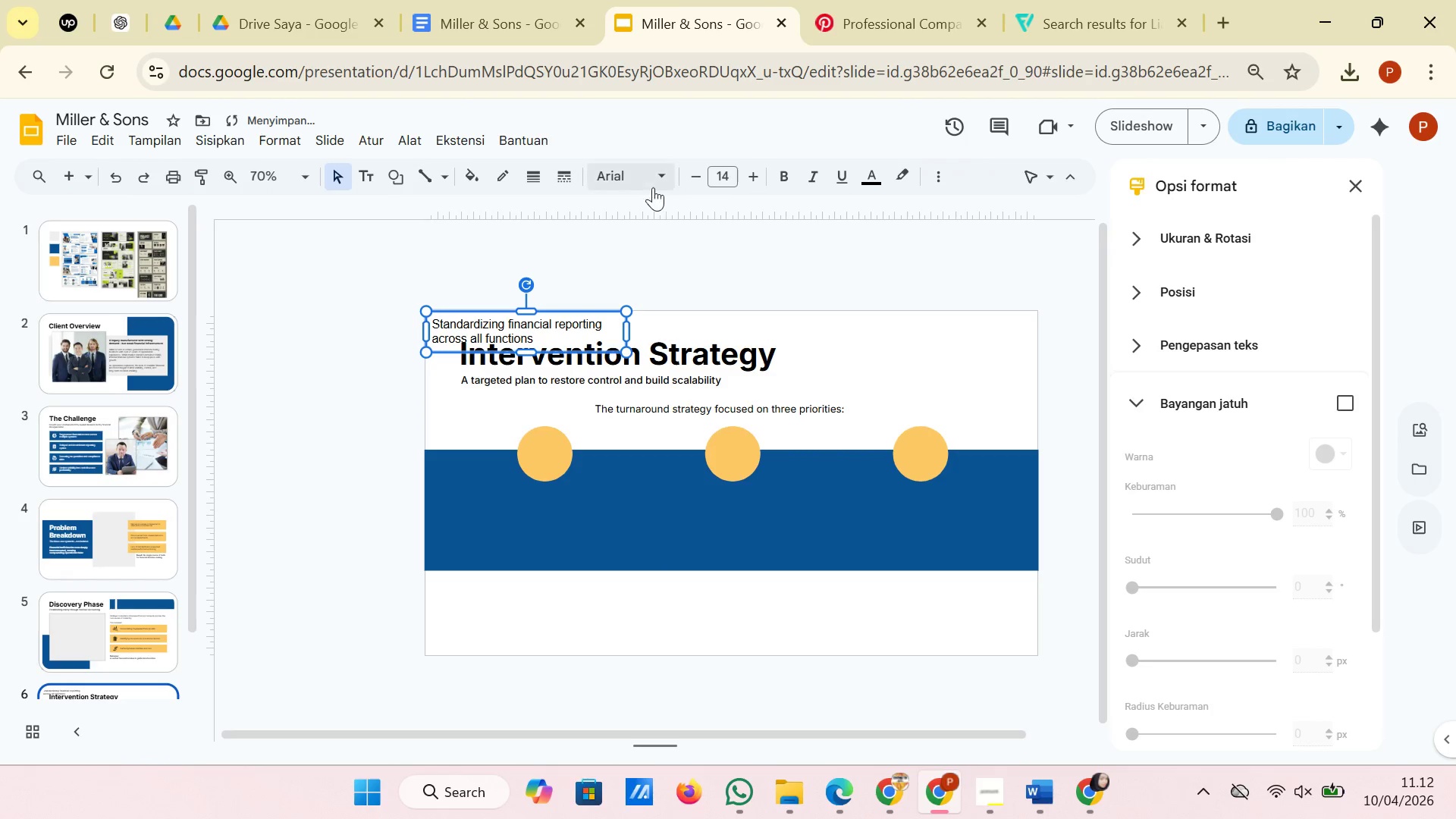 
left_click([649, 177])
 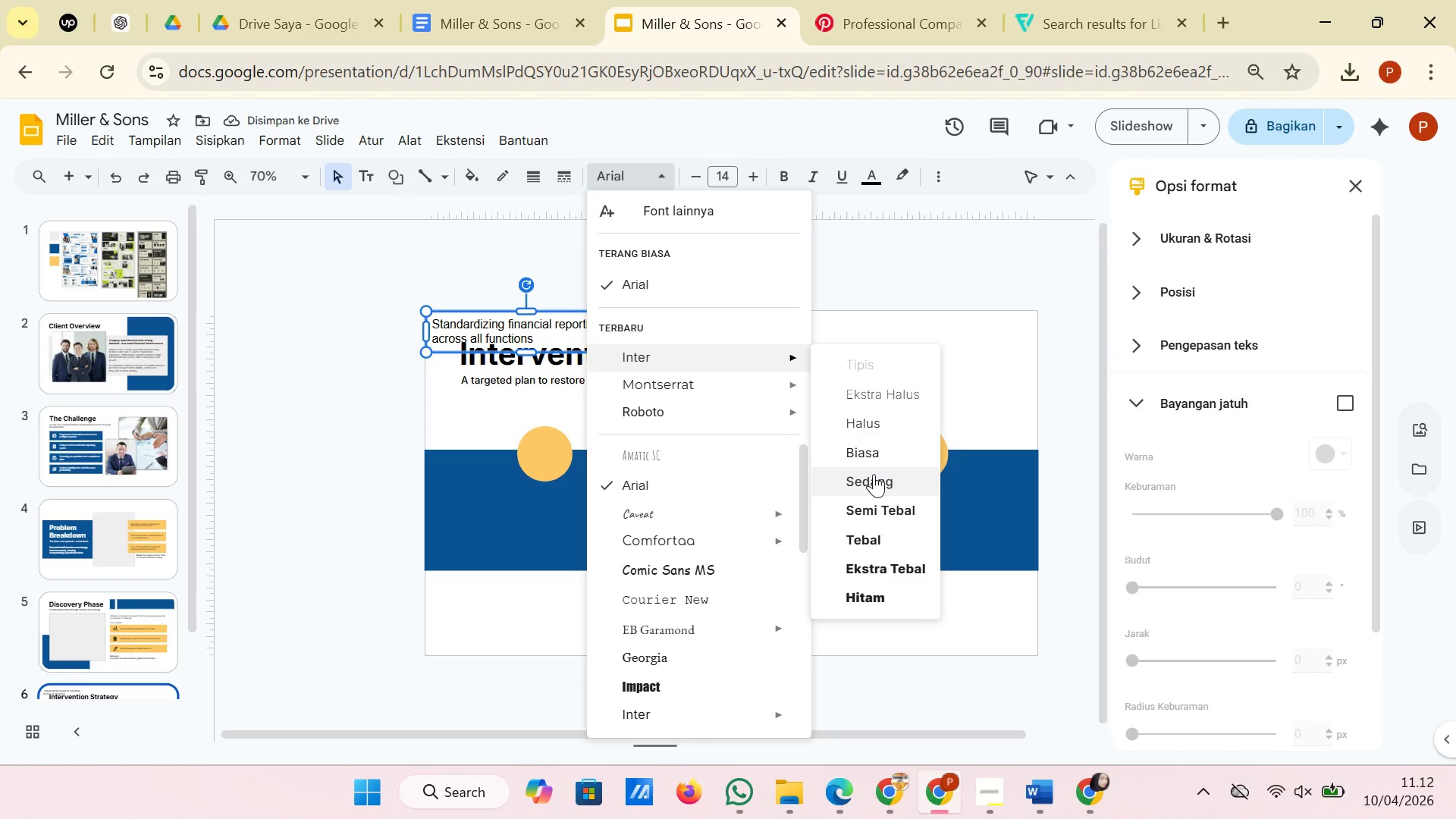 
left_click([874, 474])
 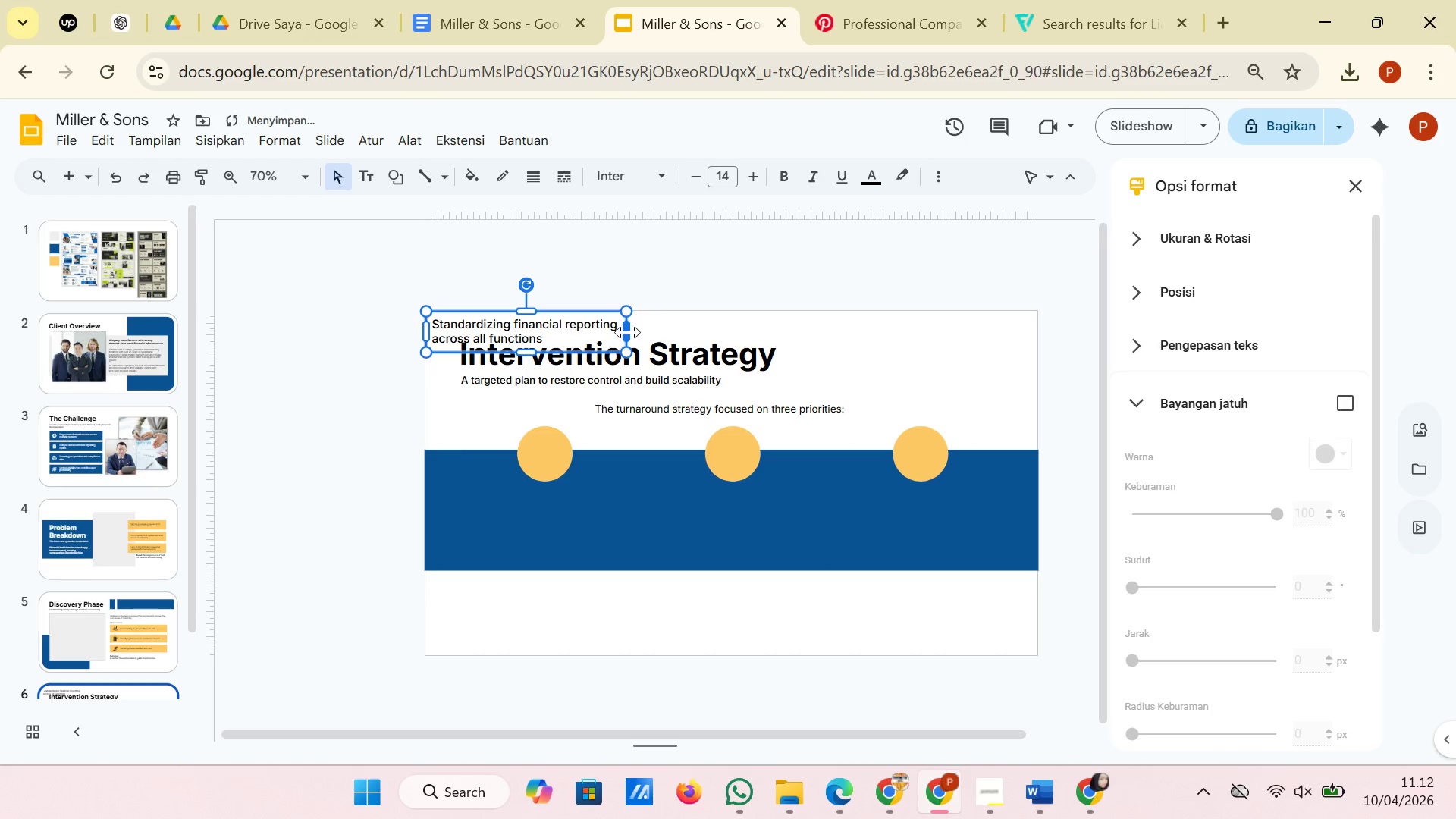 
left_click_drag(start_coordinate=[628, 332], to_coordinate=[595, 332])
 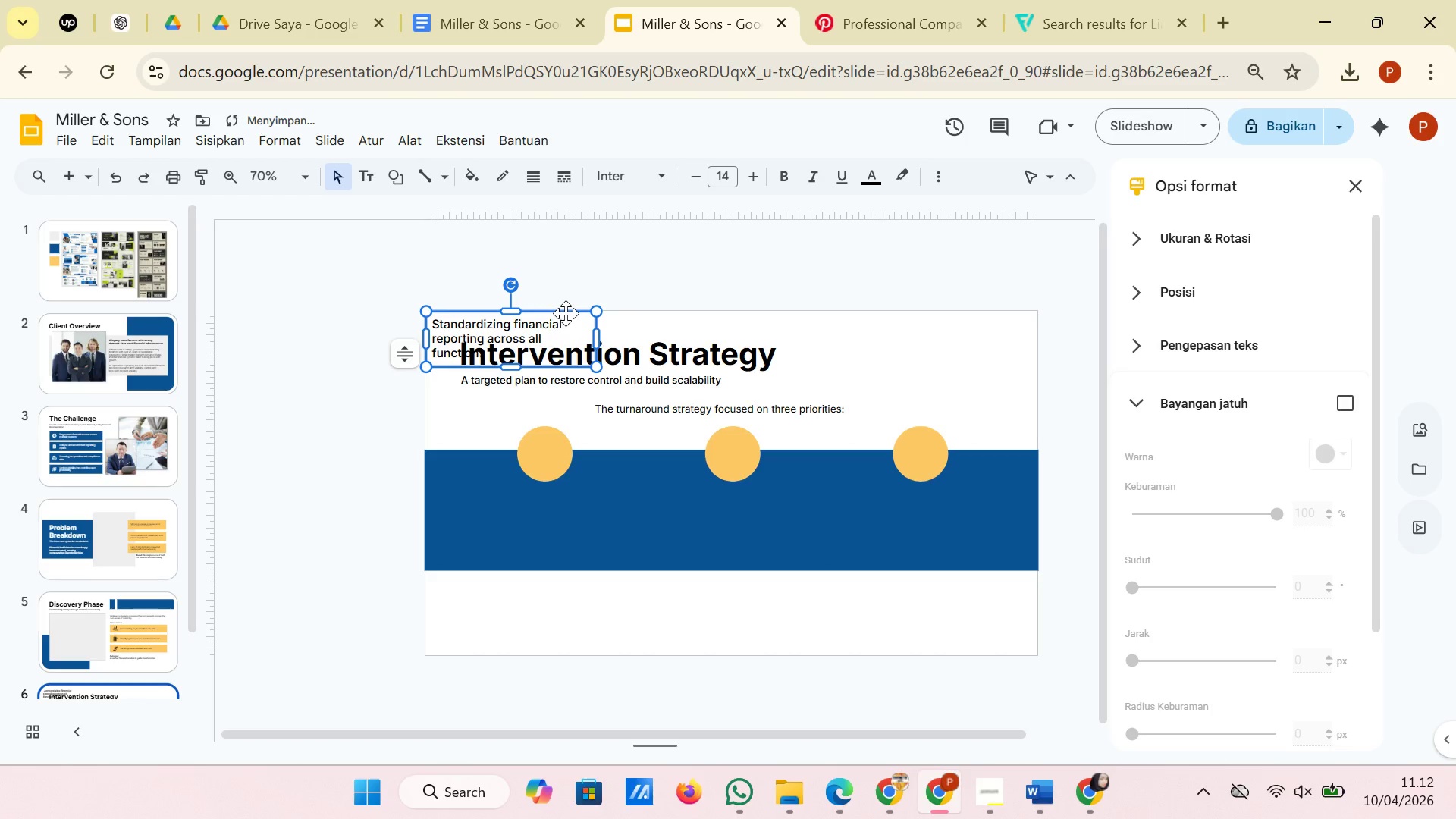 
left_click_drag(start_coordinate=[565, 313], to_coordinate=[604, 494])
 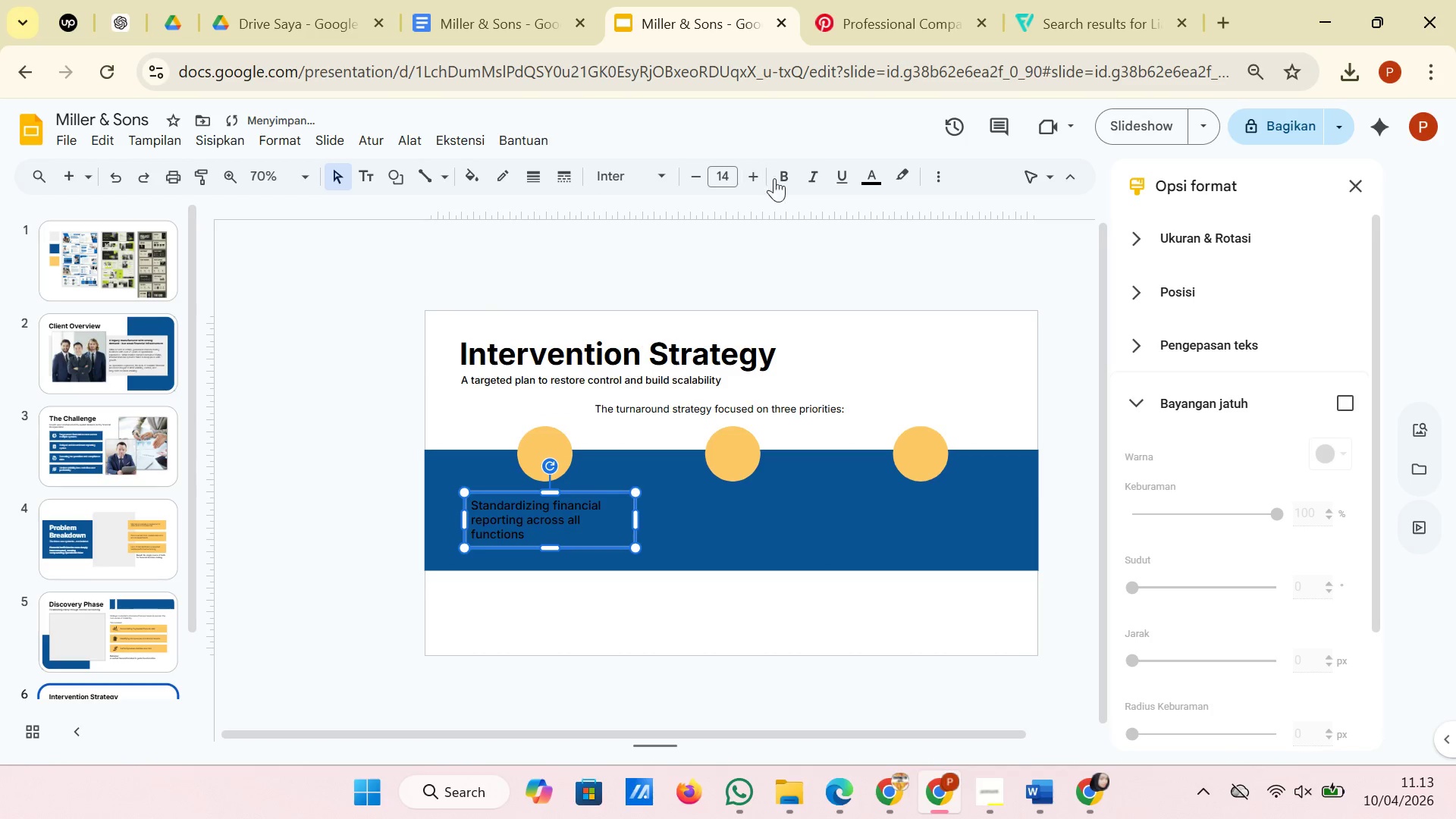 
left_click([874, 180])
 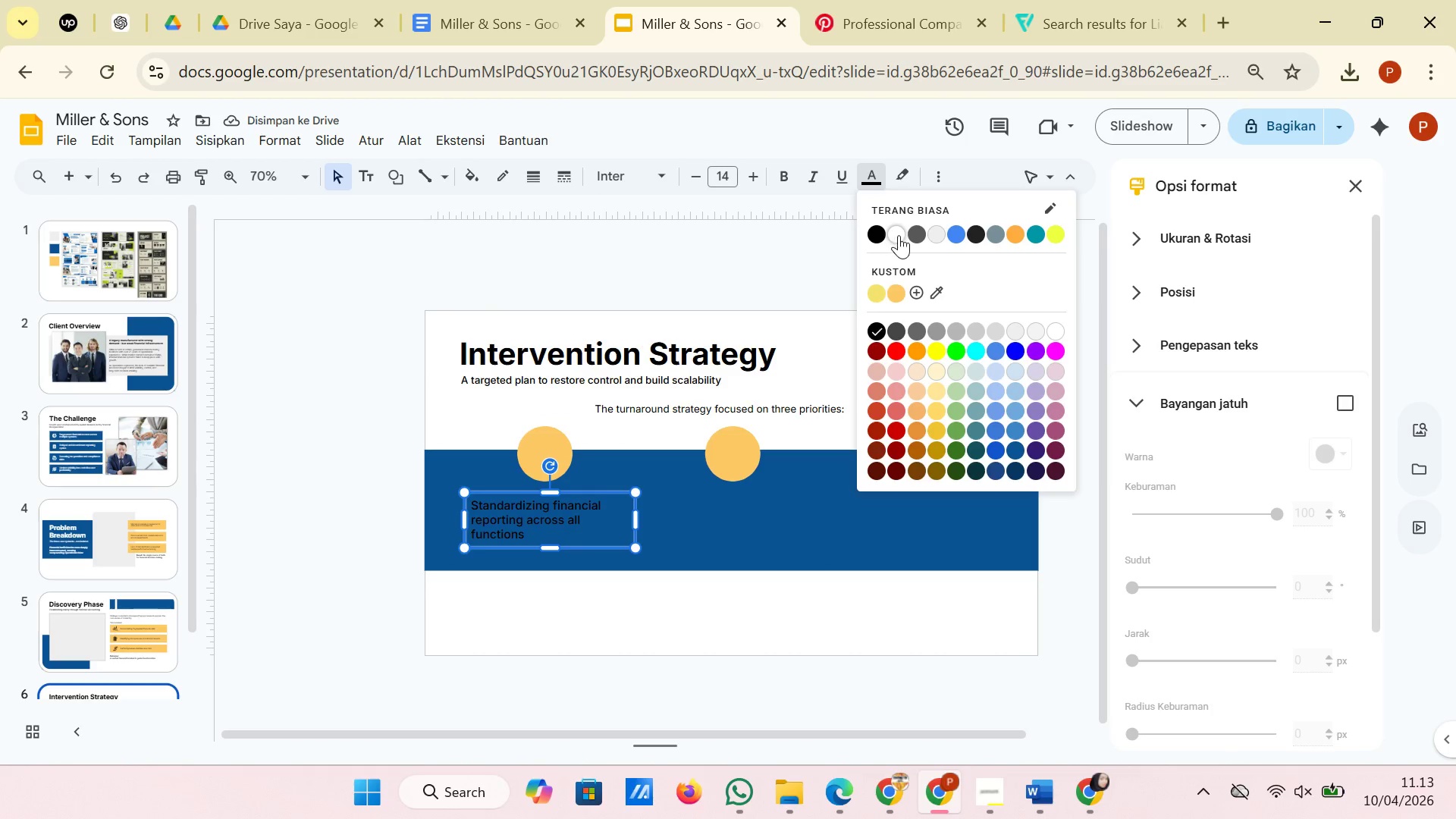 
left_click([899, 235])
 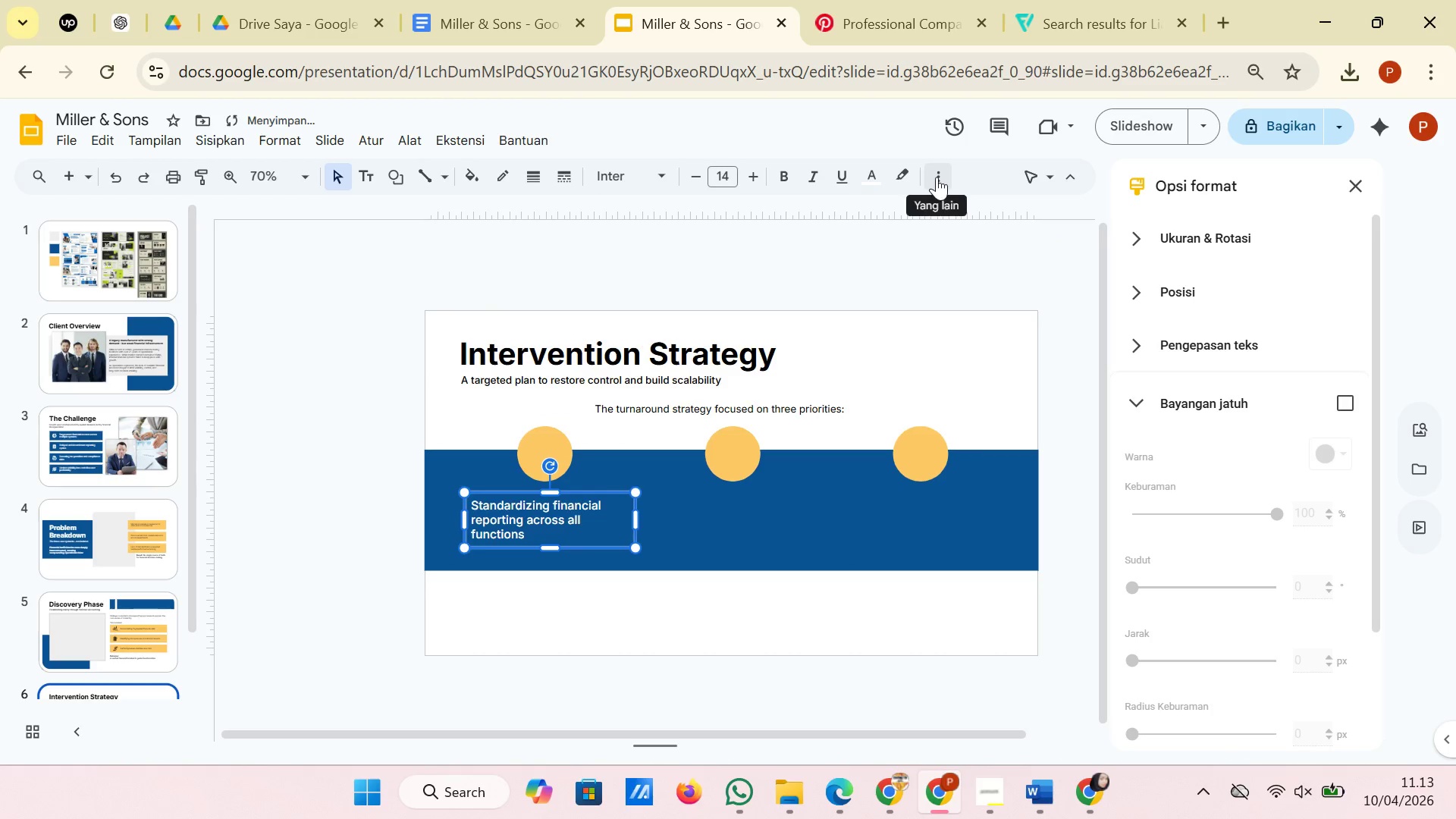 
left_click([937, 177])
 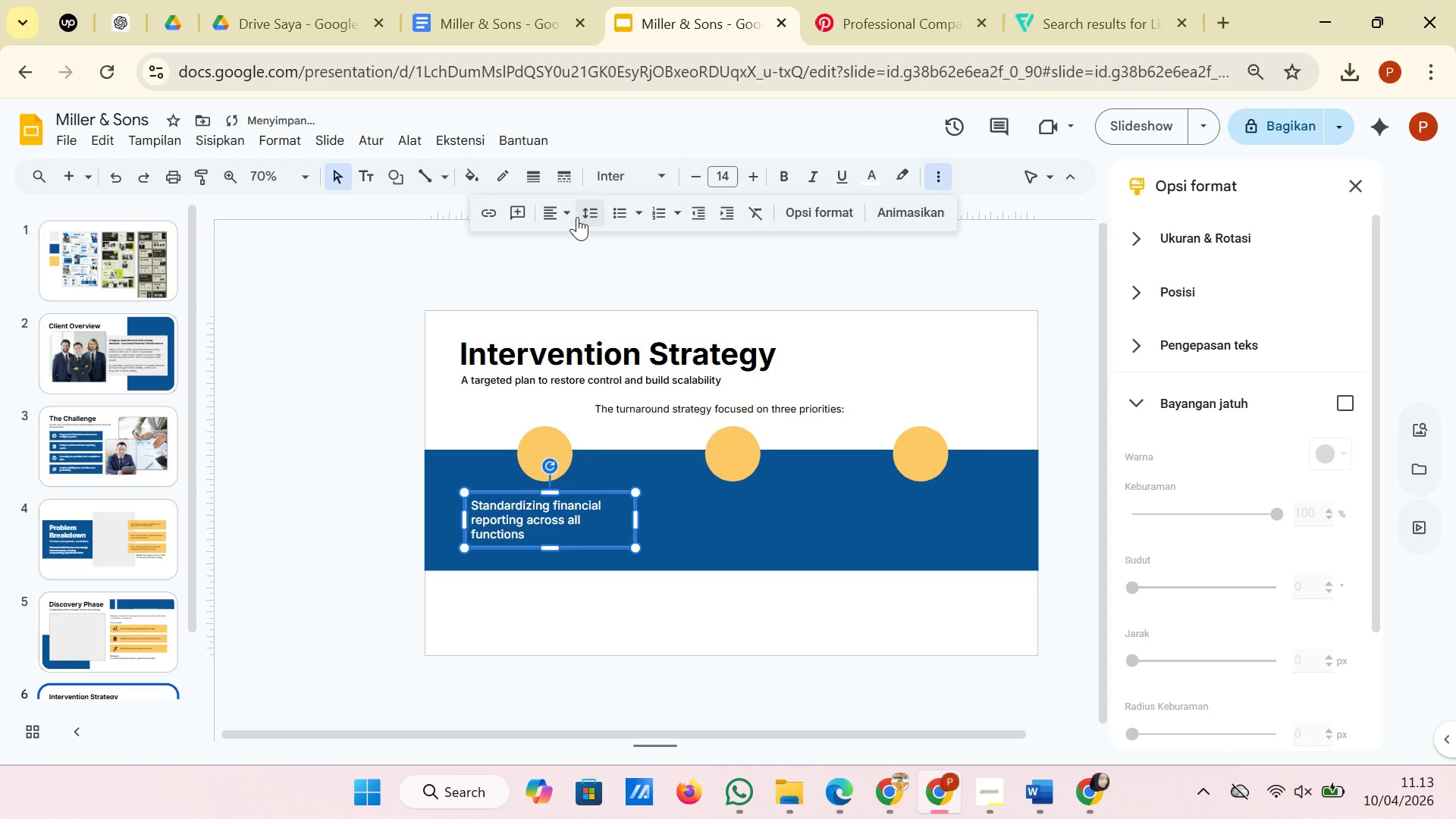 
left_click([561, 216])
 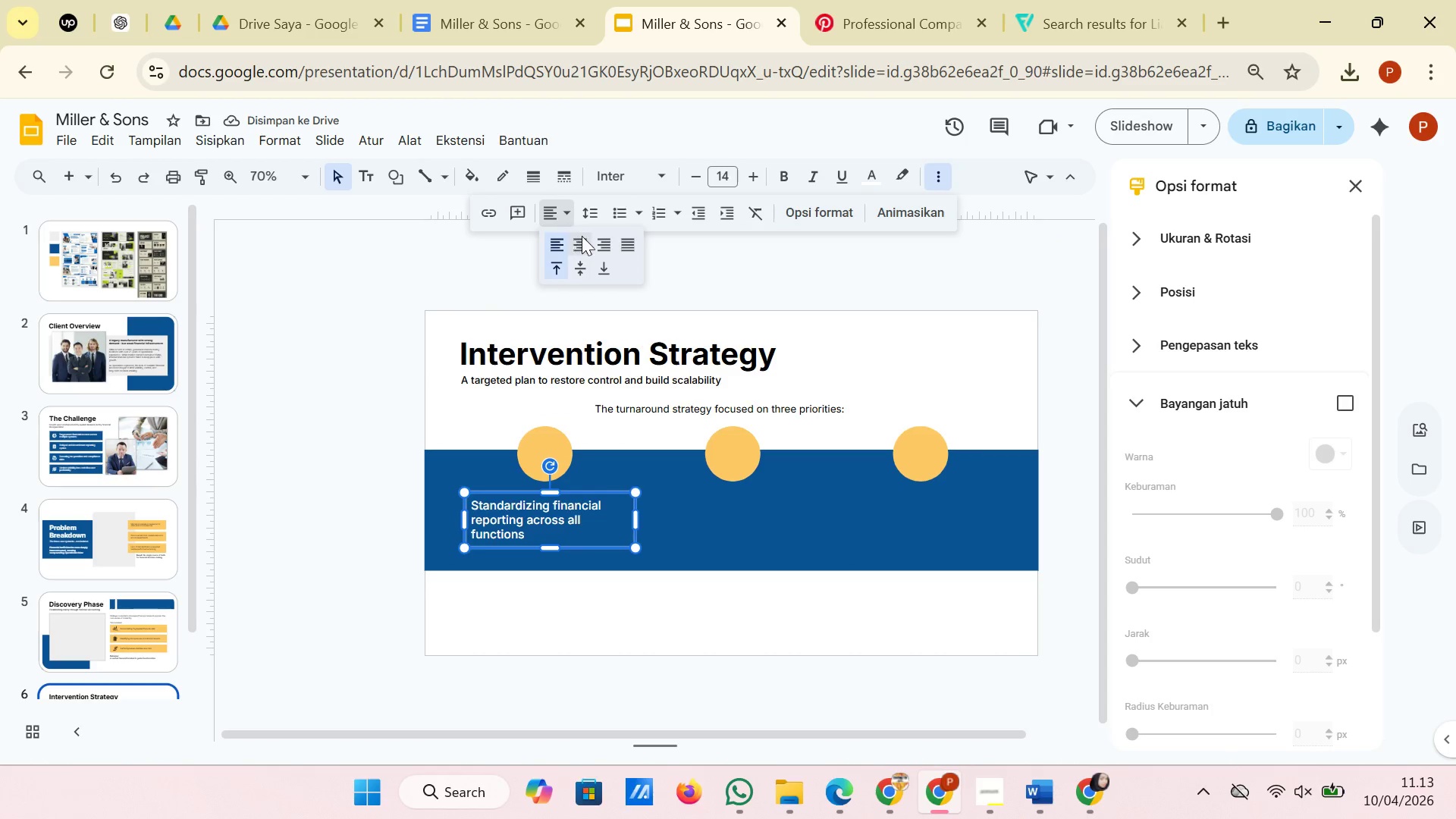 
left_click([582, 236])
 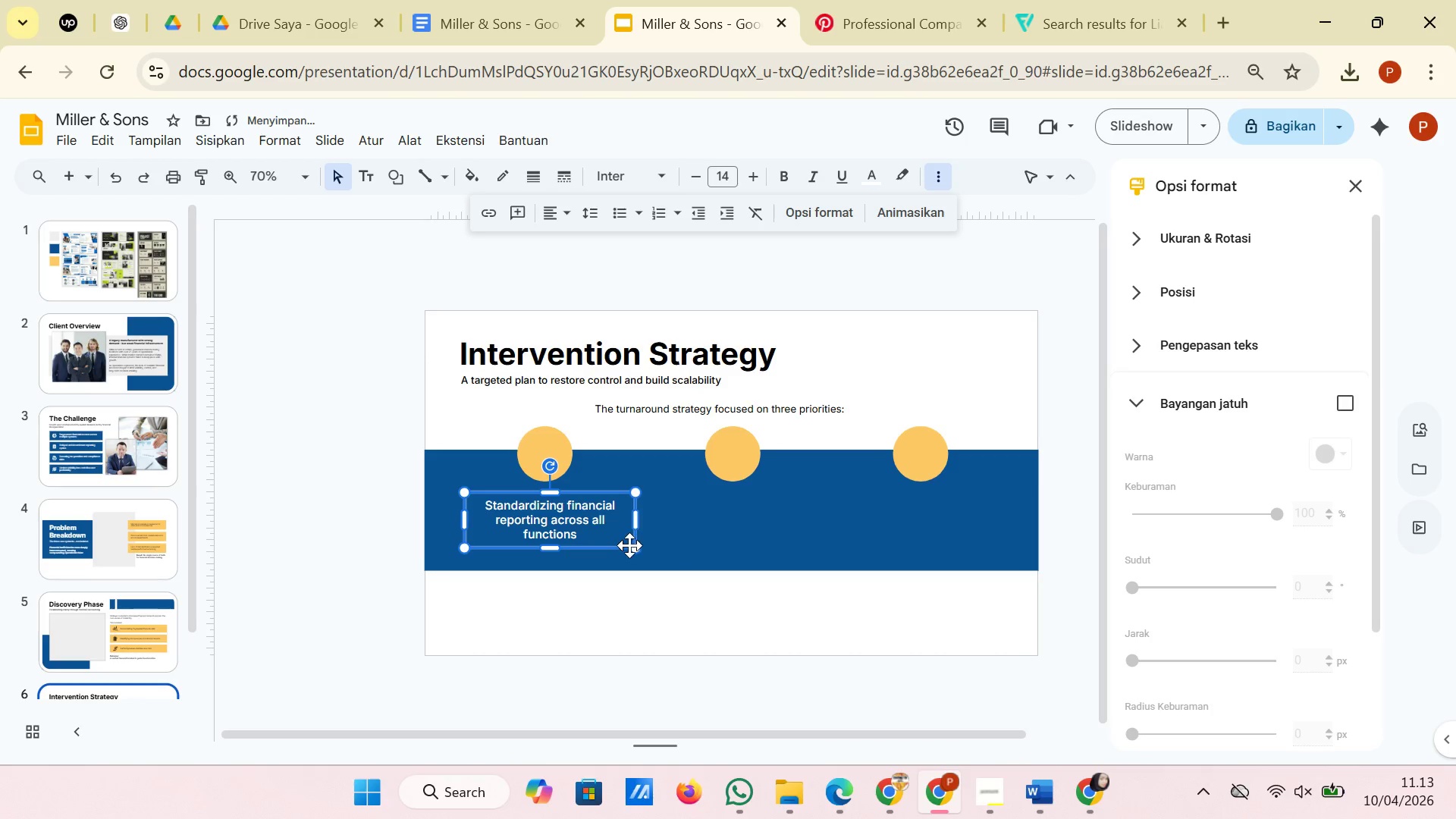 
left_click_drag(start_coordinate=[617, 548], to_coordinate=[611, 548])
 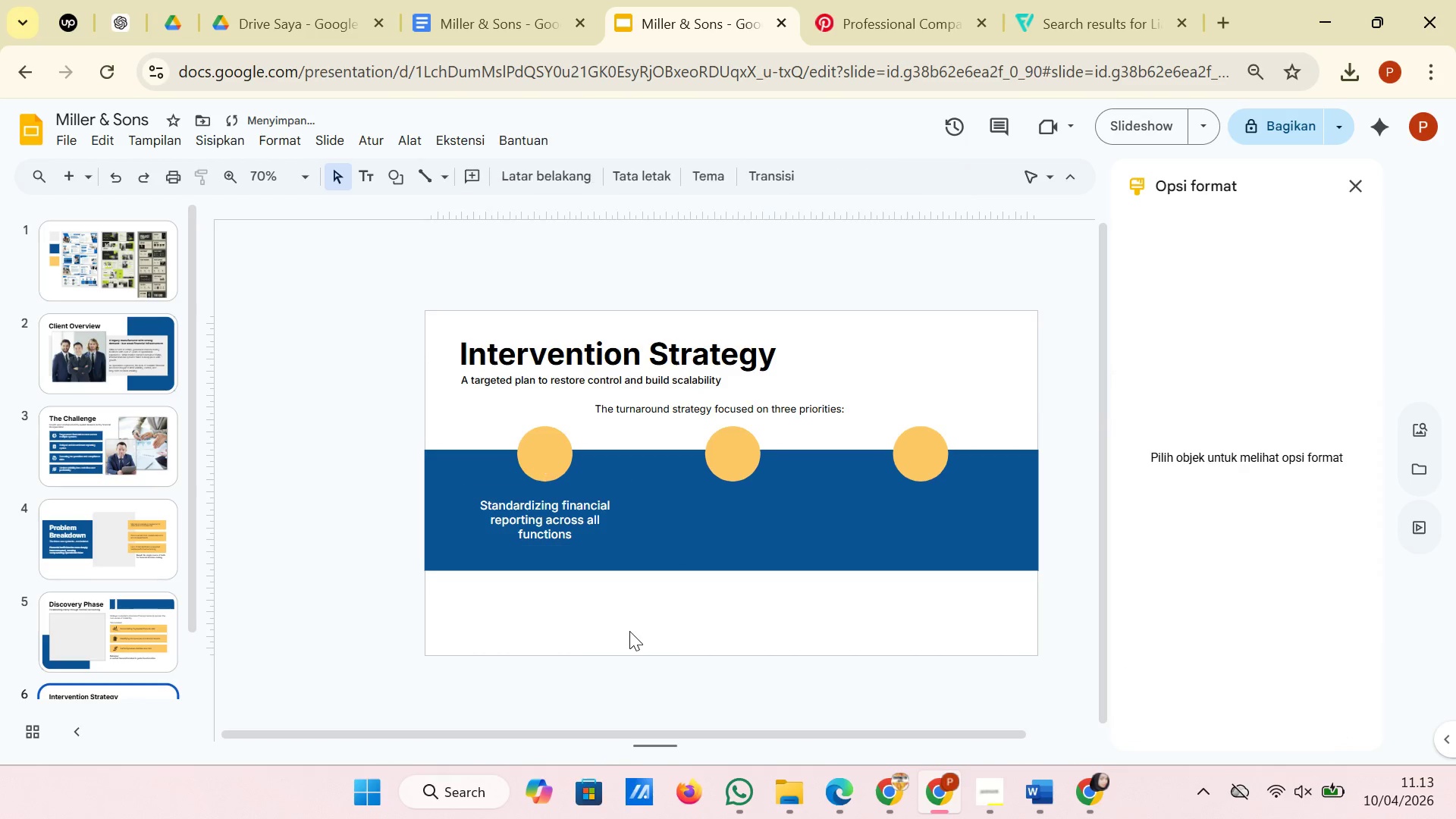 
left_click([629, 631])
 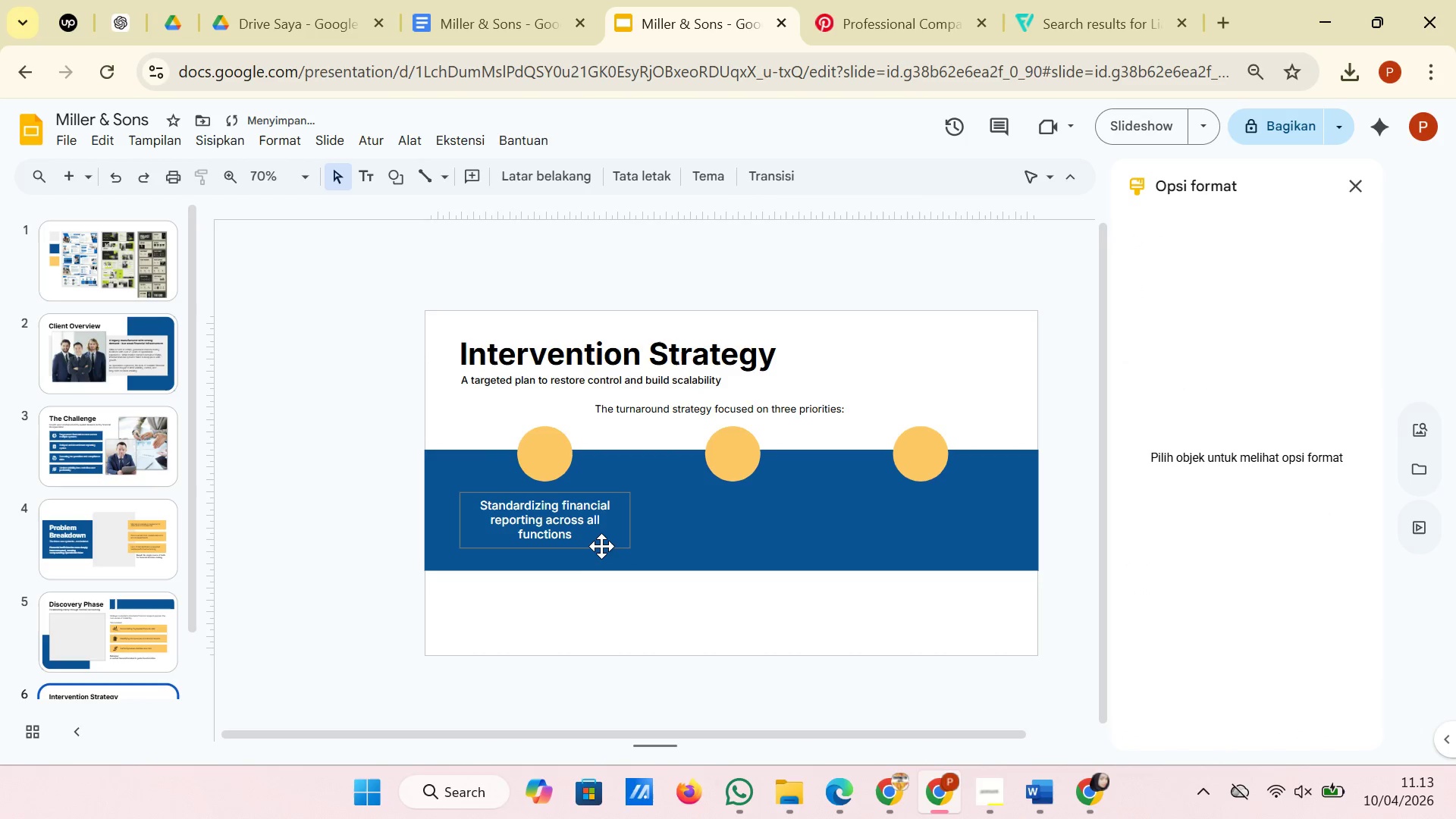 
left_click([601, 545])
 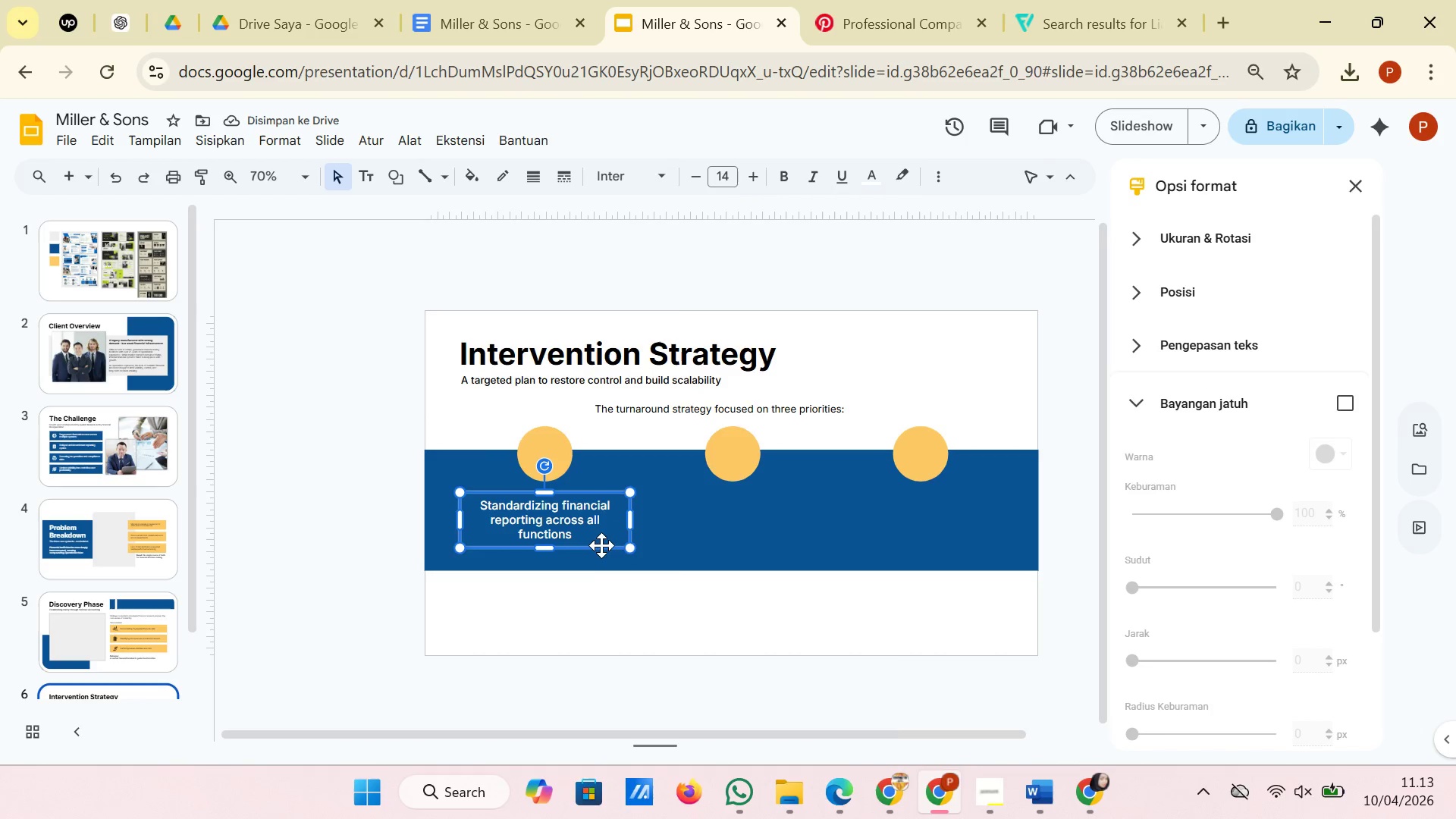 
right_click([601, 545])
 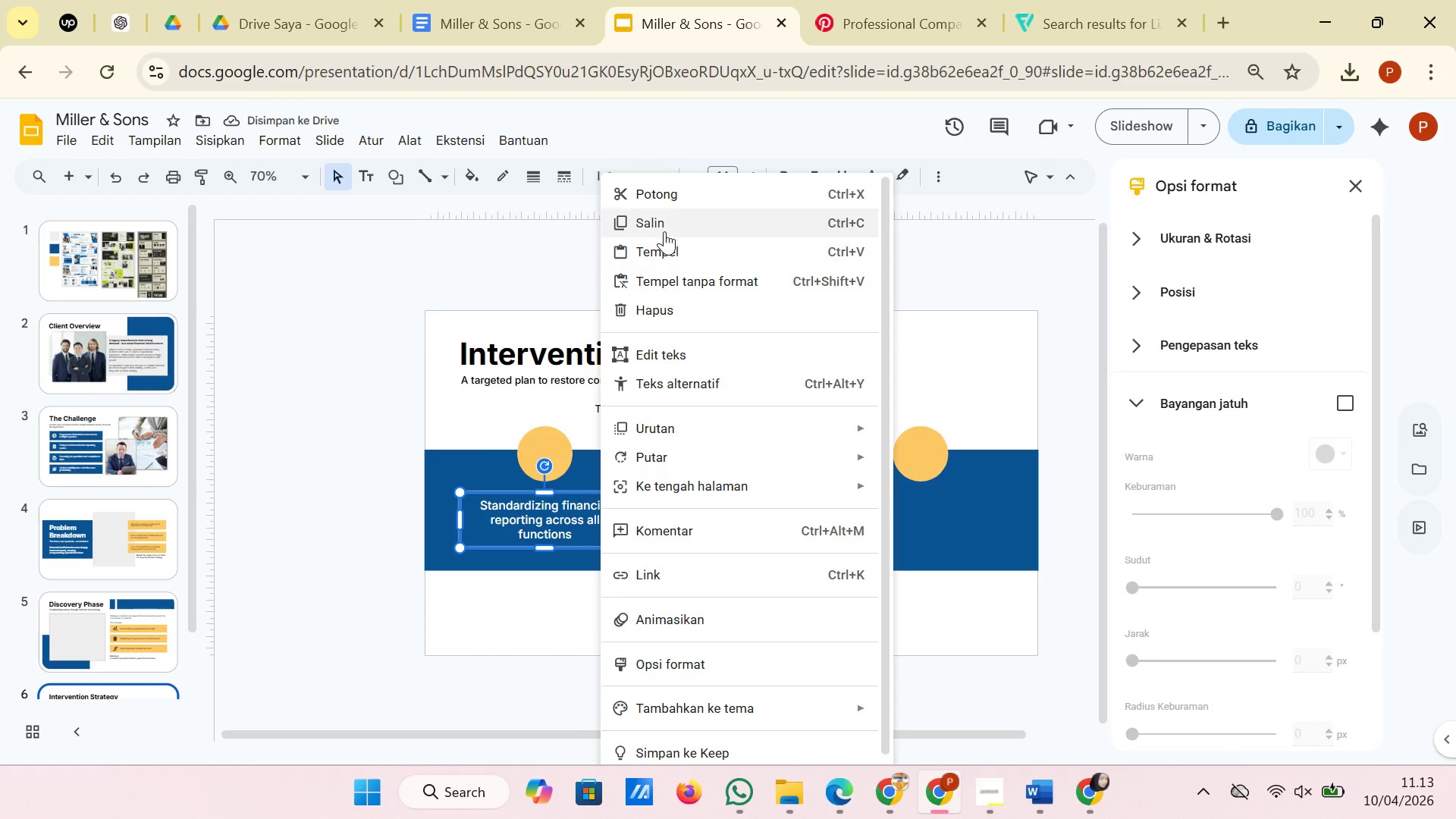 
left_click([664, 230])
 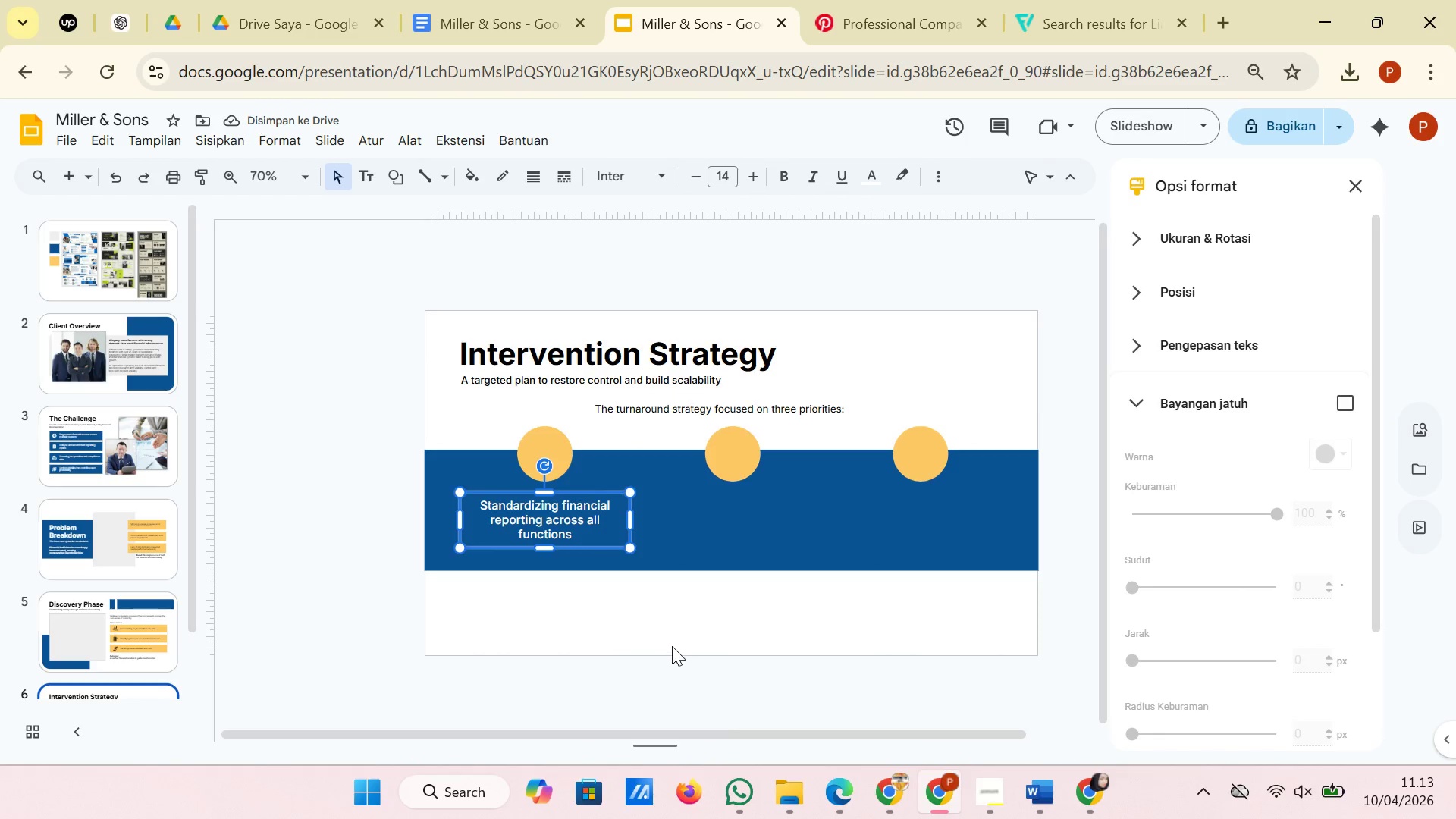 
left_click([672, 646])
 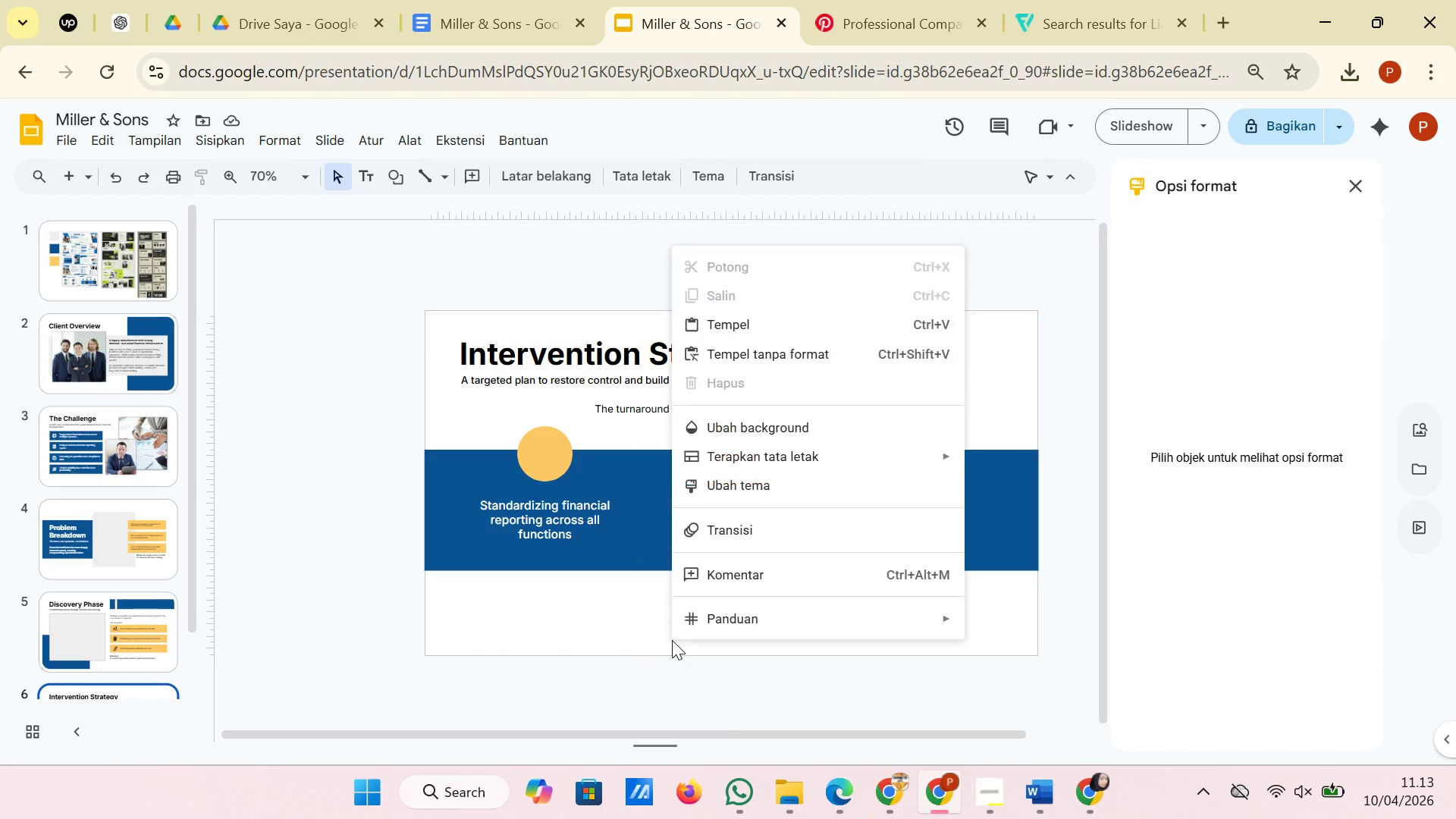 
right_click([672, 640])
 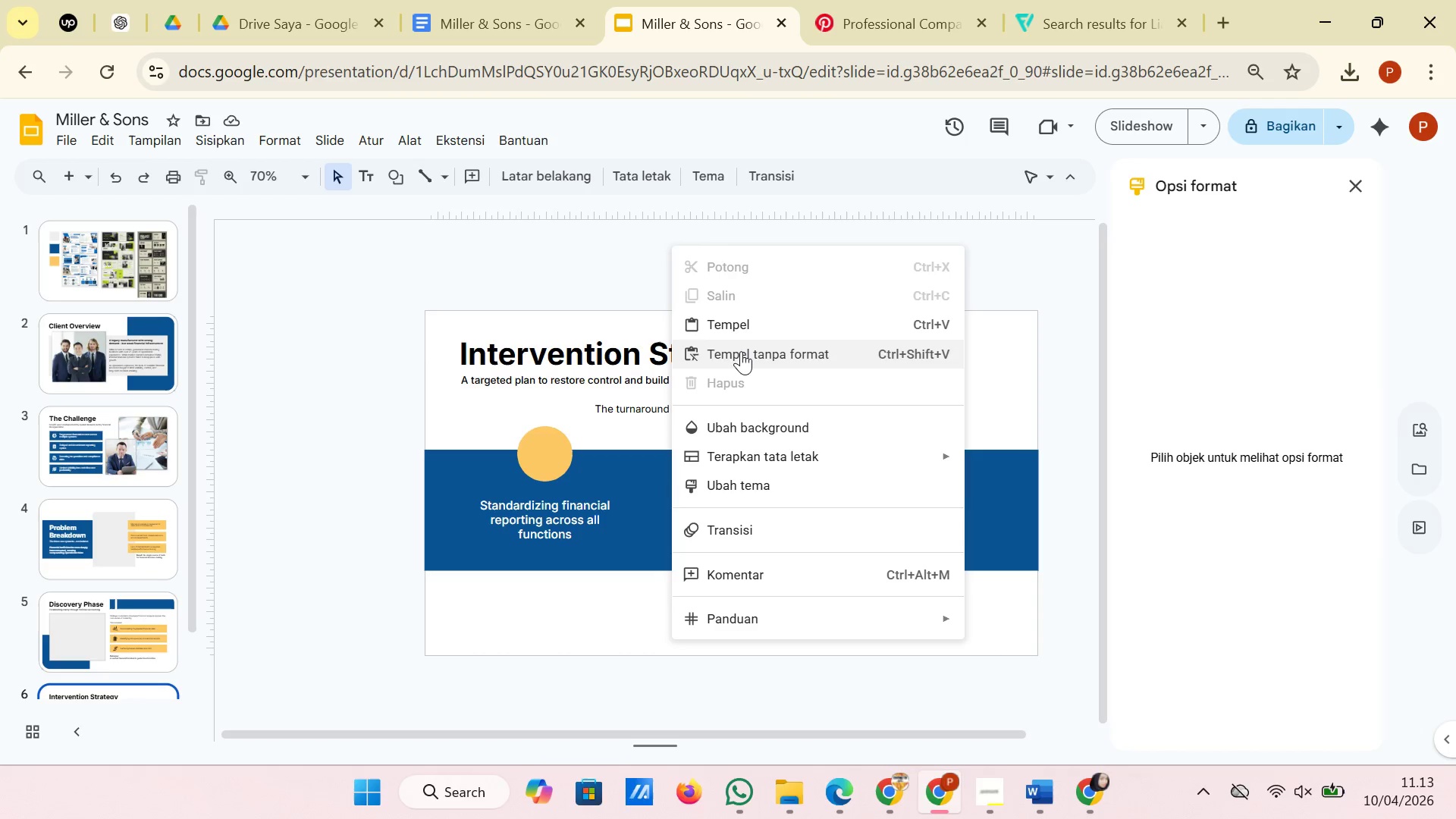 
left_click([741, 355])
 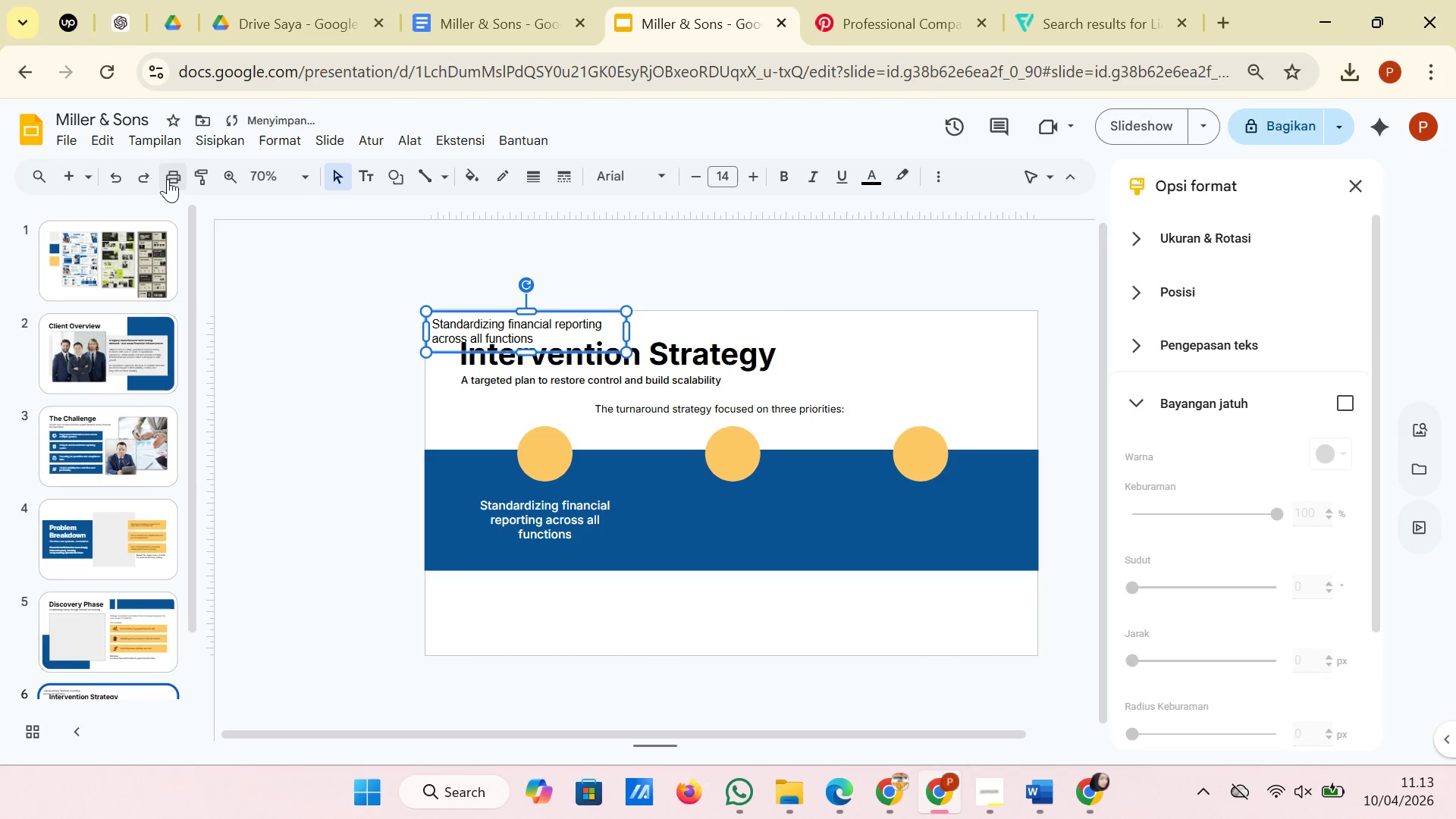 
left_click([115, 173])
 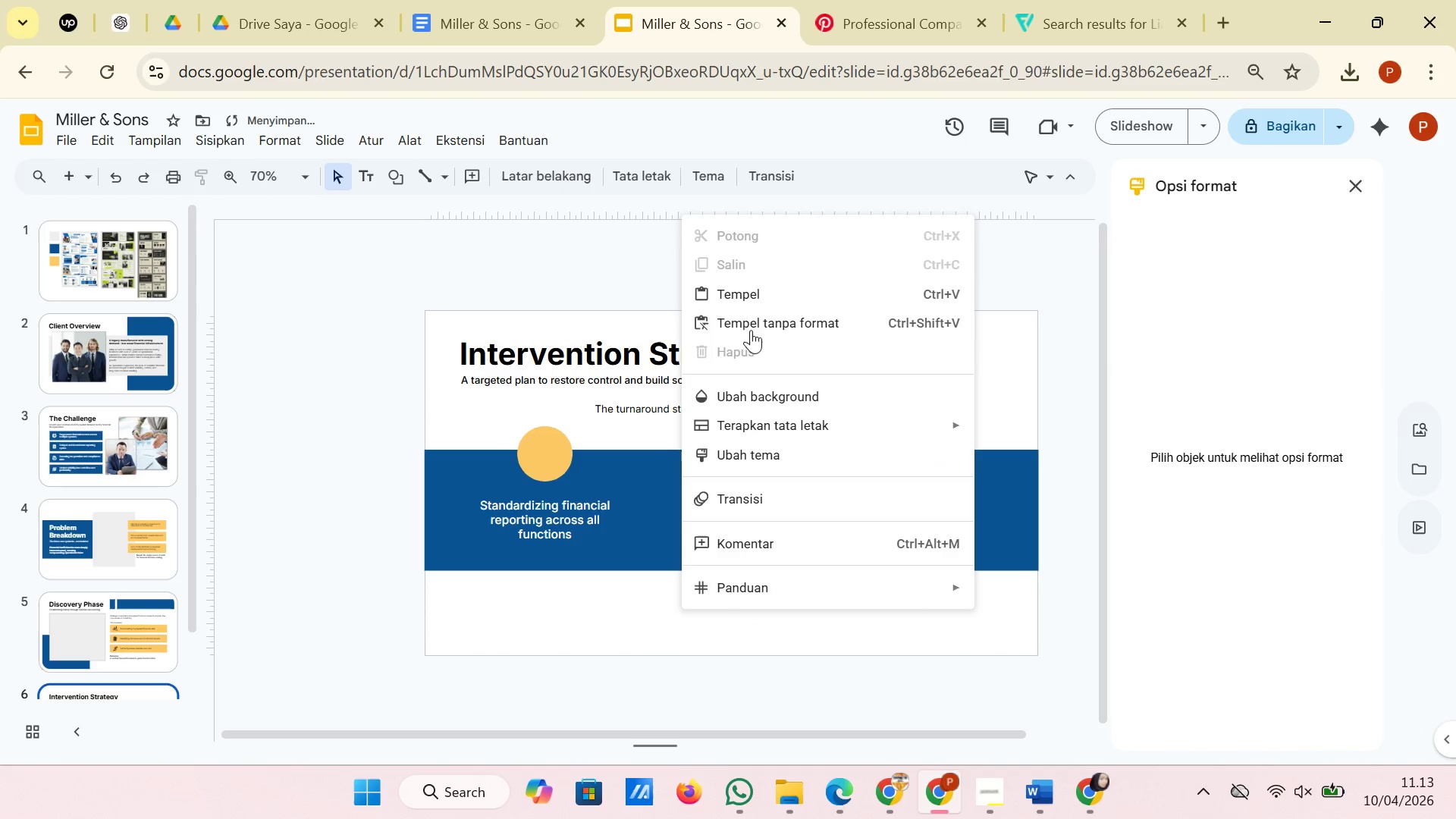 
left_click([760, 293])
 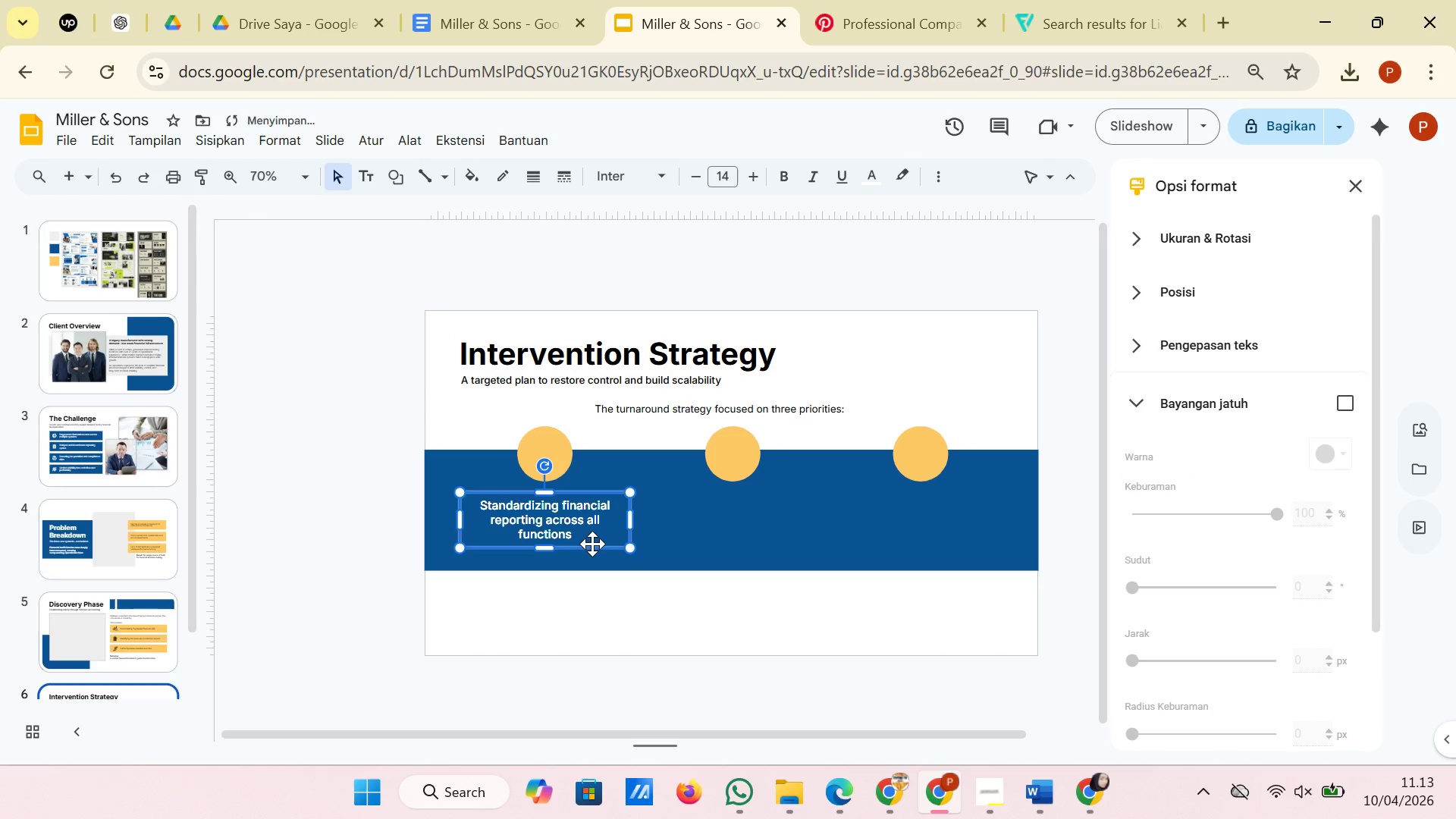 
left_click_drag(start_coordinate=[596, 546], to_coordinate=[785, 547])
 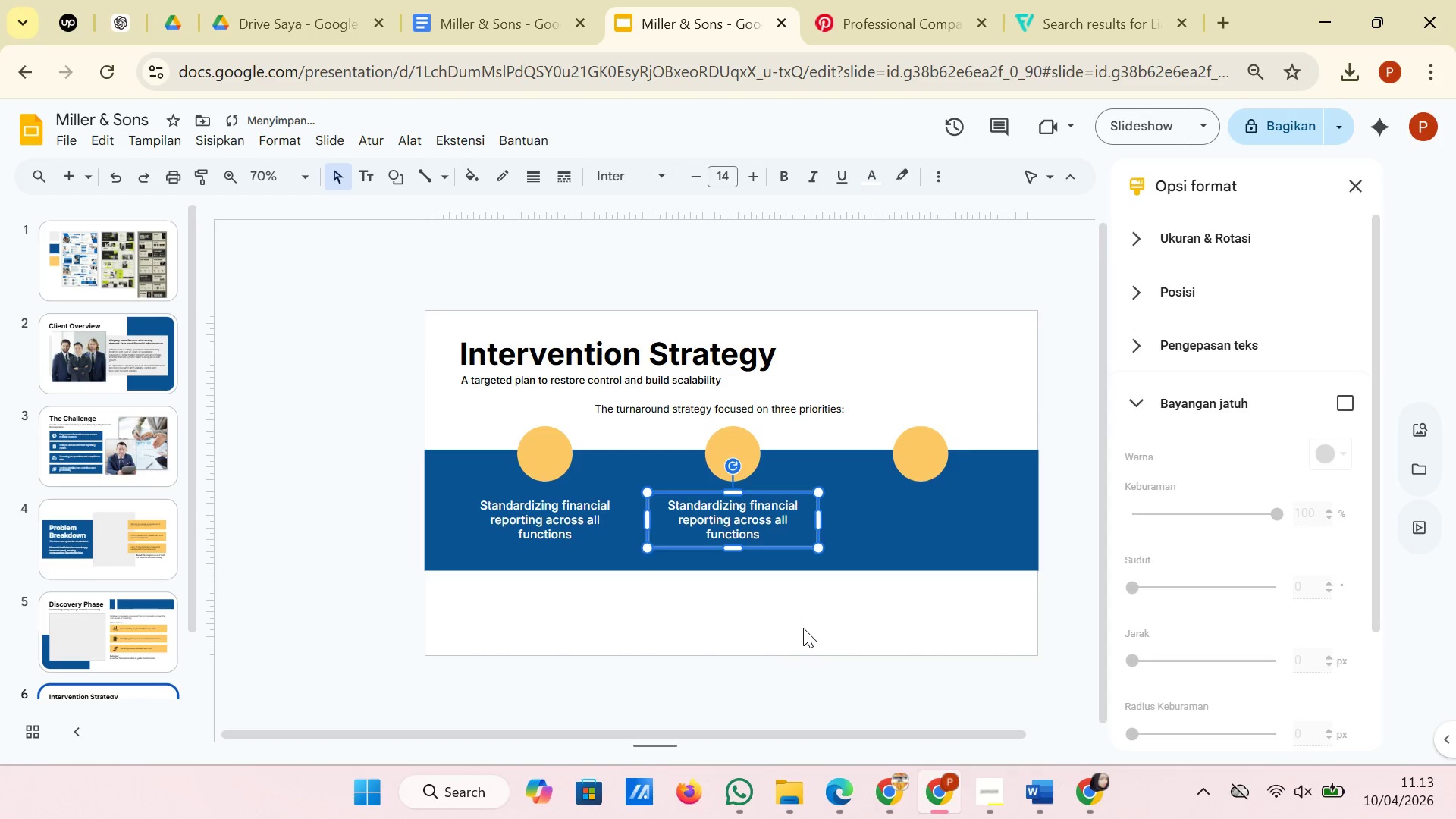 
left_click_drag(start_coordinate=[801, 628], to_coordinate=[805, 628])
 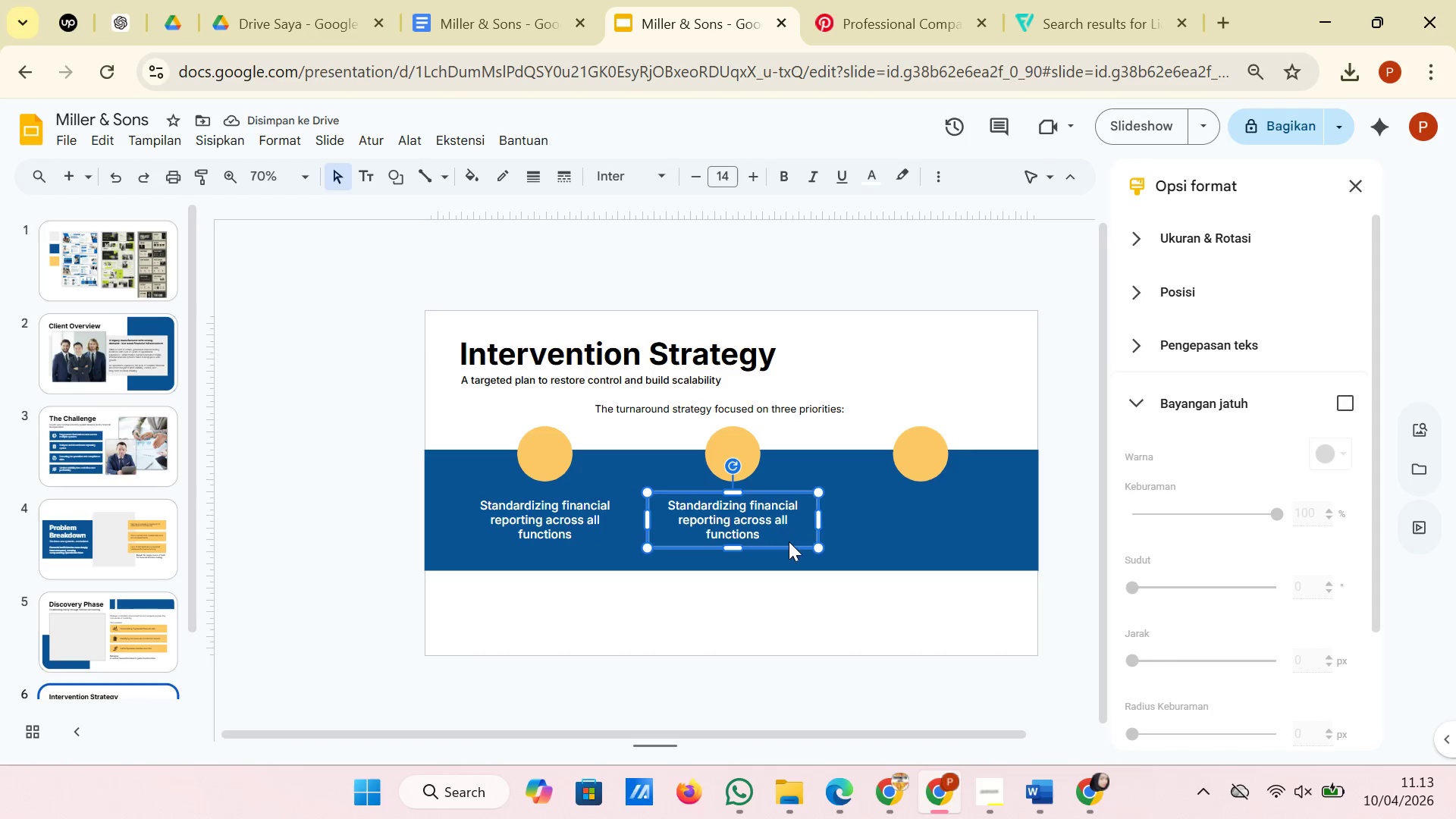 
left_click_drag(start_coordinate=[789, 541], to_coordinate=[979, 538])
 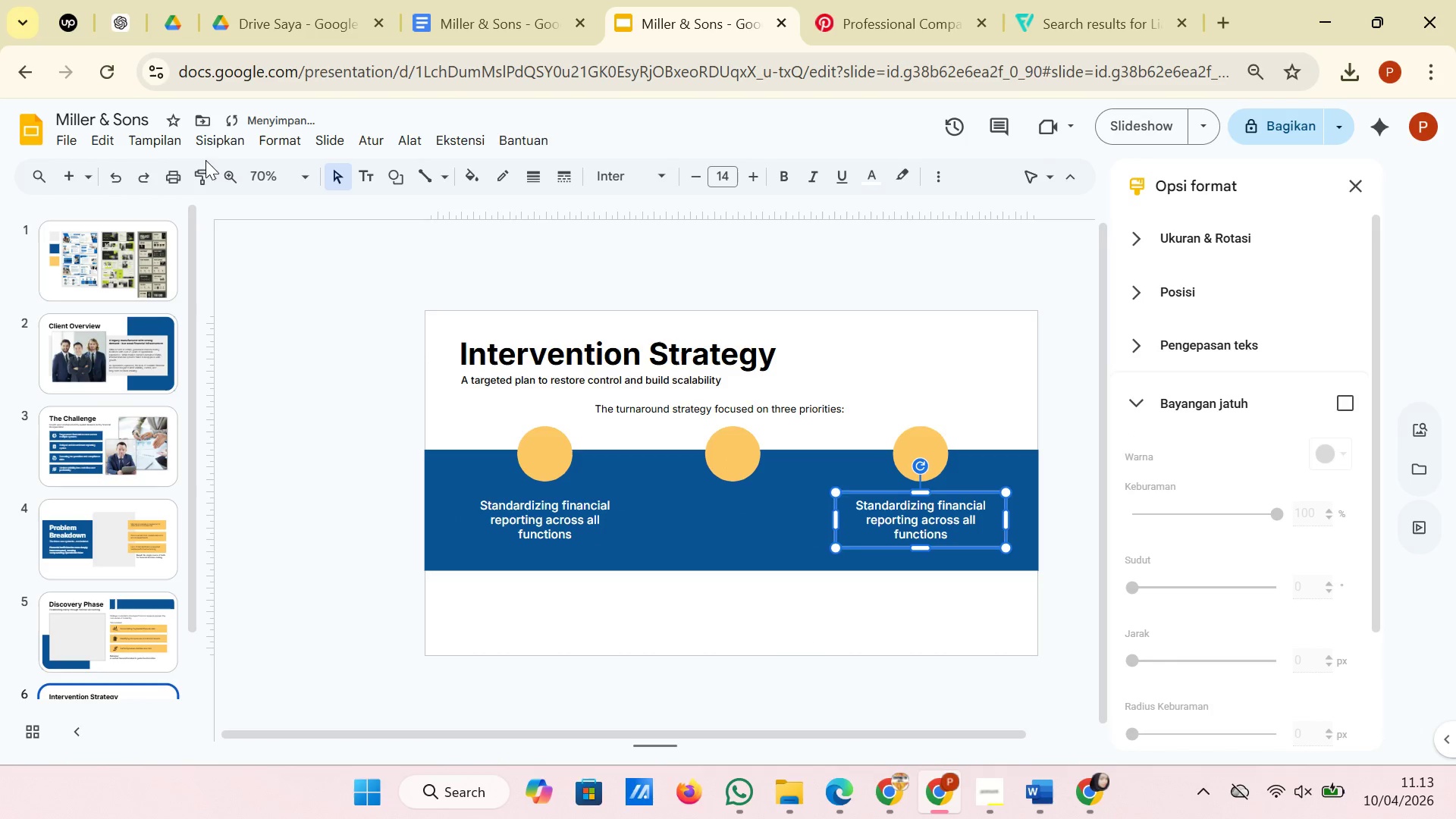 
left_click([114, 174])
 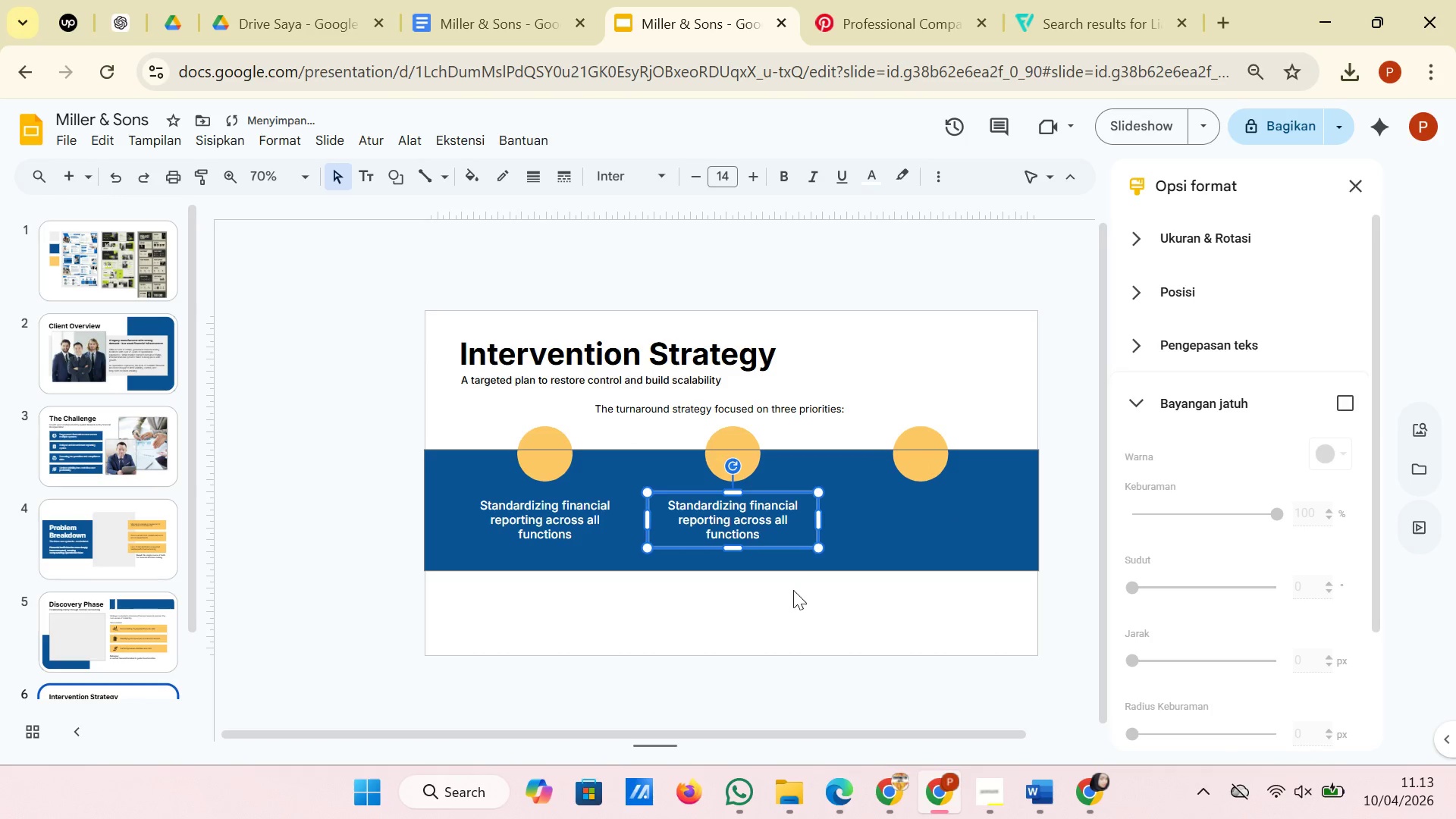 
left_click([795, 604])
 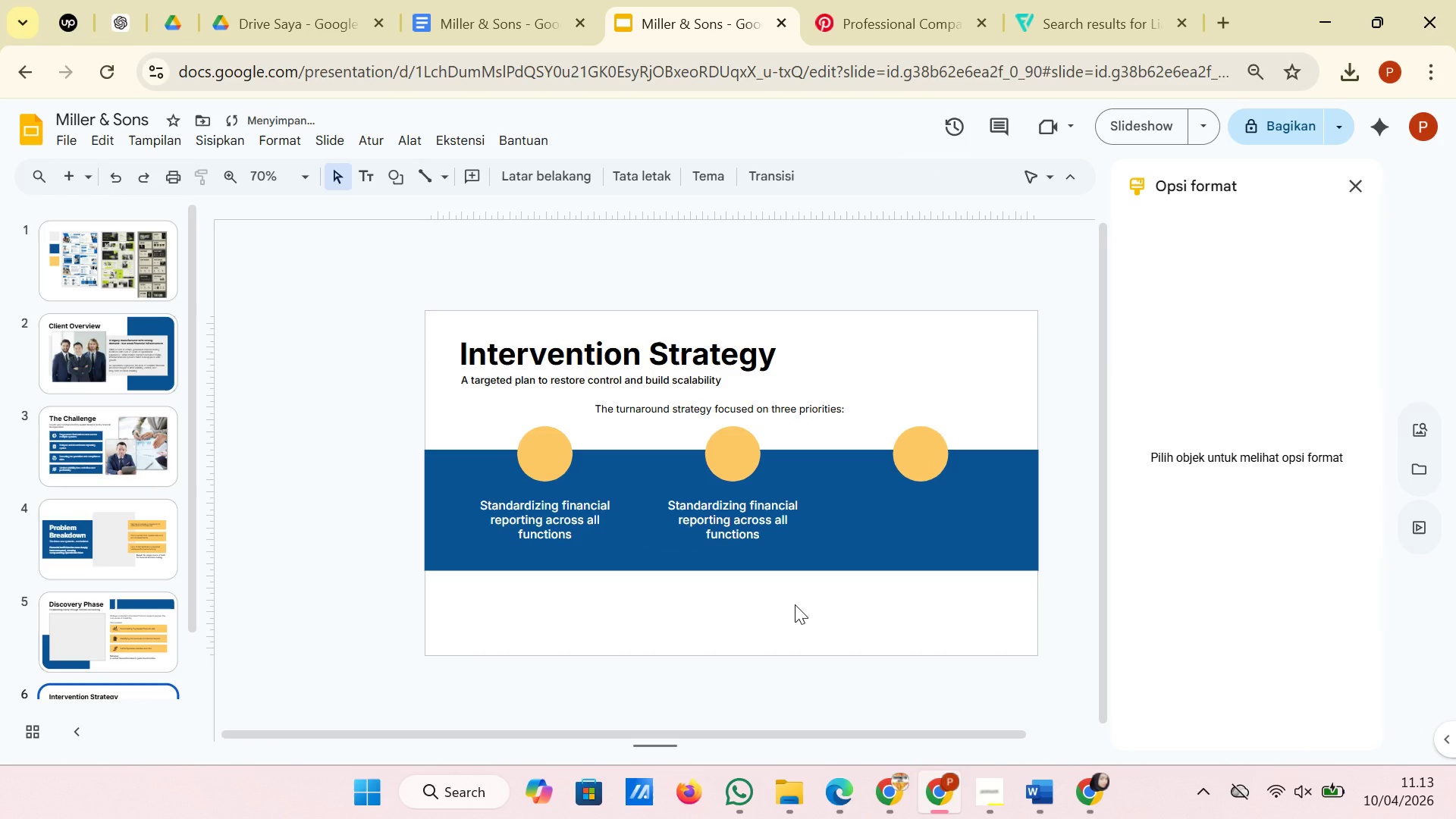 
right_click([795, 604])
 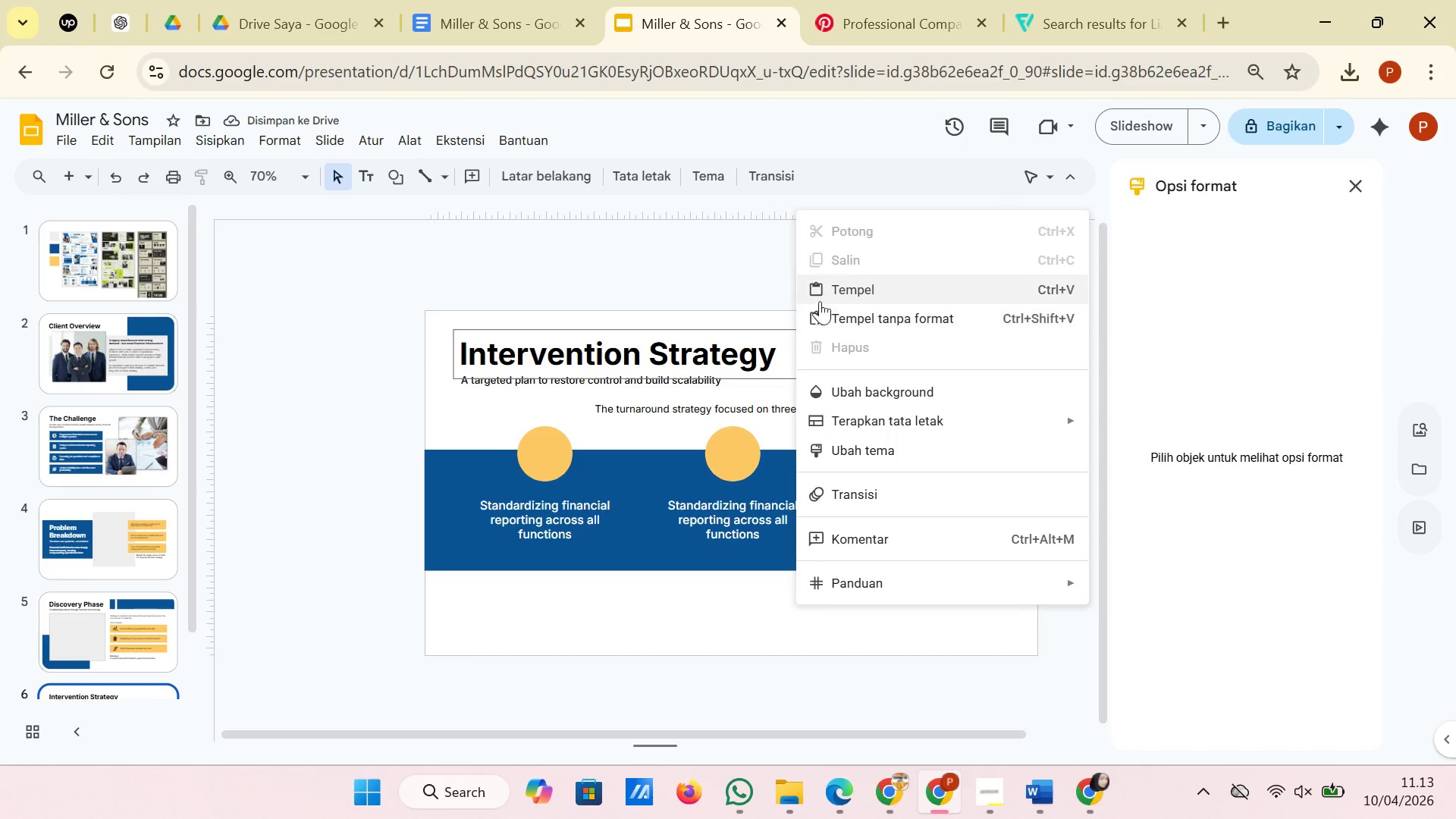 
left_click([826, 293])
 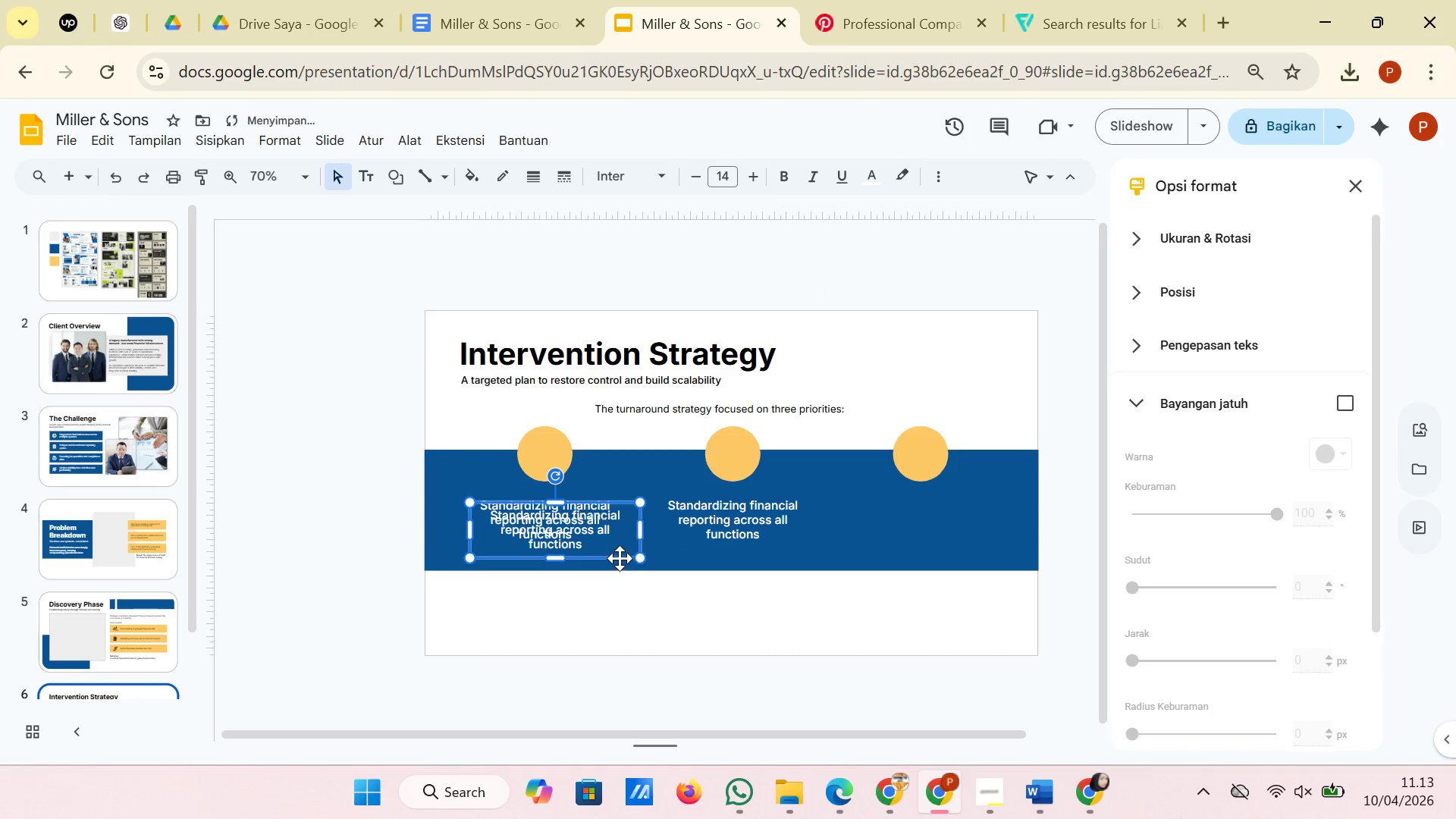 
left_click_drag(start_coordinate=[620, 558], to_coordinate=[983, 547])
 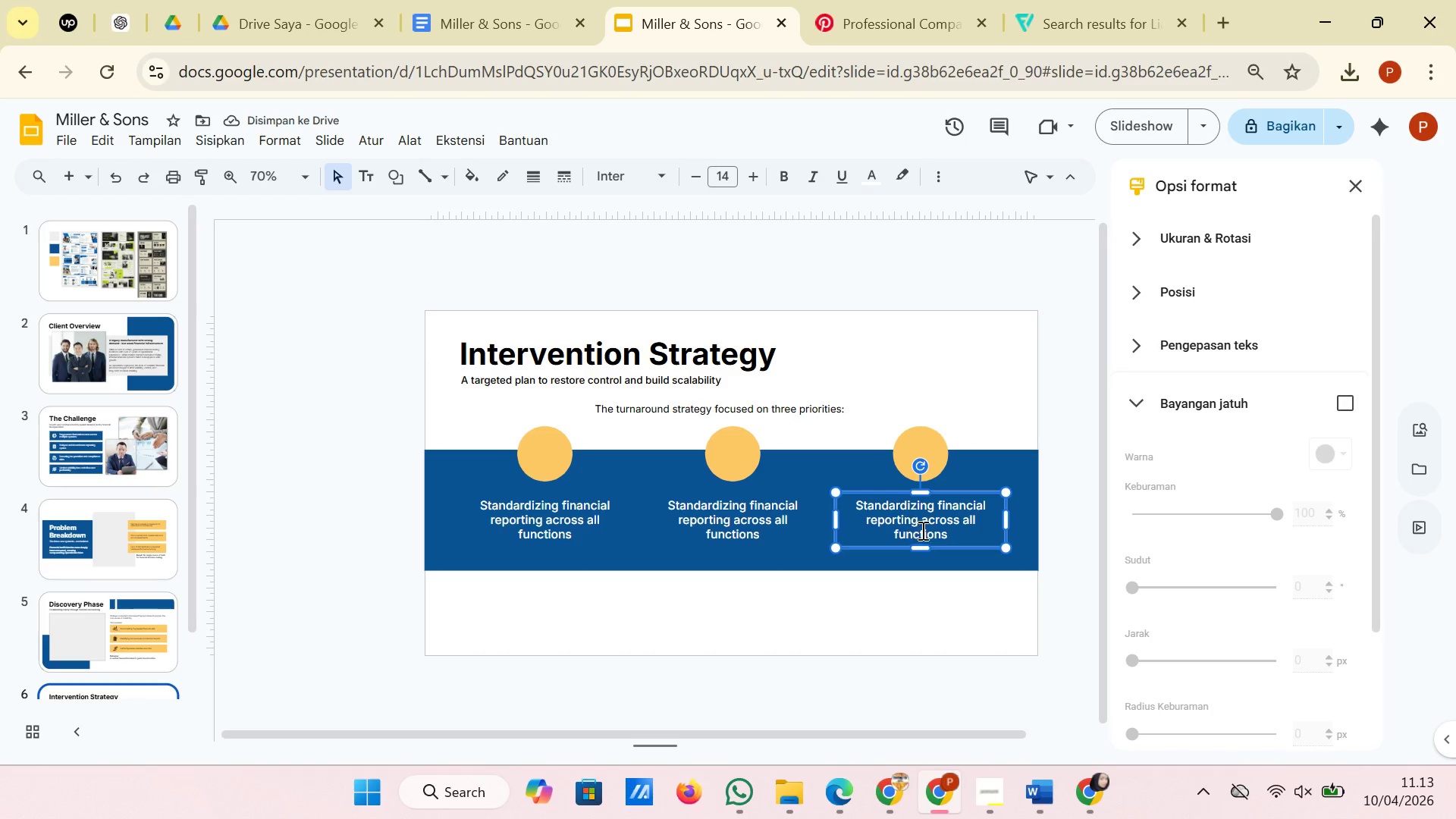 
left_click_drag(start_coordinate=[953, 544], to_coordinate=[958, 544])
 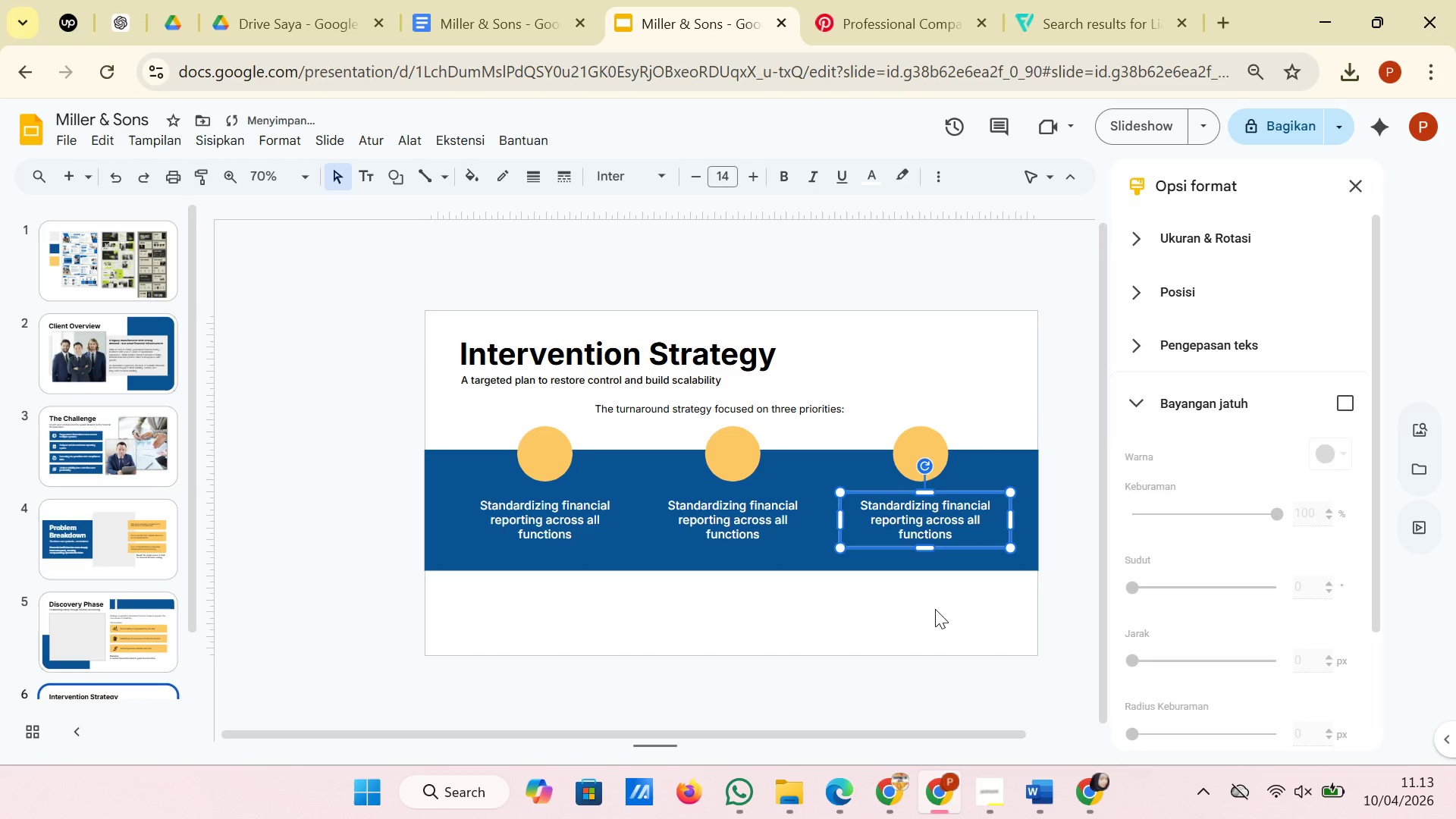 
left_click([935, 609])
 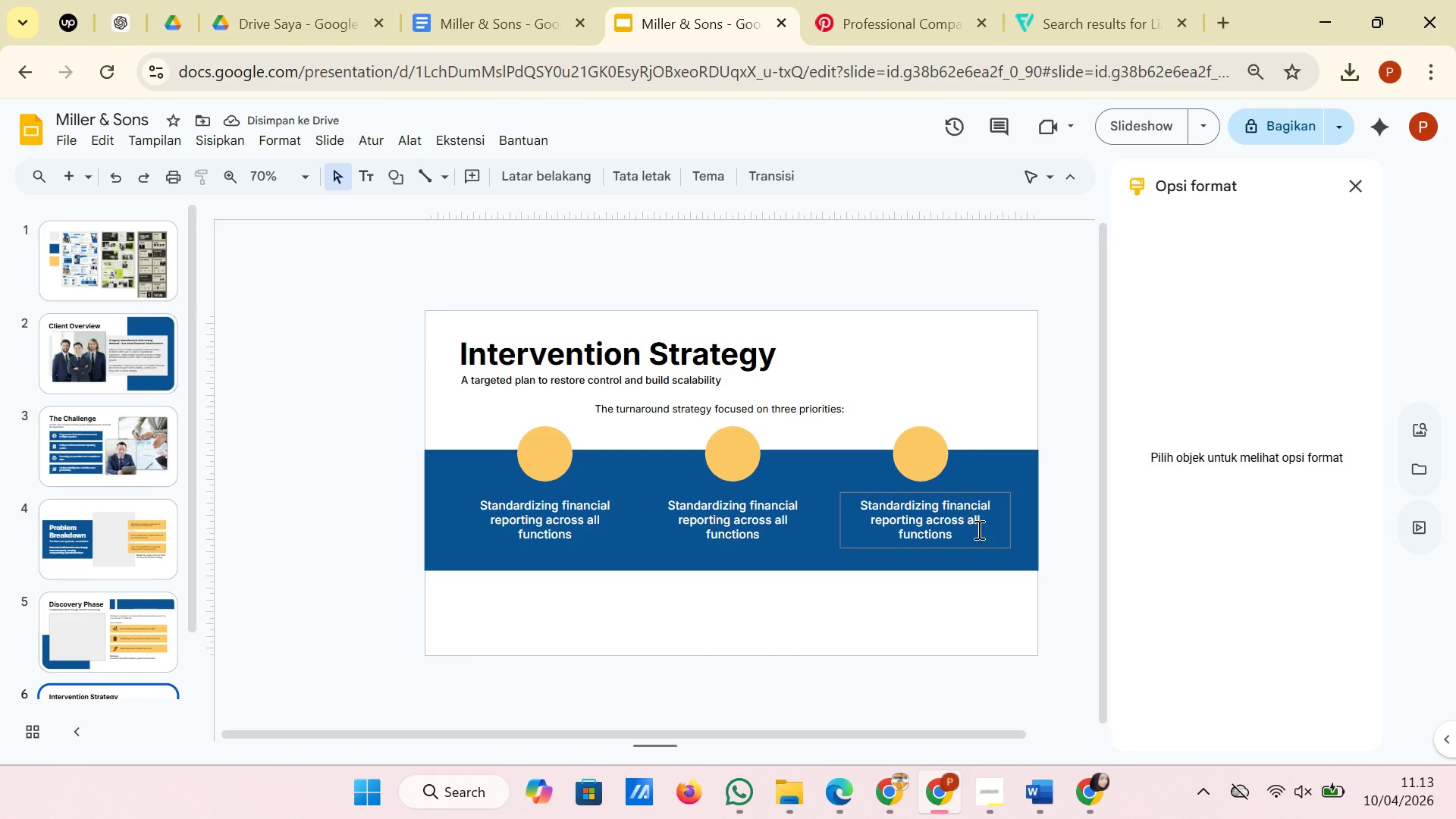 
left_click([981, 541])
 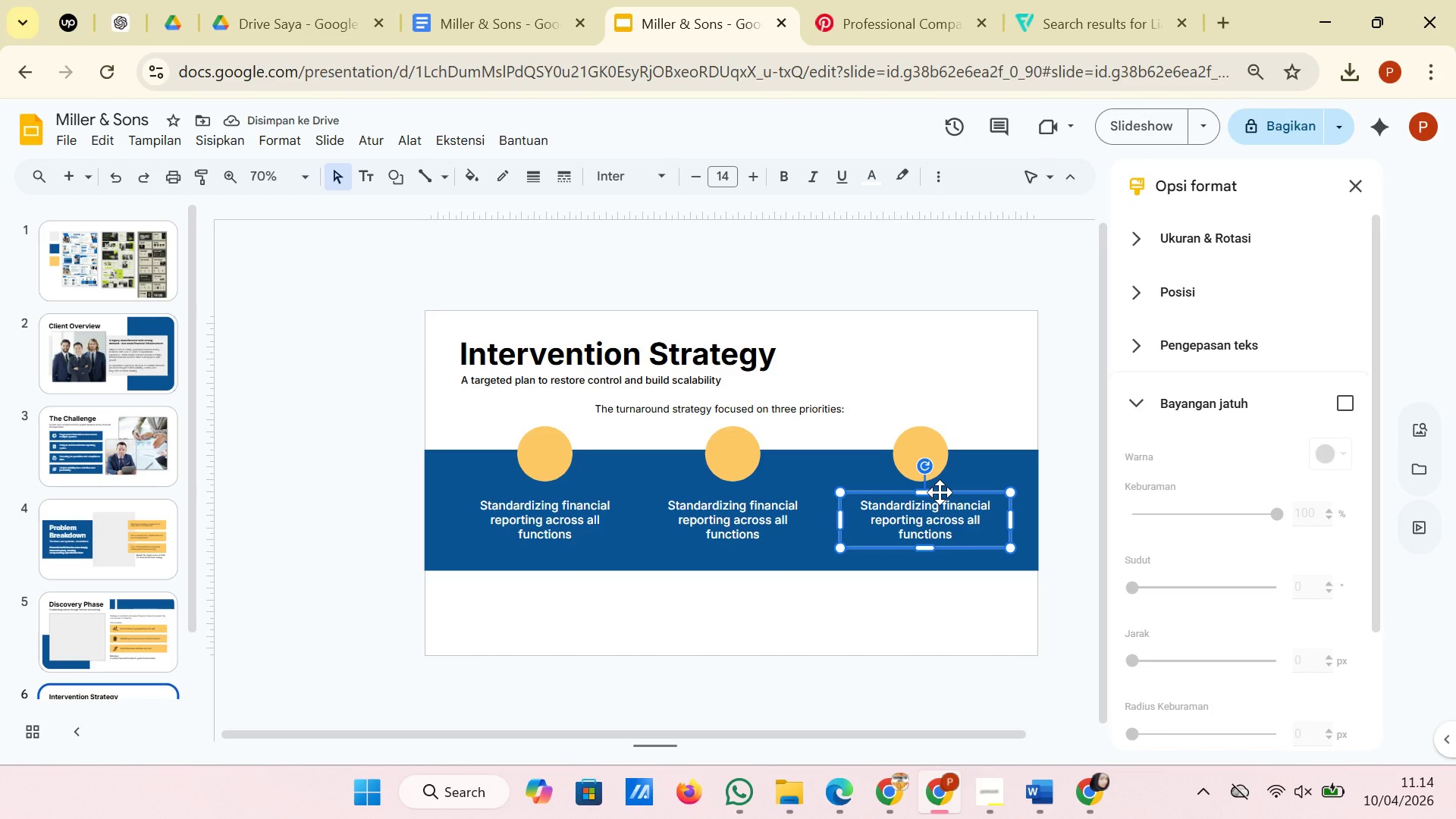 
left_click_drag(start_coordinate=[940, 492], to_coordinate=[934, 492])
 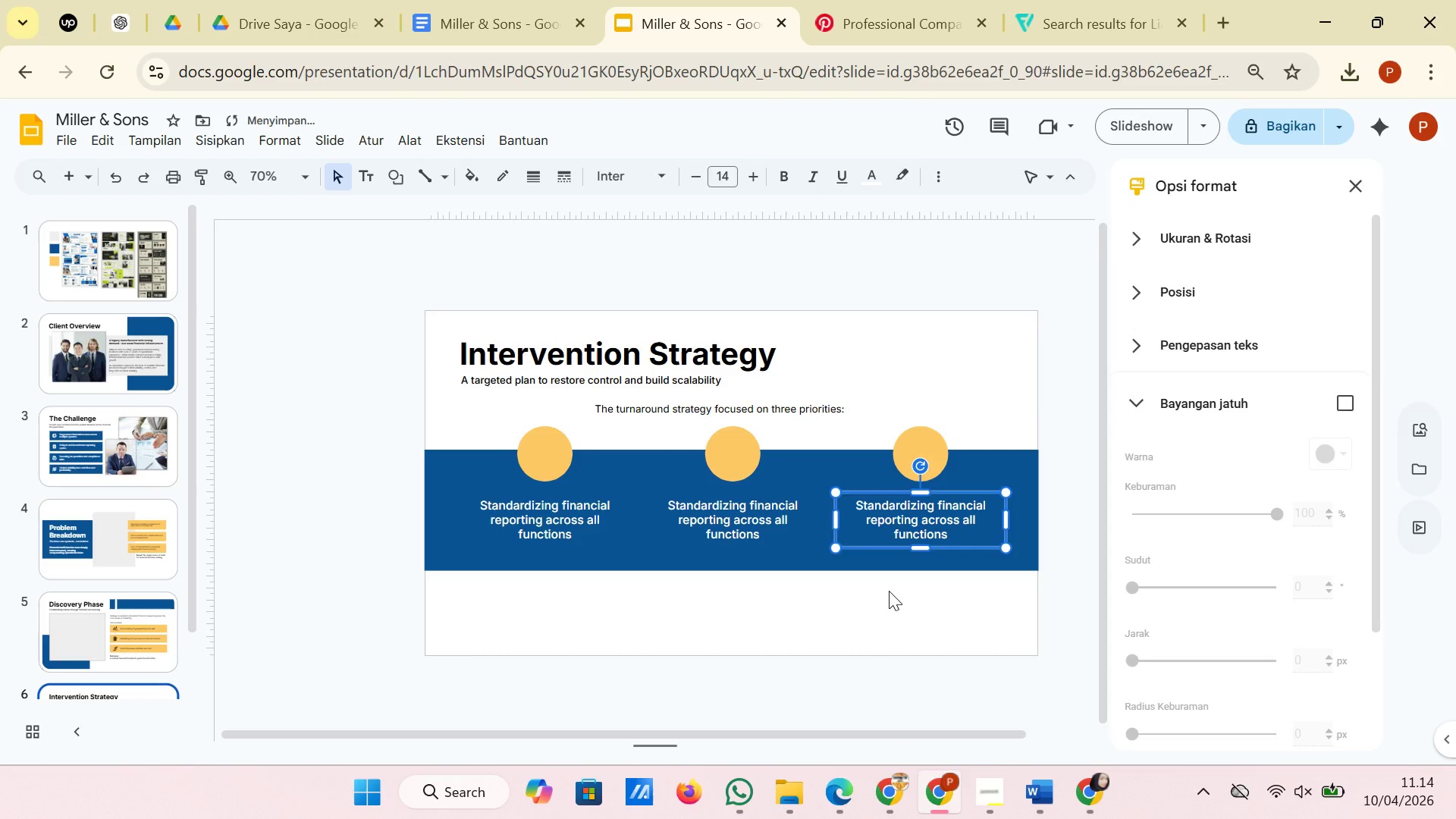 
left_click([889, 591])
 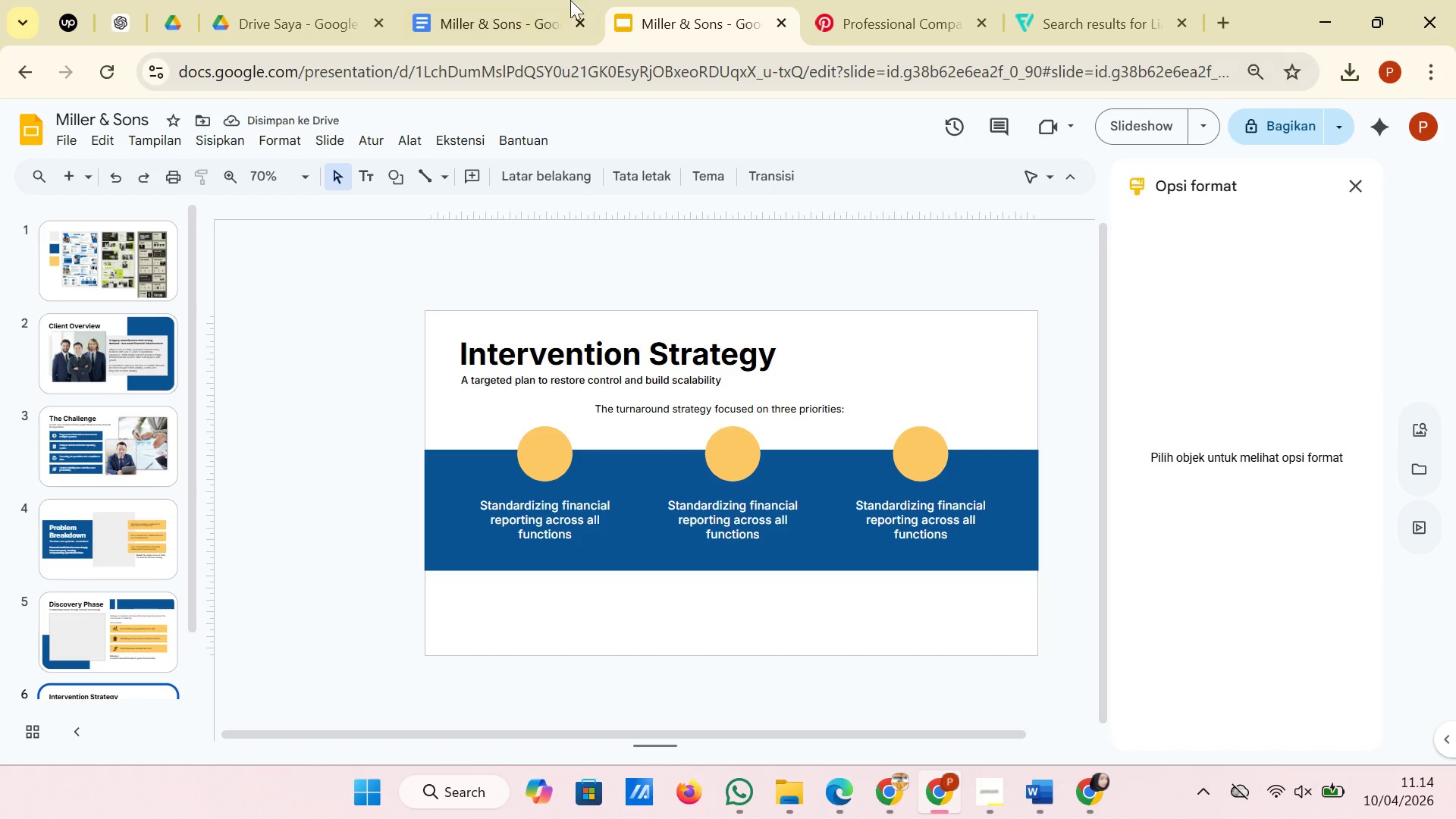 
left_click([500, 0])
 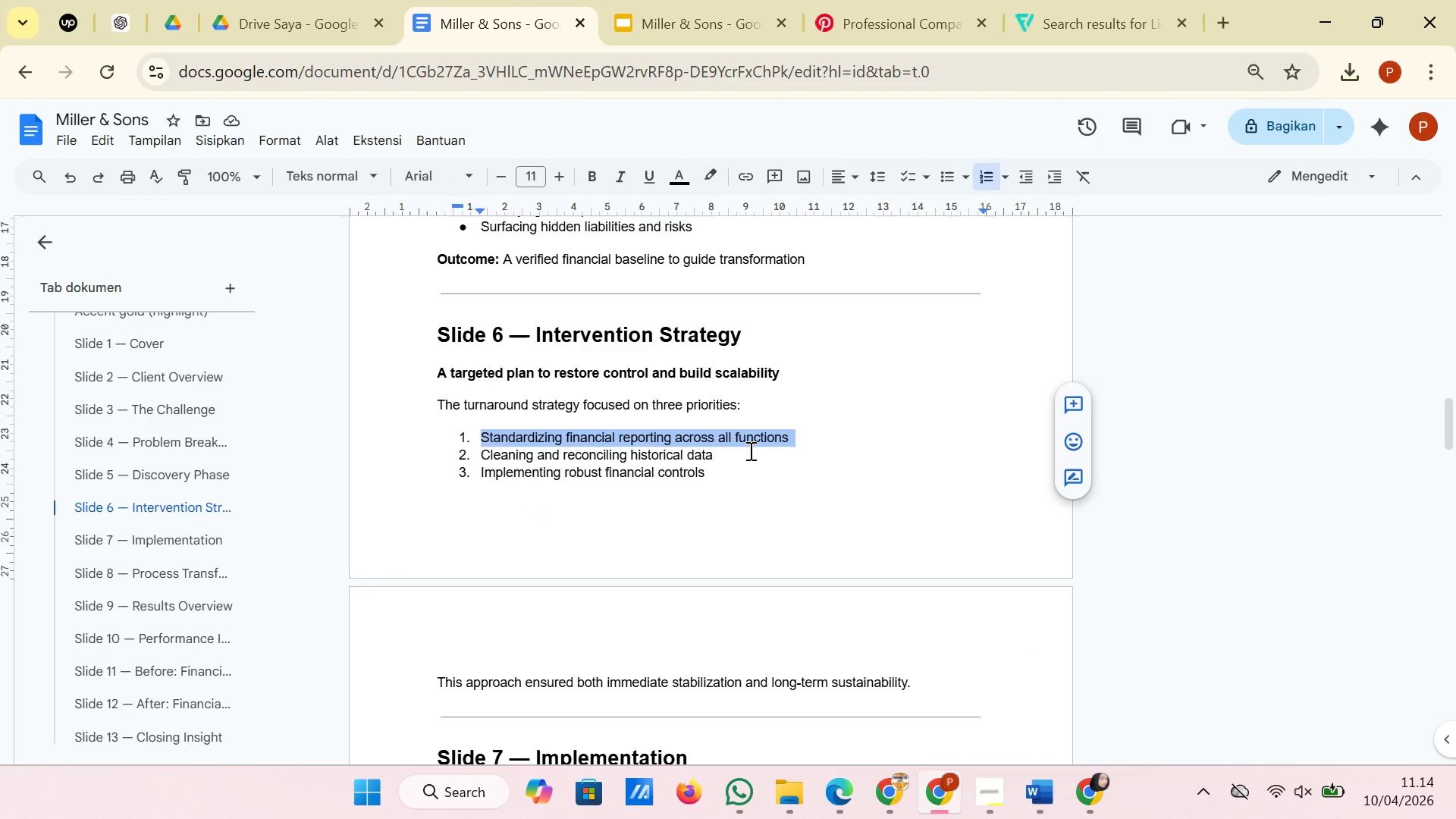 
left_click_drag(start_coordinate=[751, 450], to_coordinate=[476, 457])
 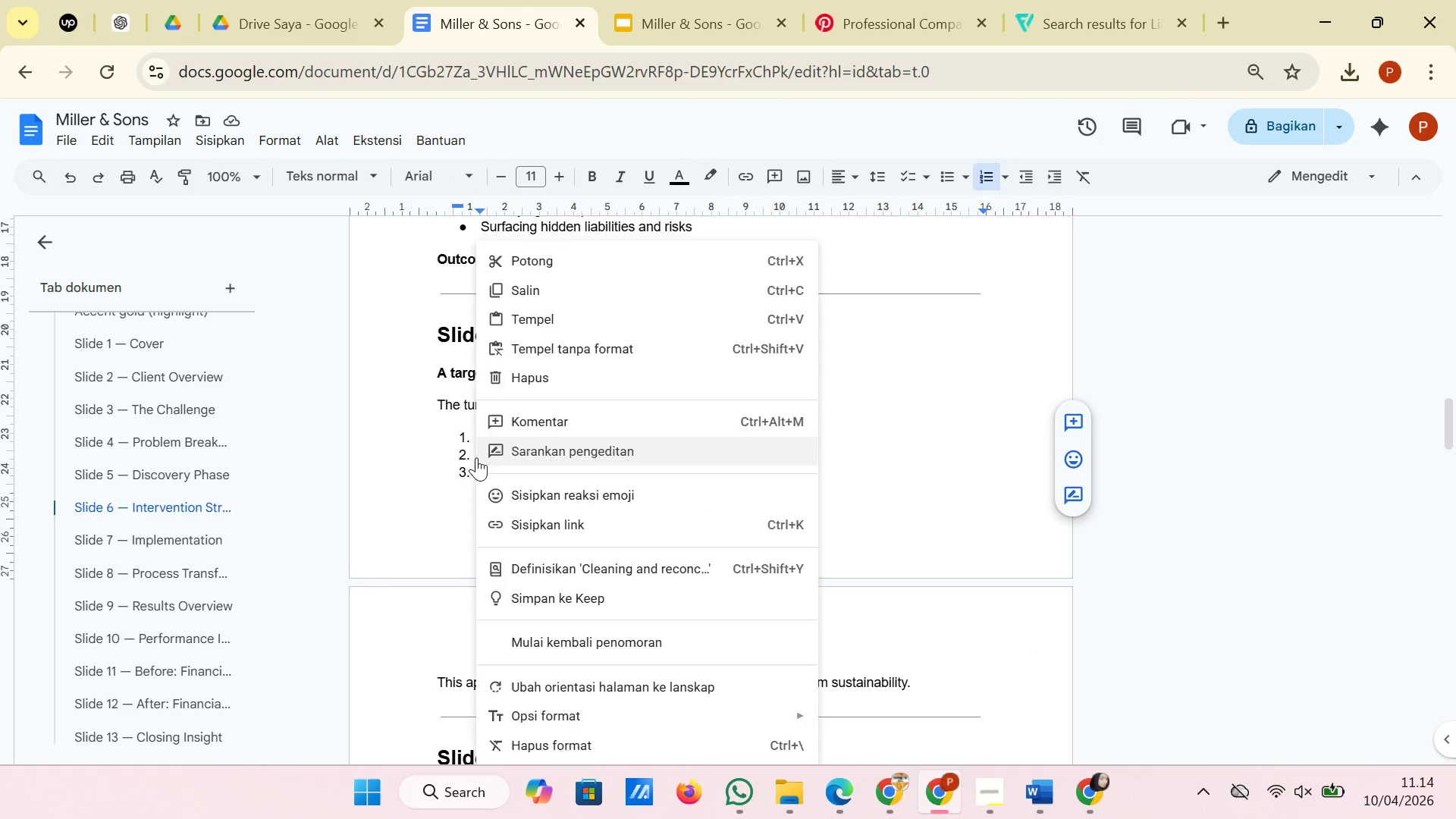 
right_click([476, 457])
 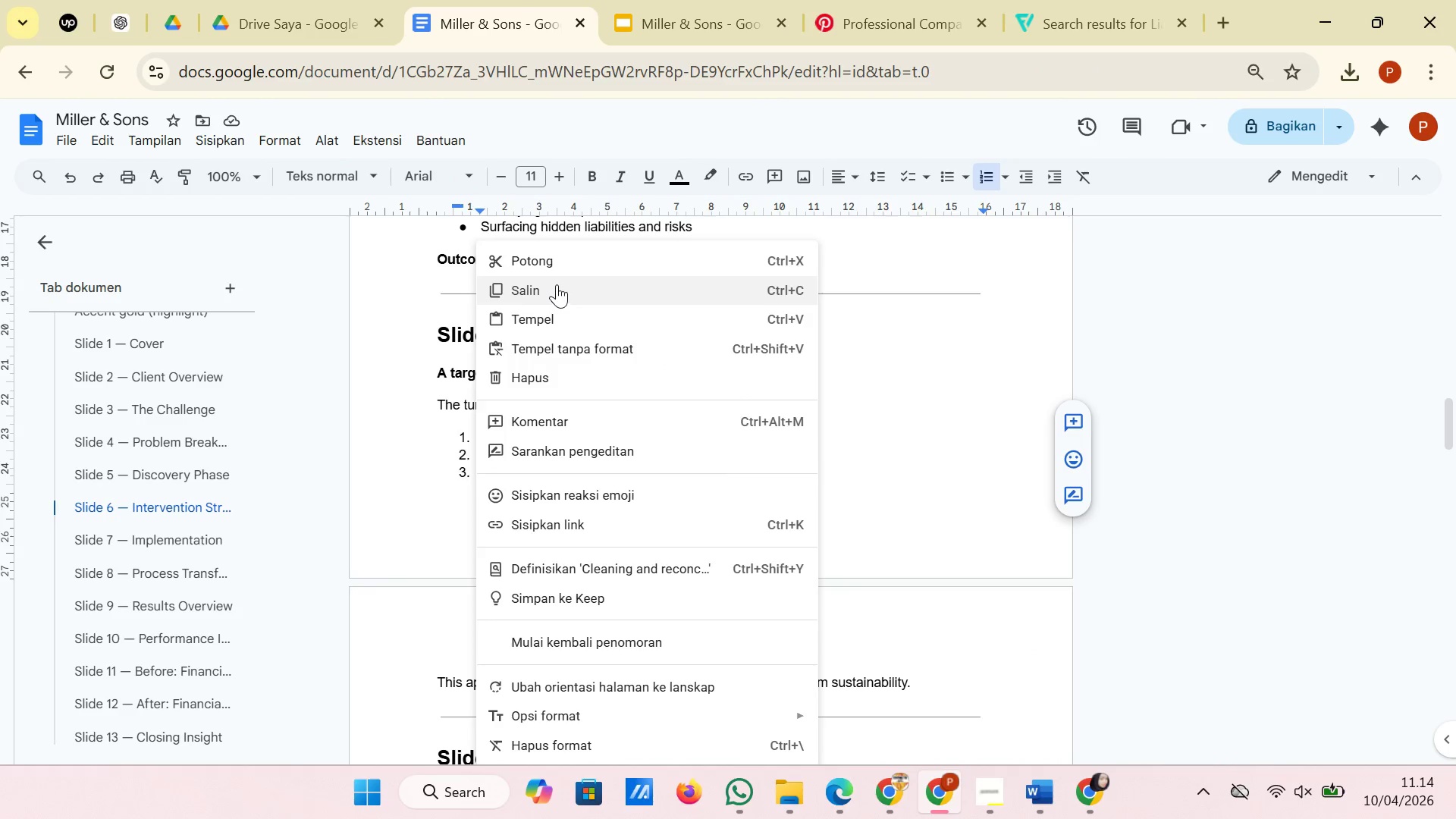 
left_click([557, 284])
 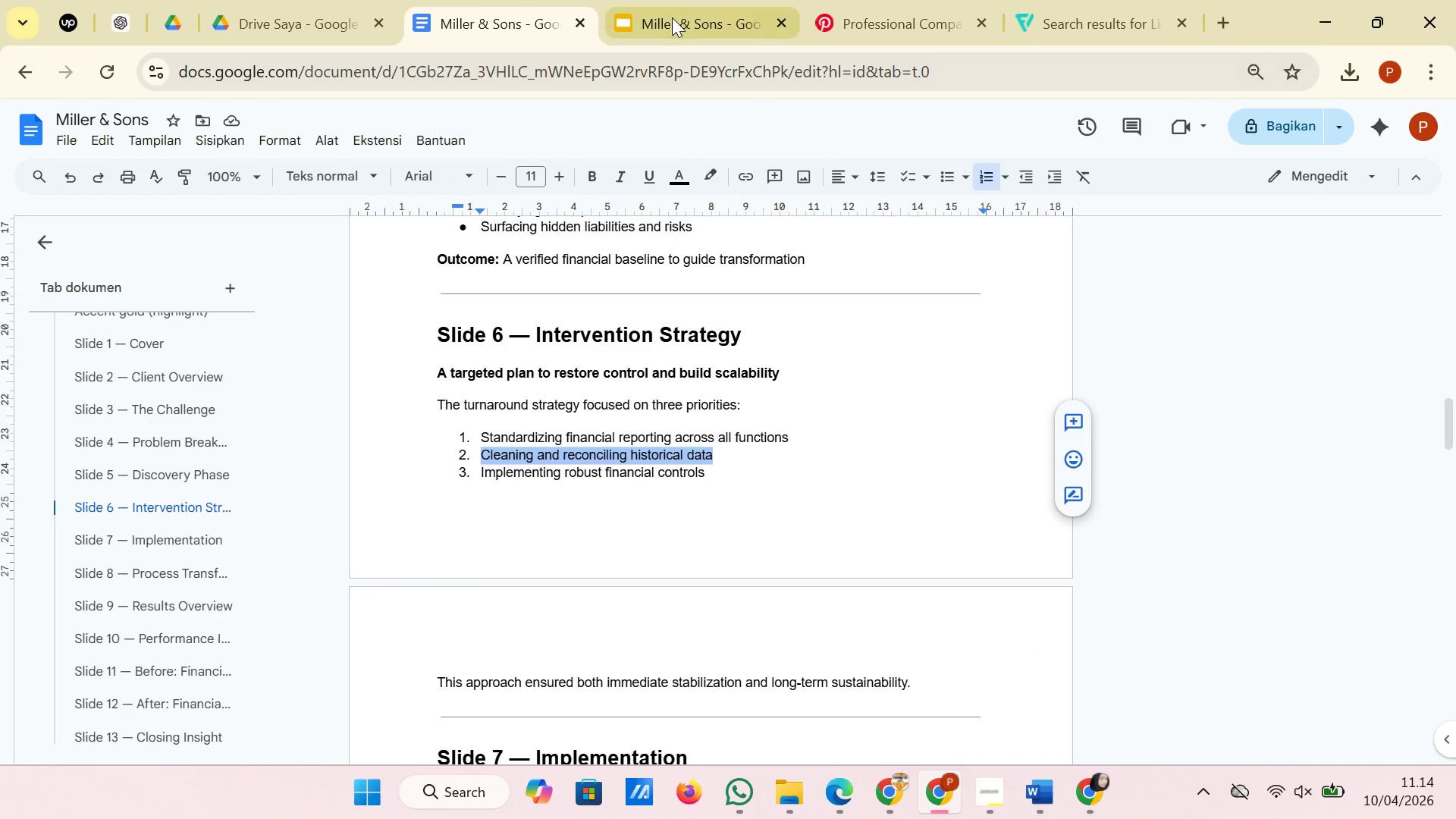 
left_click([672, 17])
 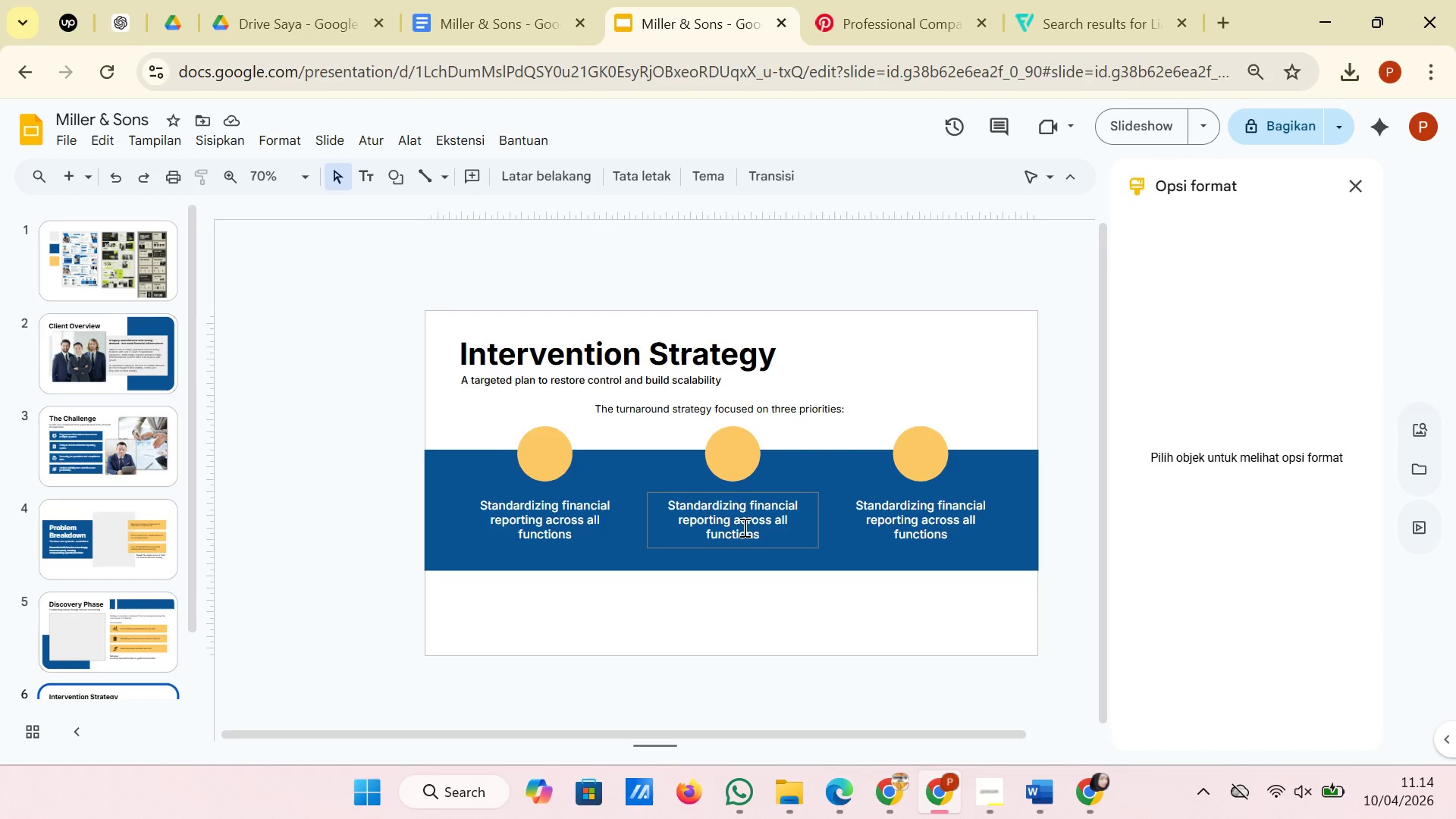 
left_click([745, 527])
 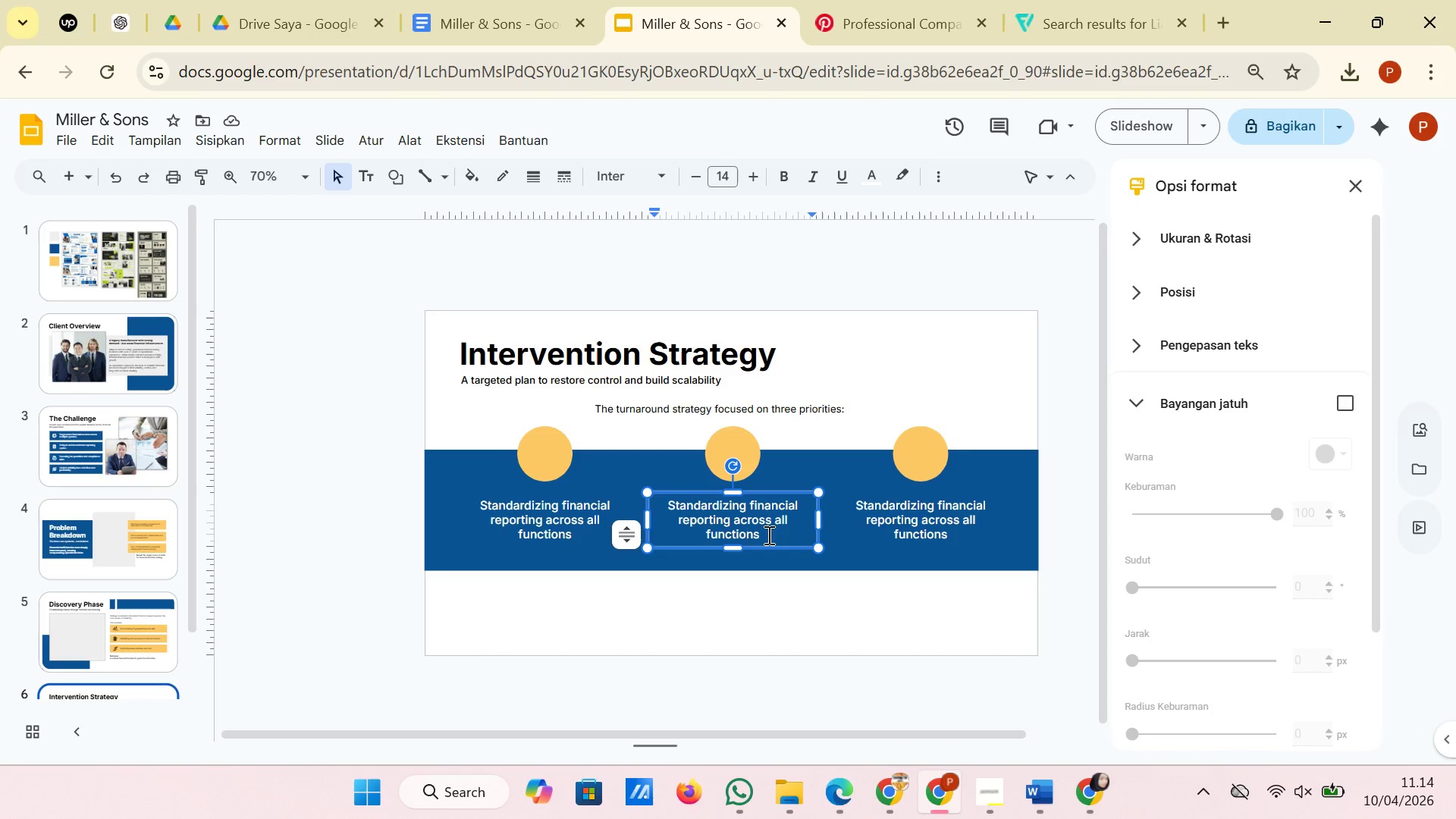 
left_click_drag(start_coordinate=[767, 535], to_coordinate=[670, 510])
 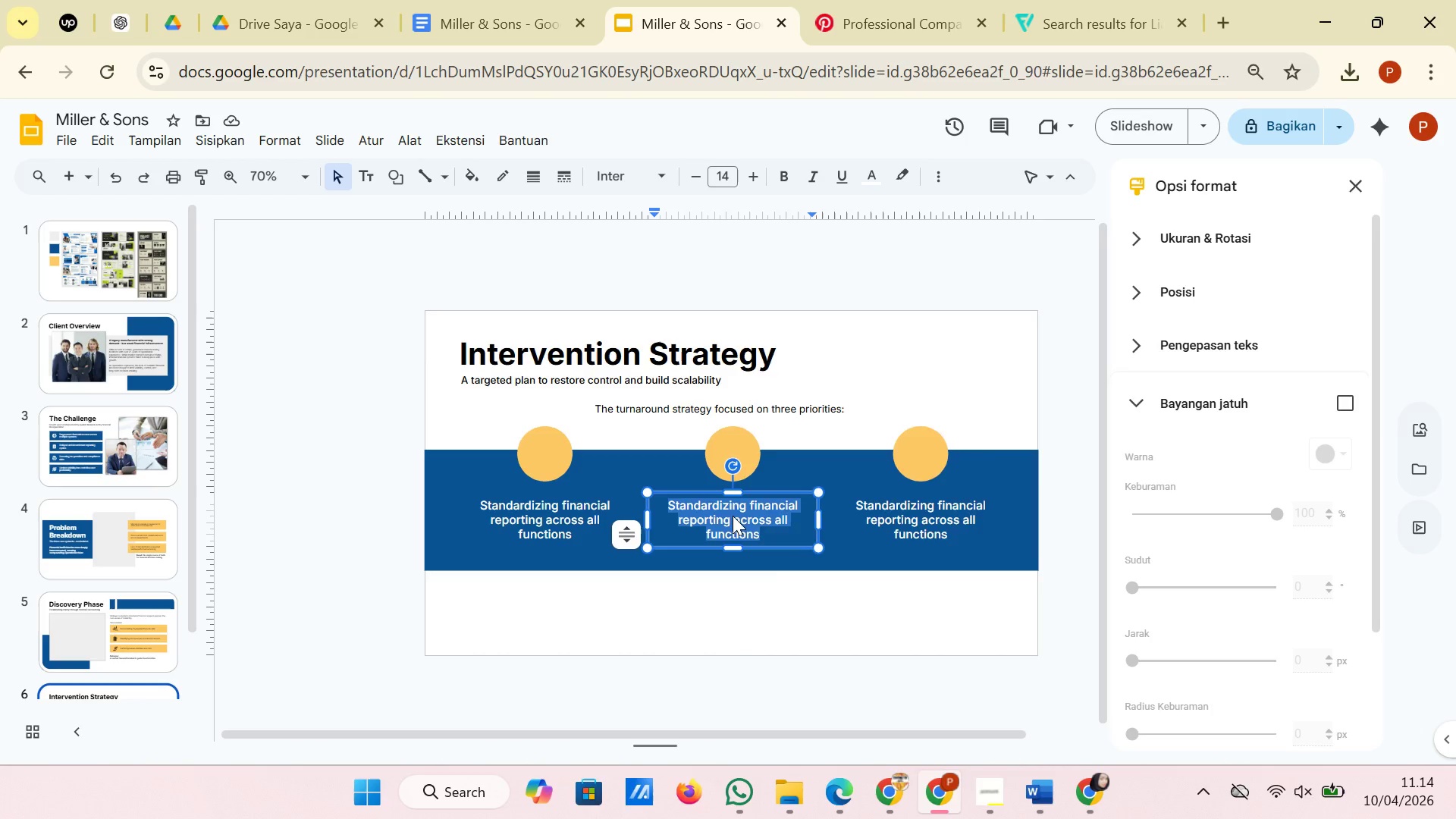 
right_click([733, 516])
 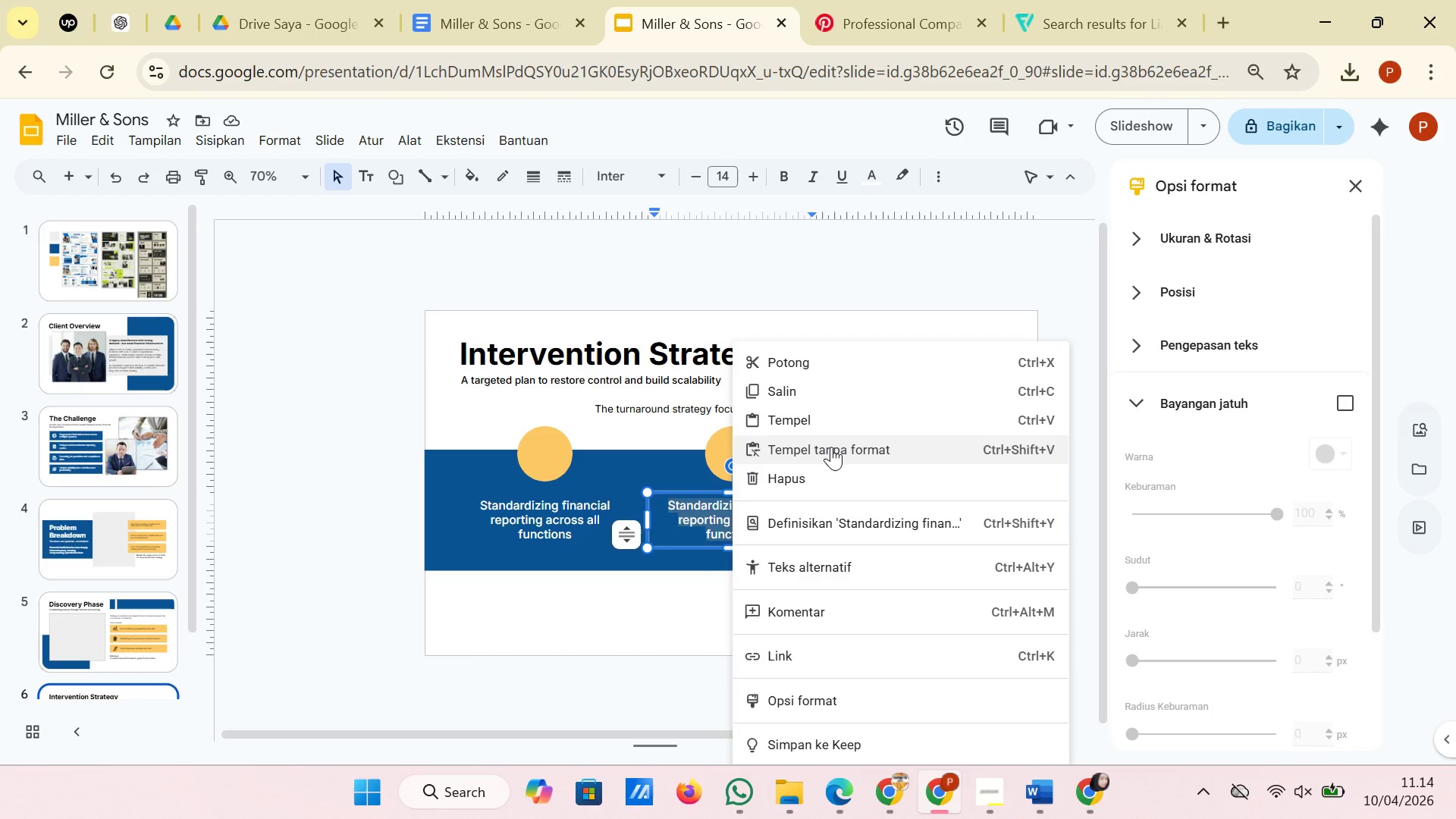 
left_click([831, 447])
 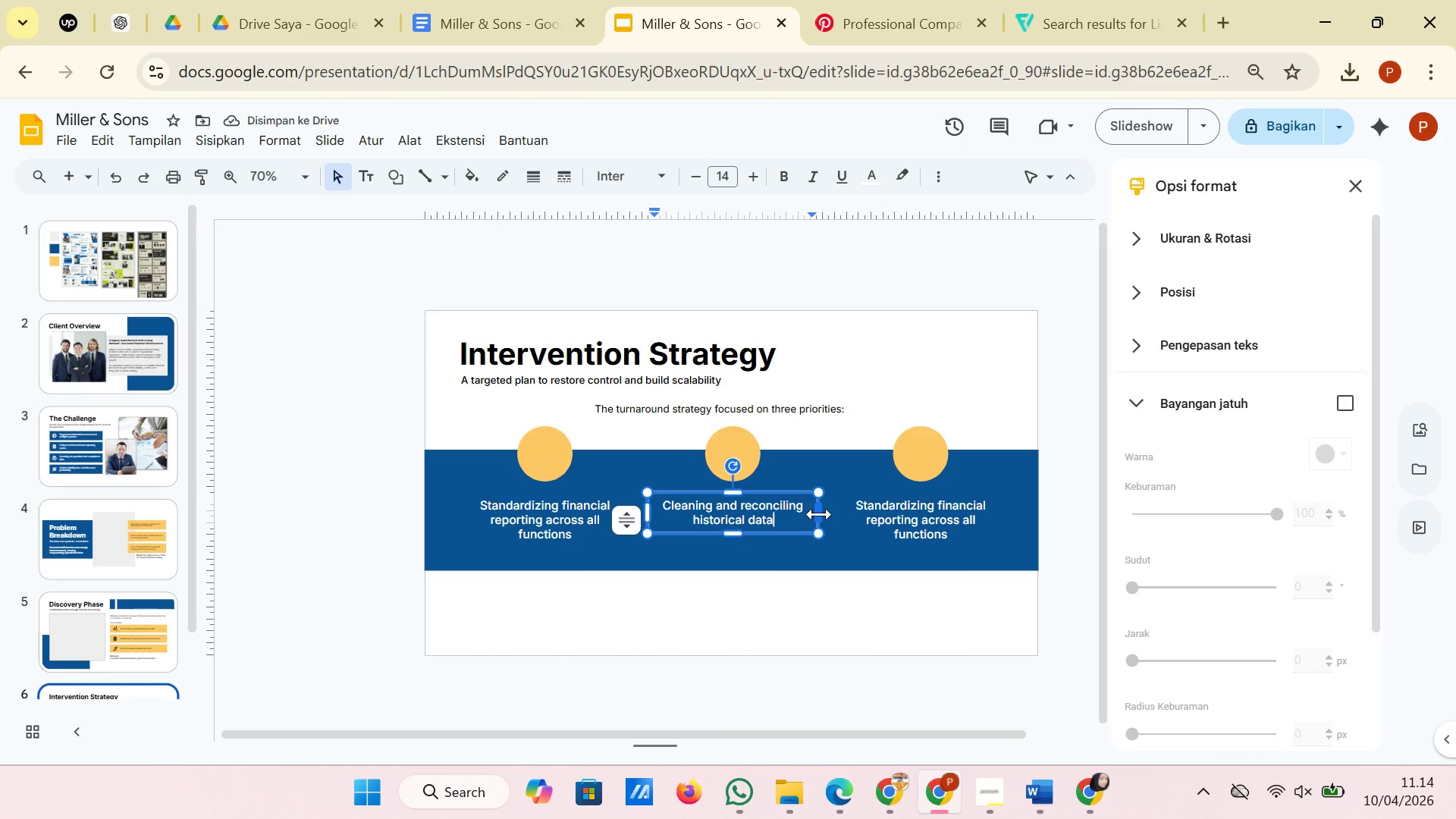 
left_click([836, 640])
 